 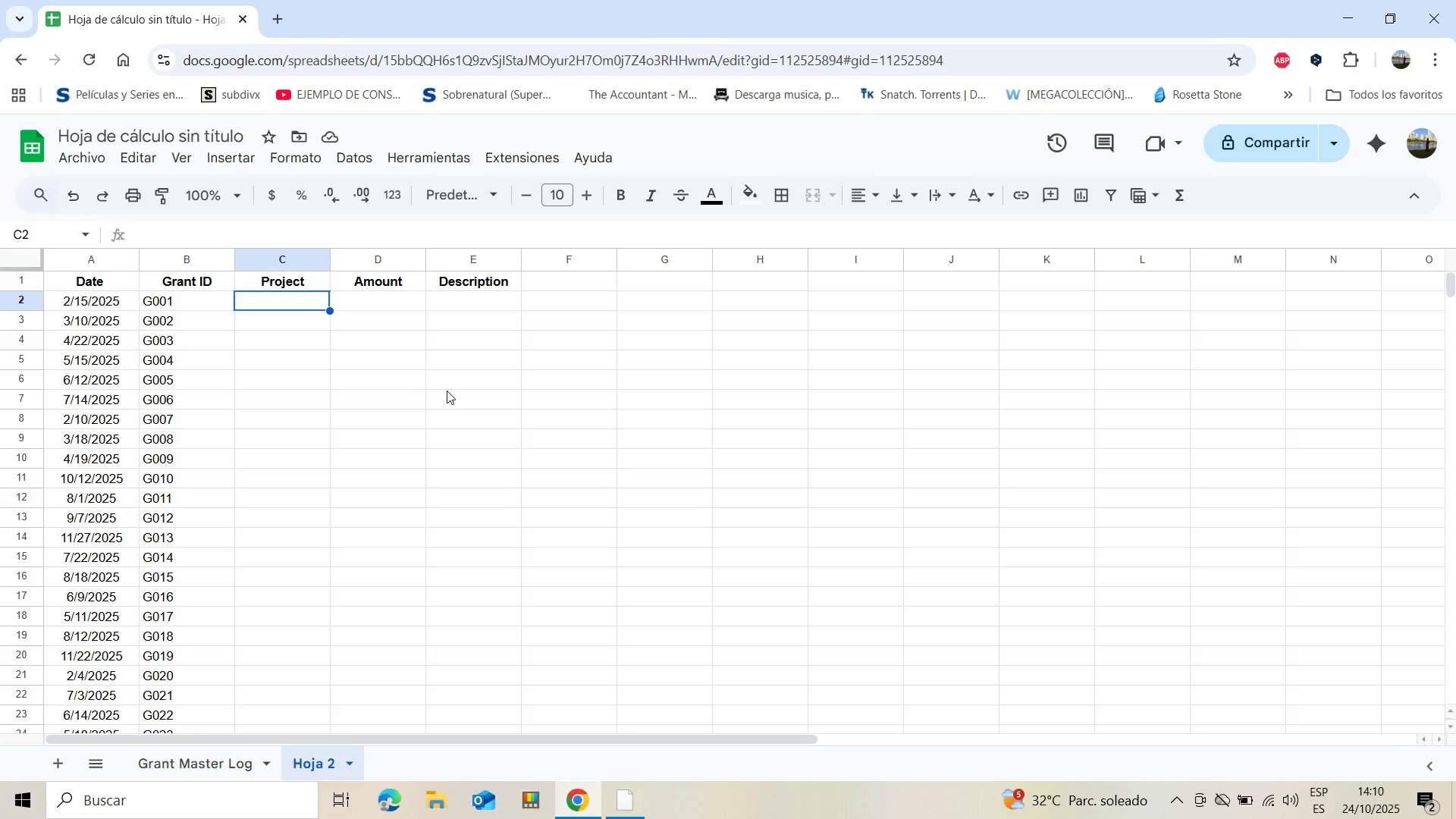 
type(Costal Restoration )
 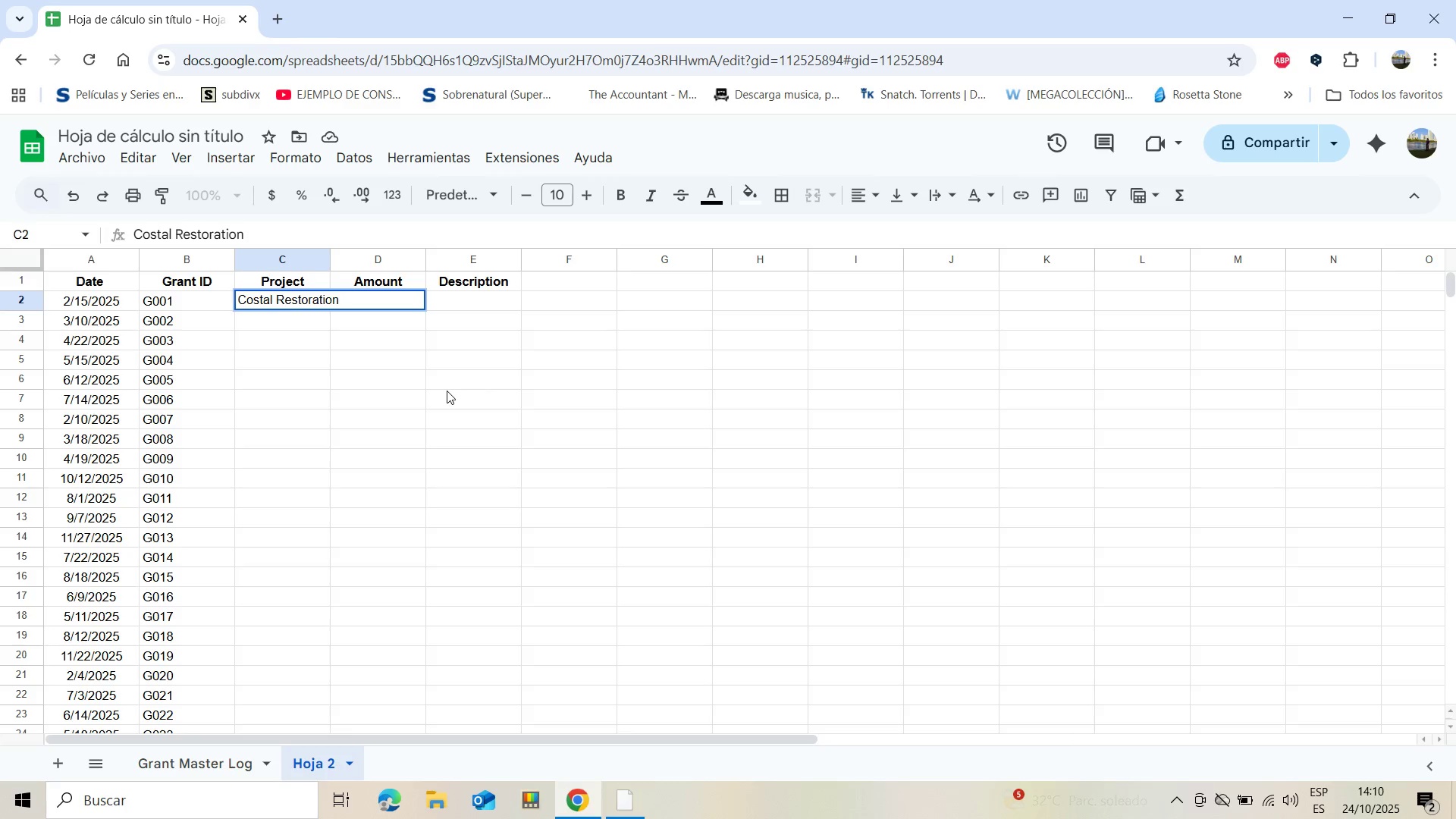 
type(Phase)
 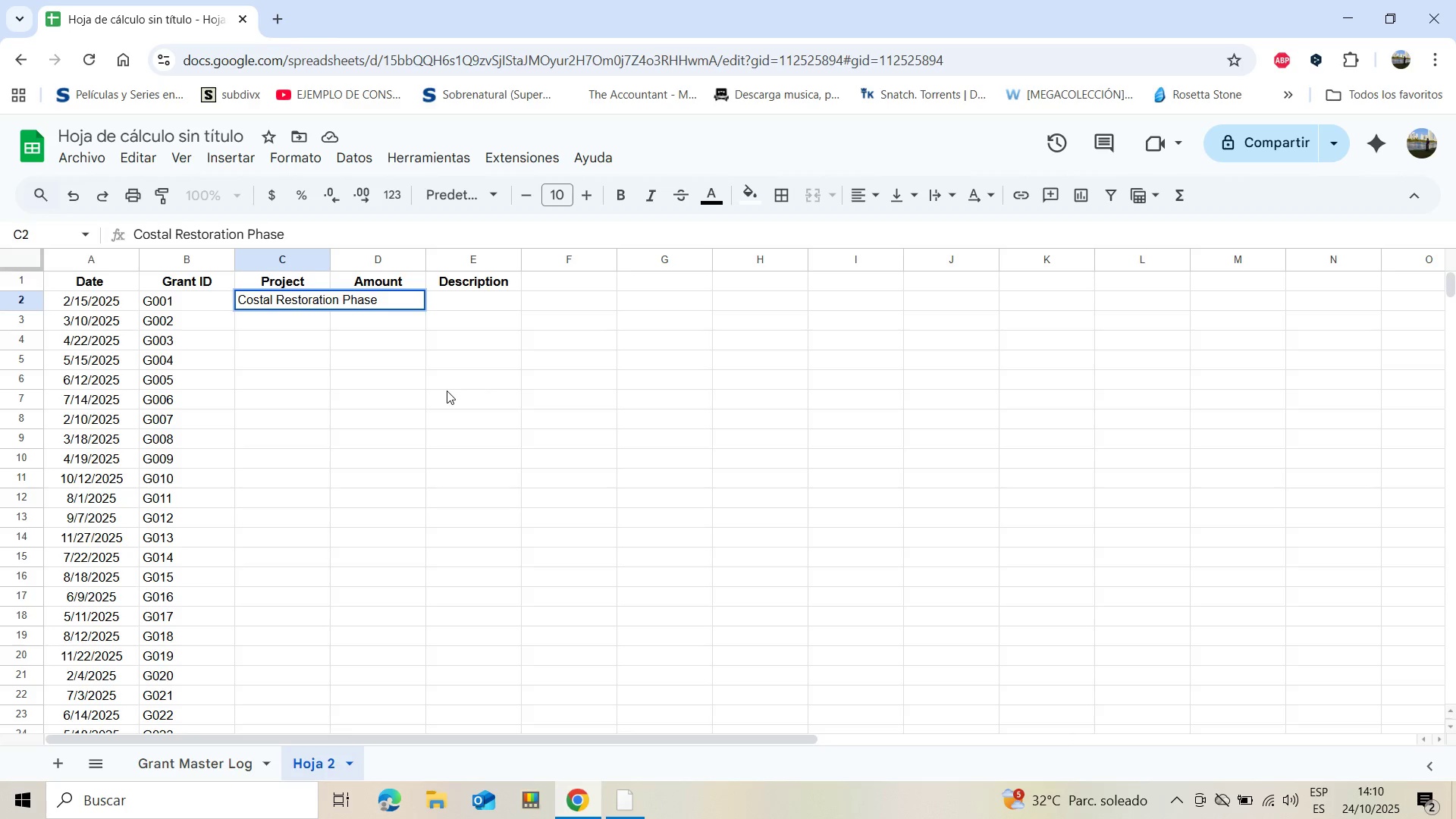 
key(Space)
 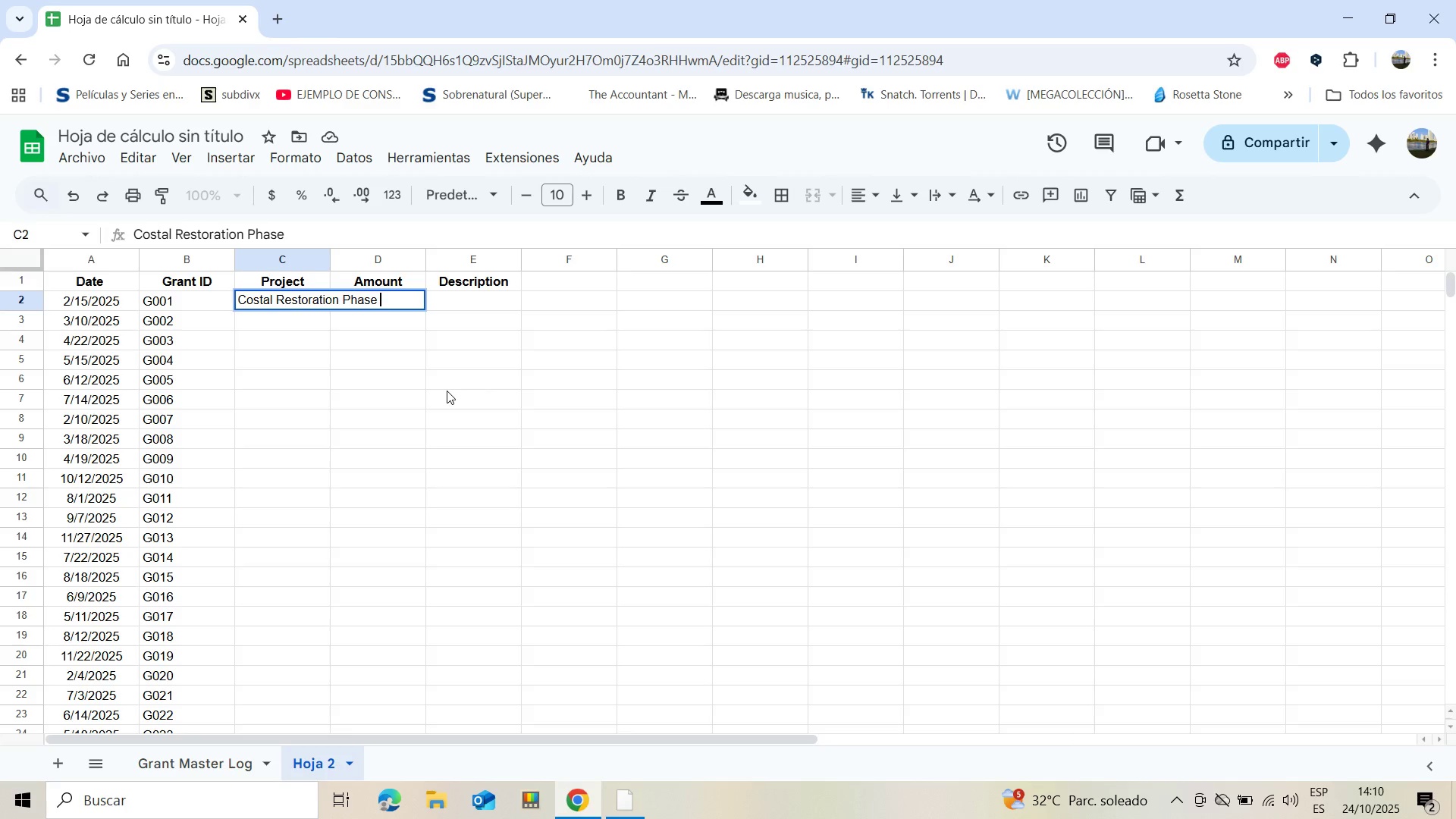 
key(1)
 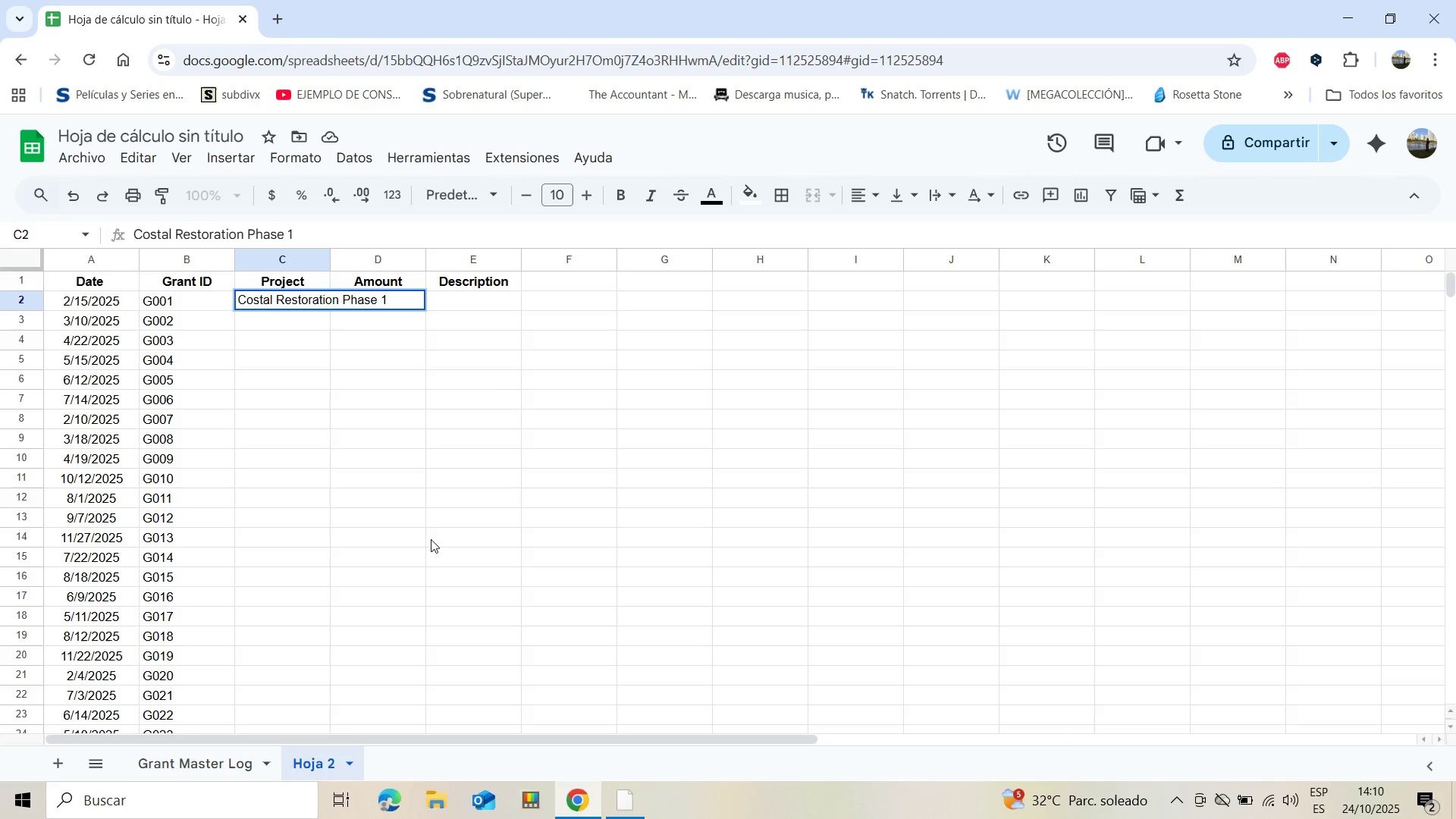 
left_click([431, 539])
 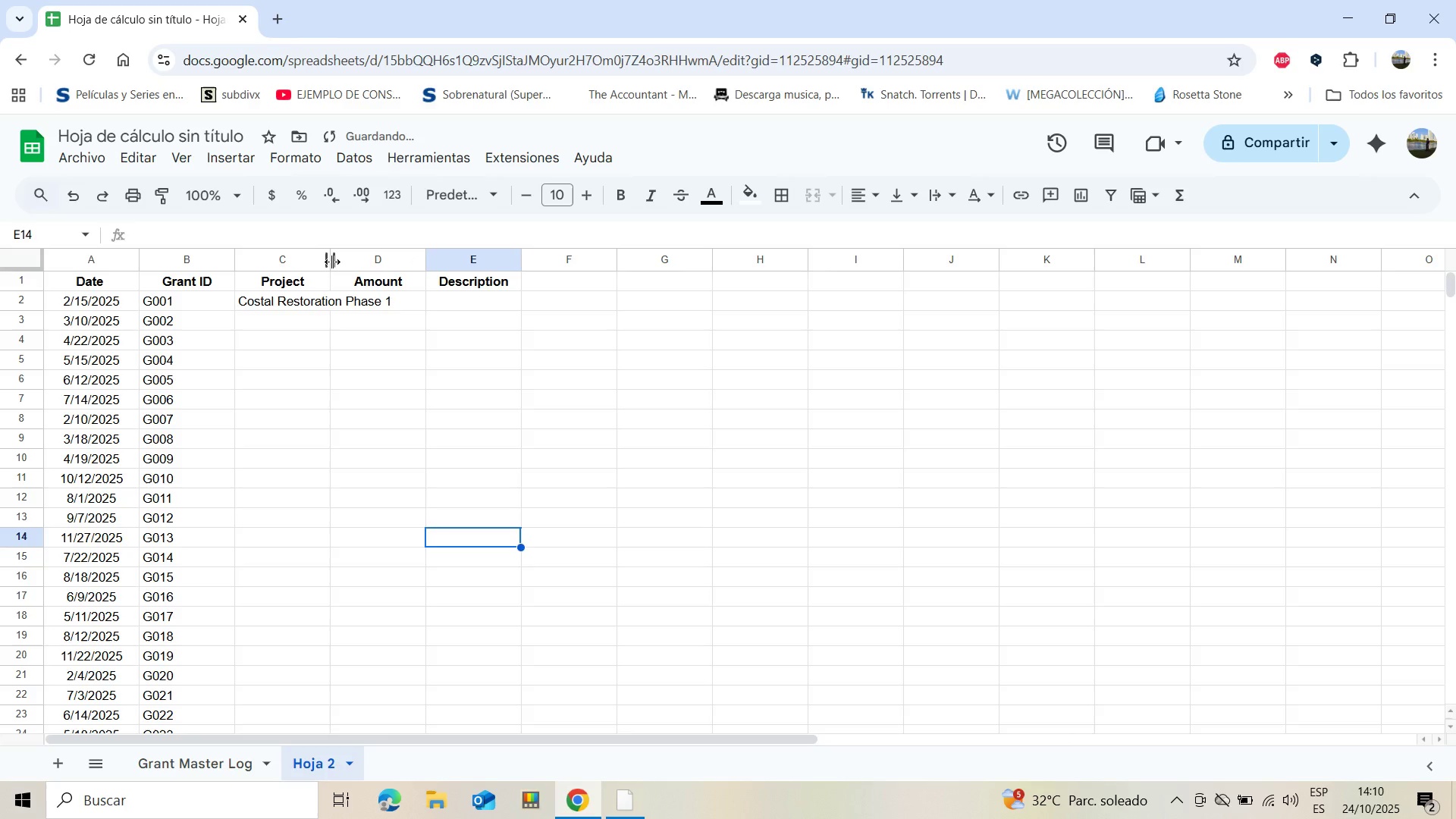 
left_click_drag(start_coordinate=[332, 262], to_coordinate=[406, 269])
 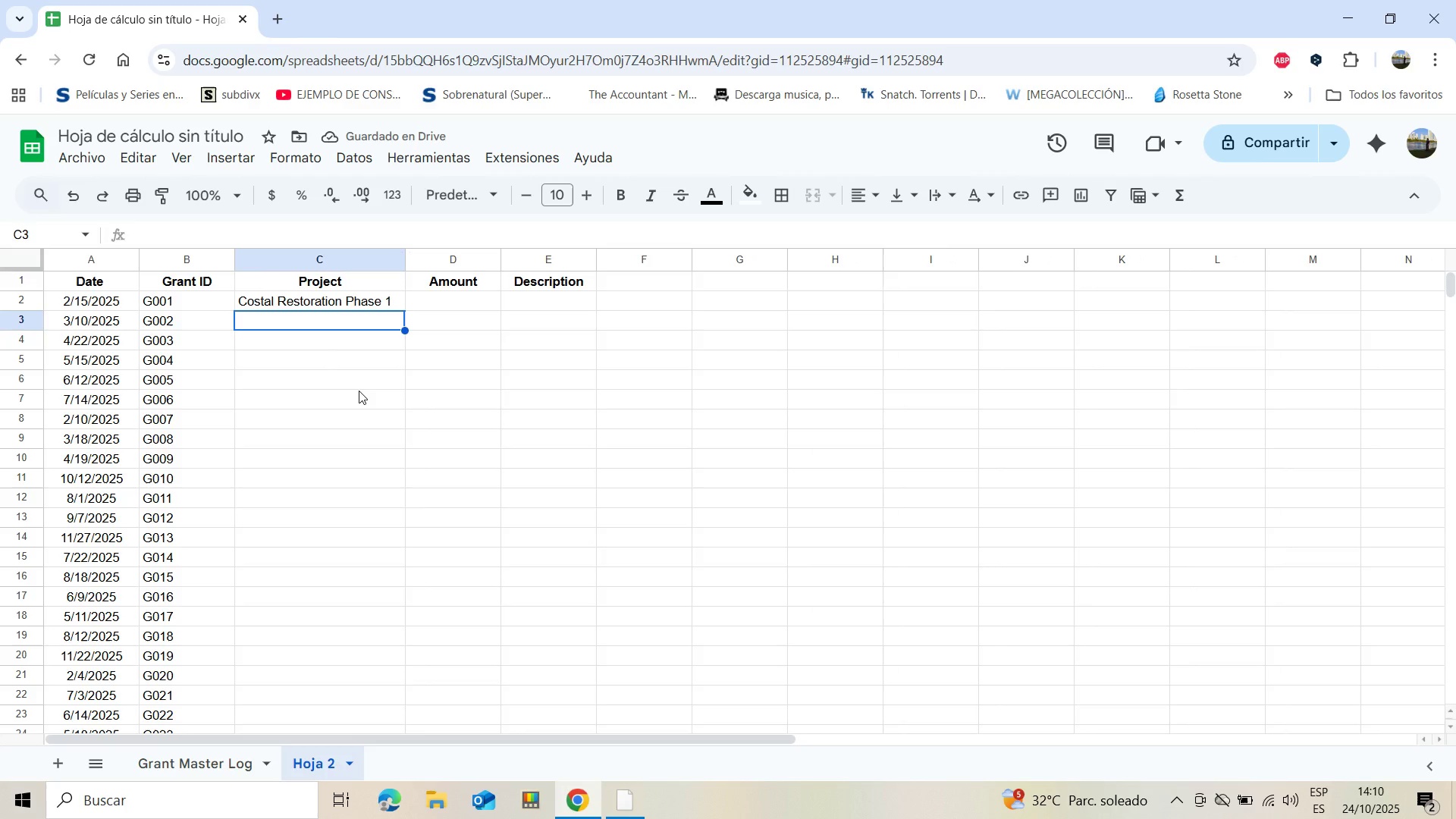 
type(Cit)
 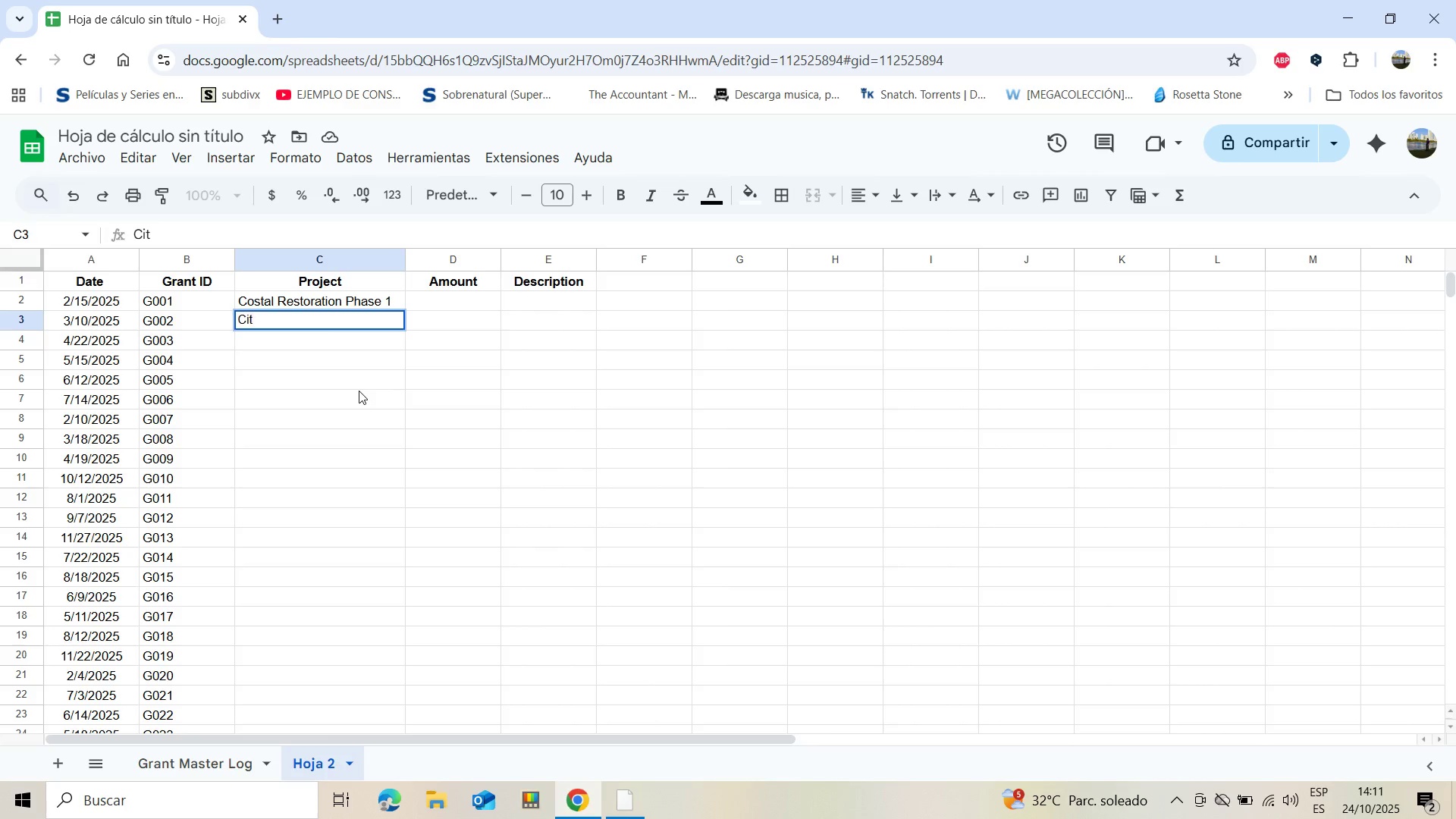 
type(y Tree )
 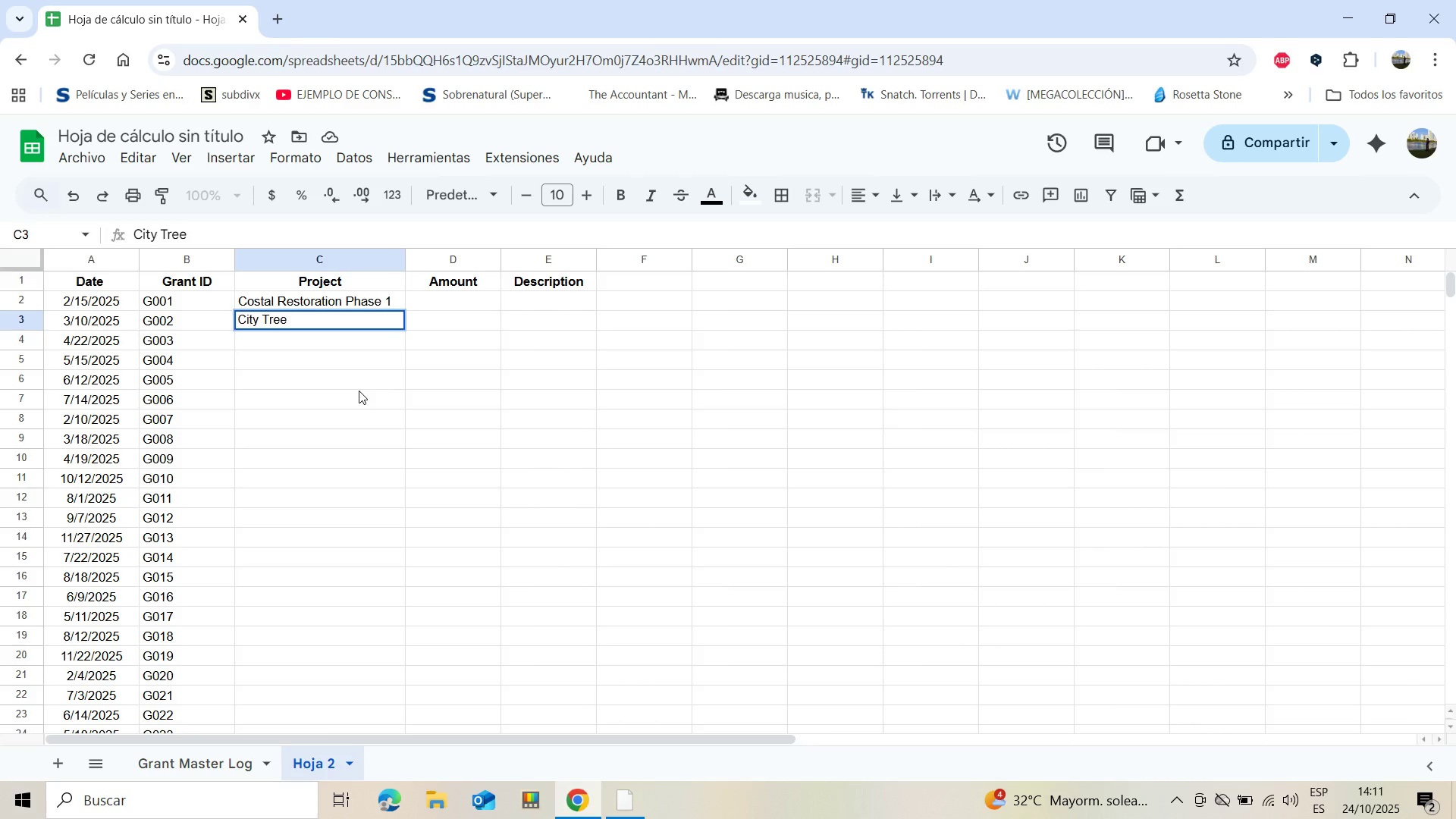 
type(Planting)
 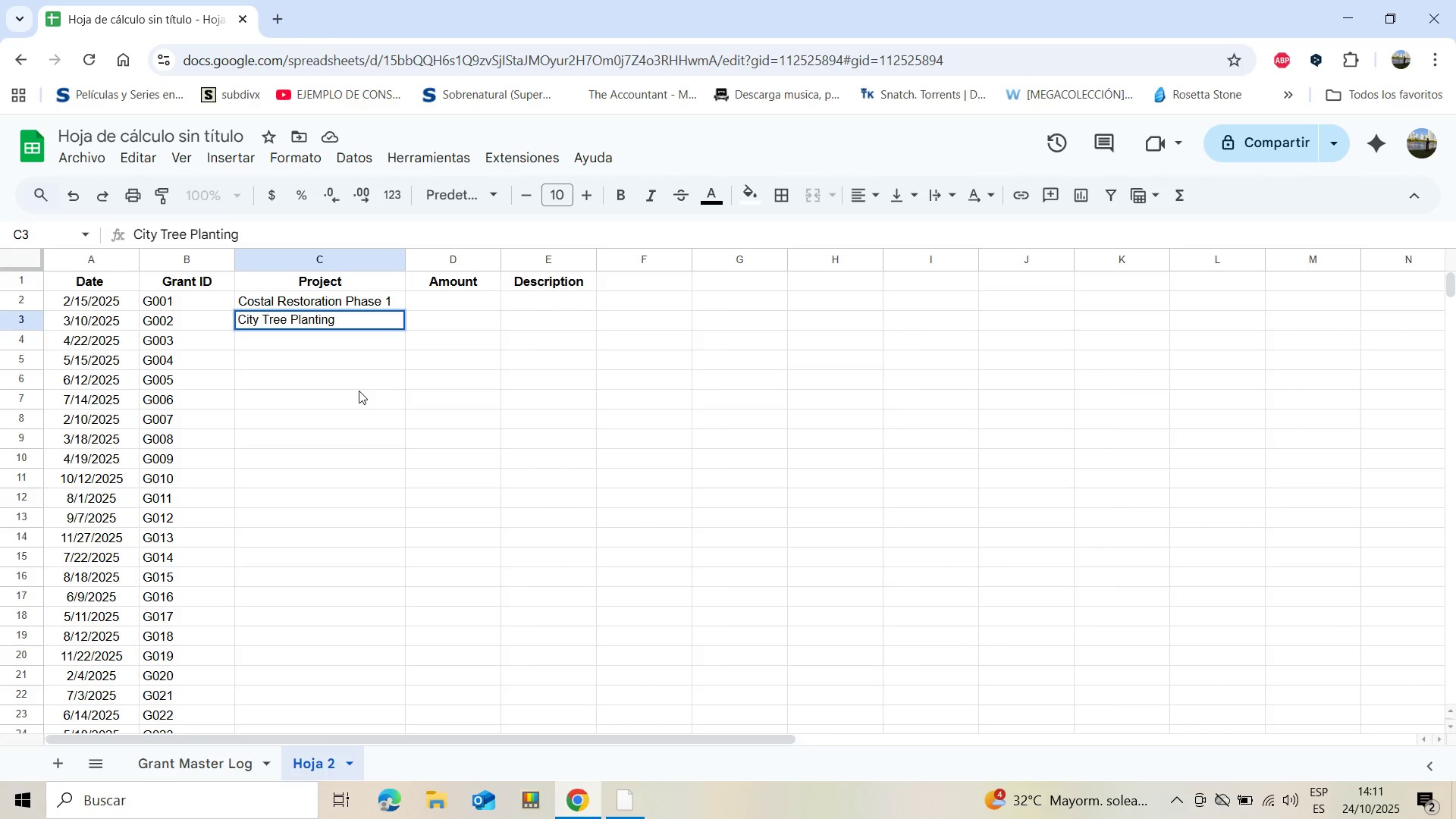 
key(Enter)
 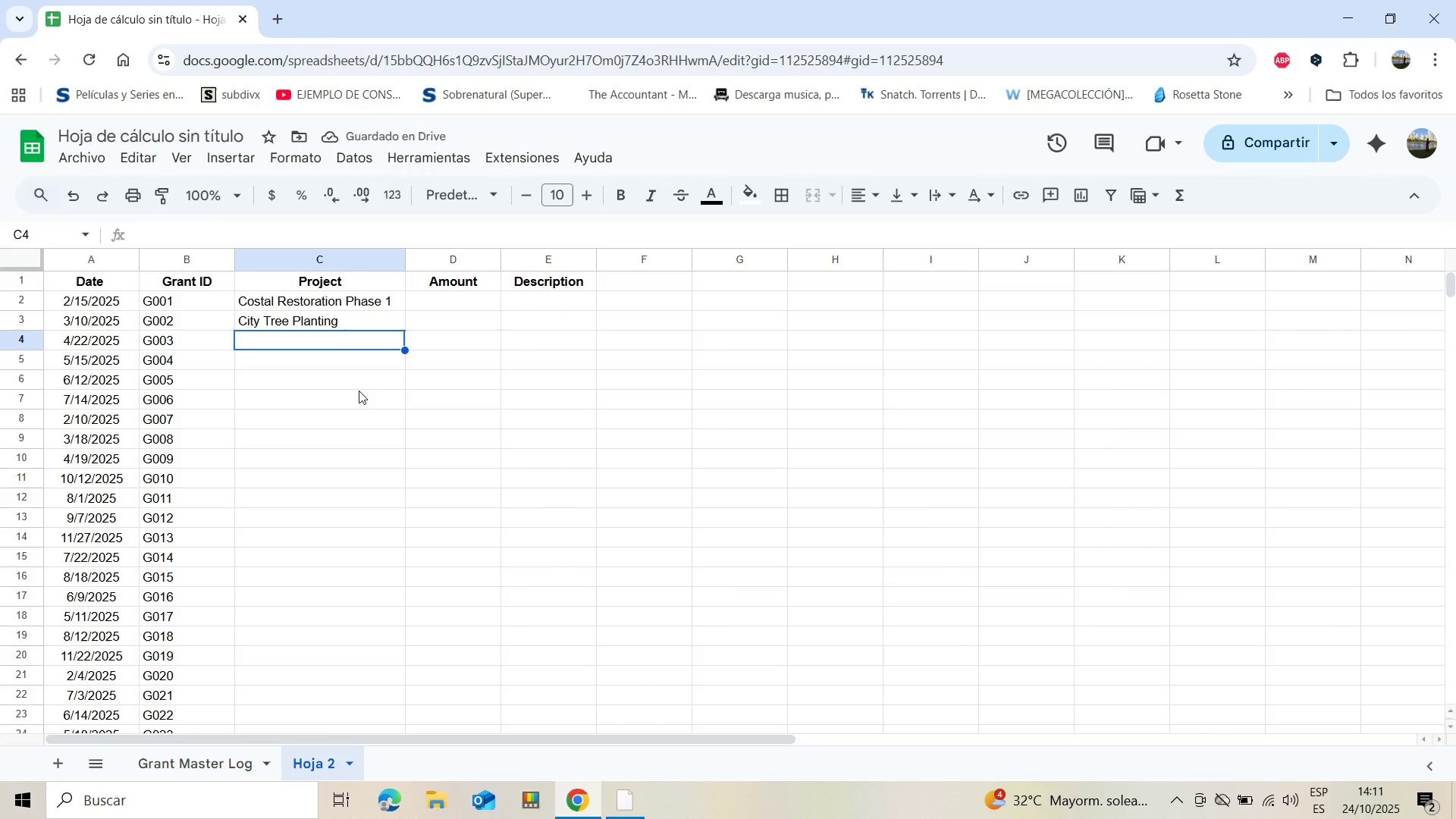 
type(Costal Ou)
 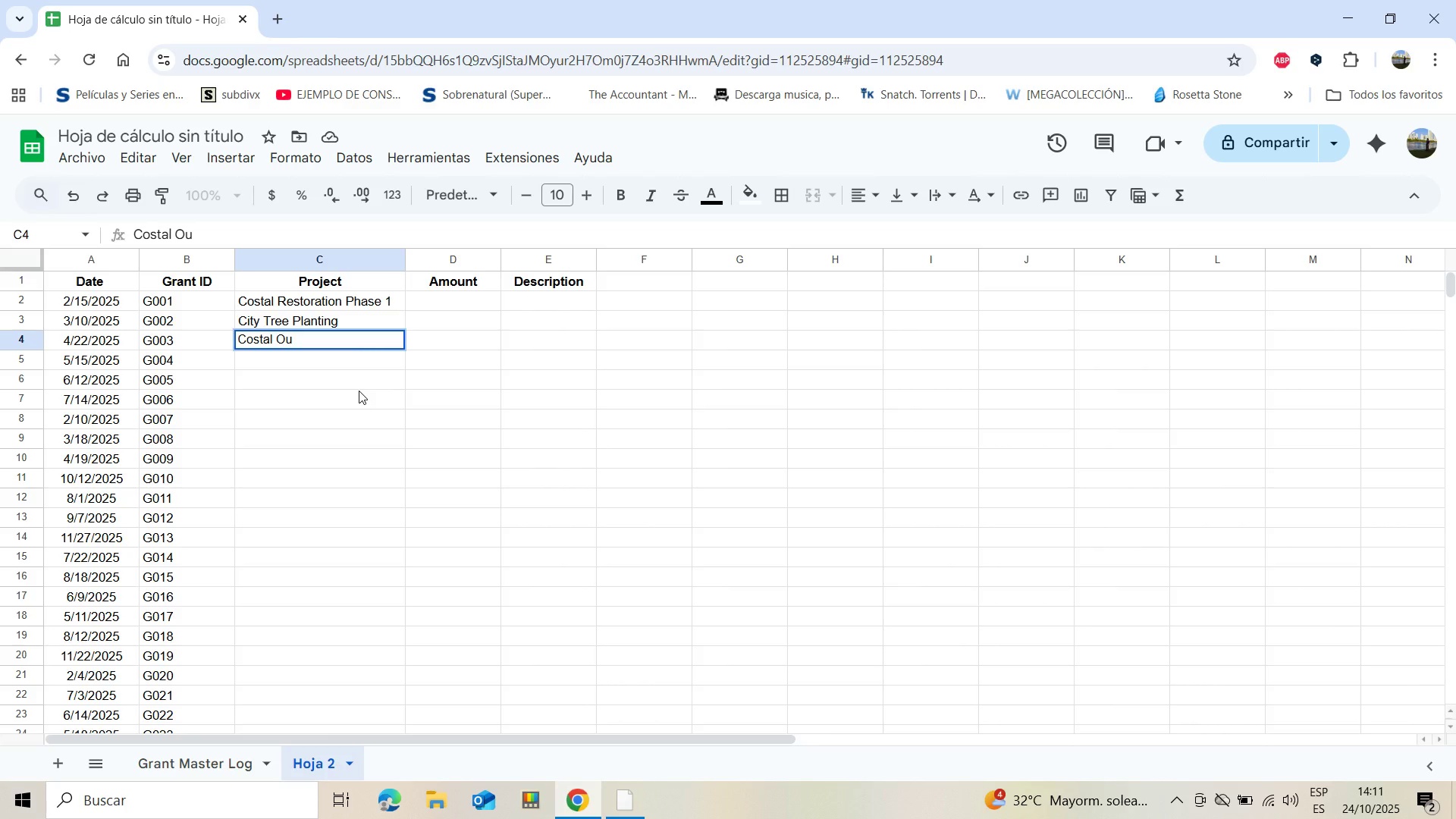 
type(treach)
 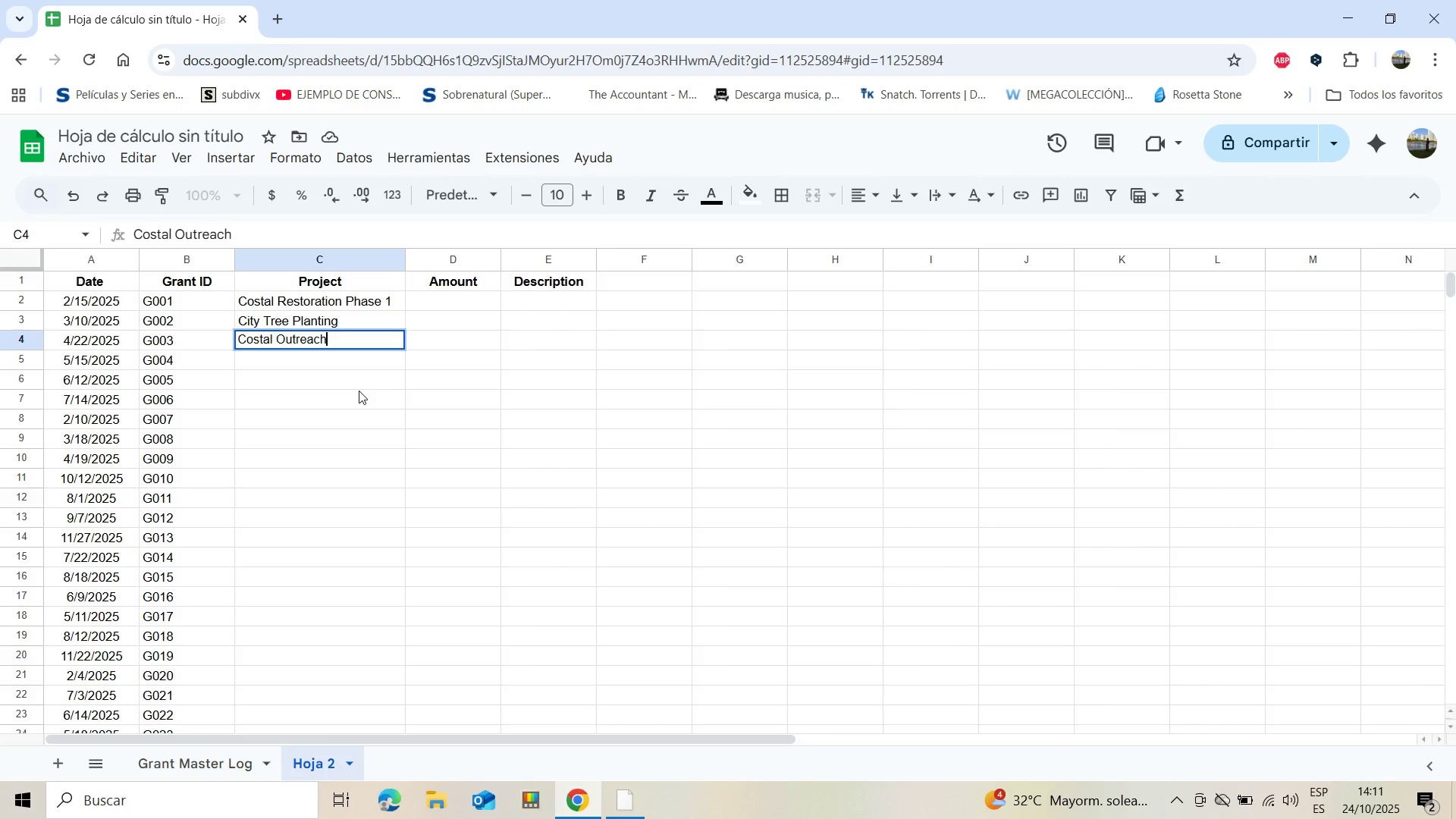 
key(Enter)
 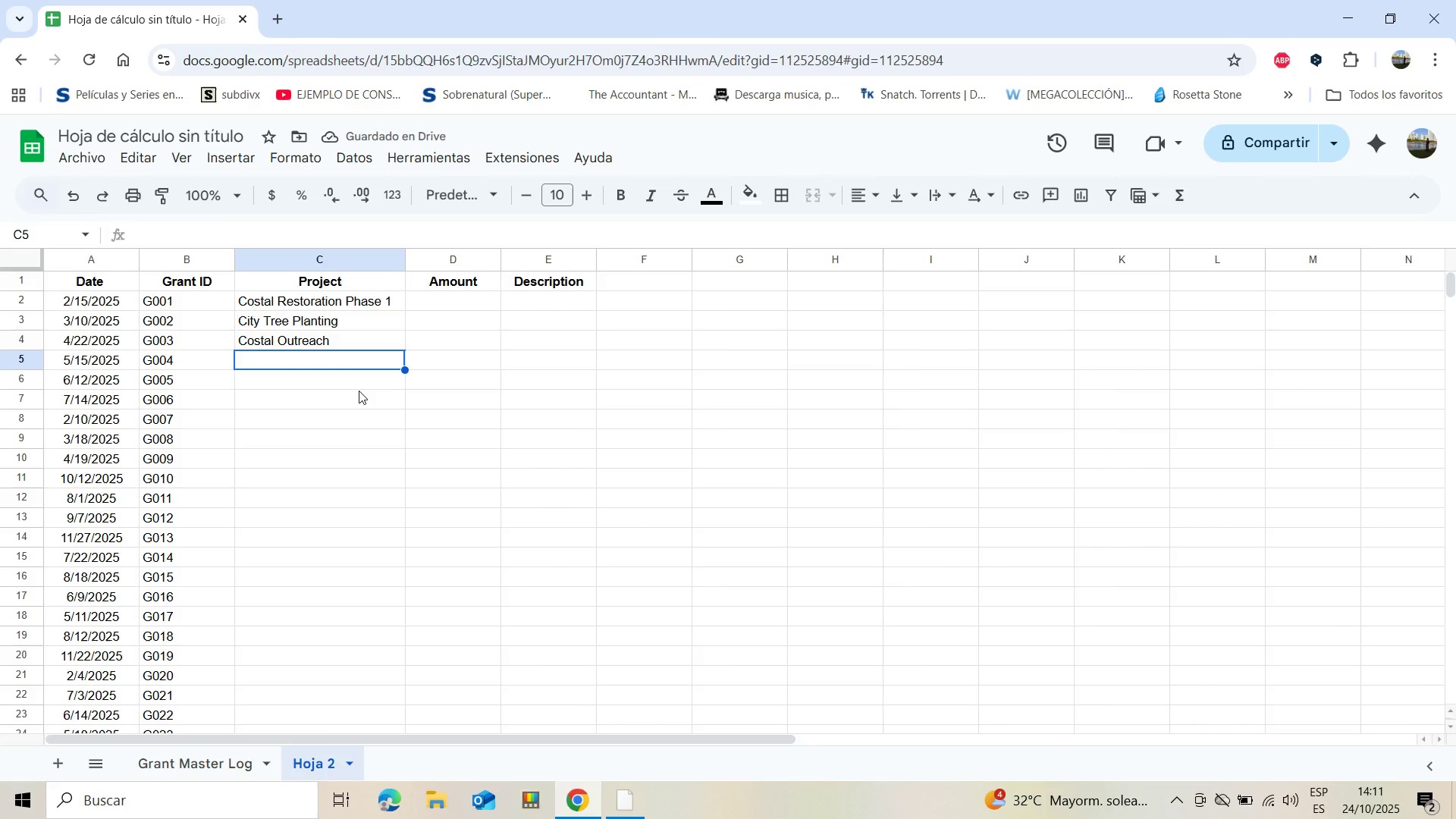 
wait(6.68)
 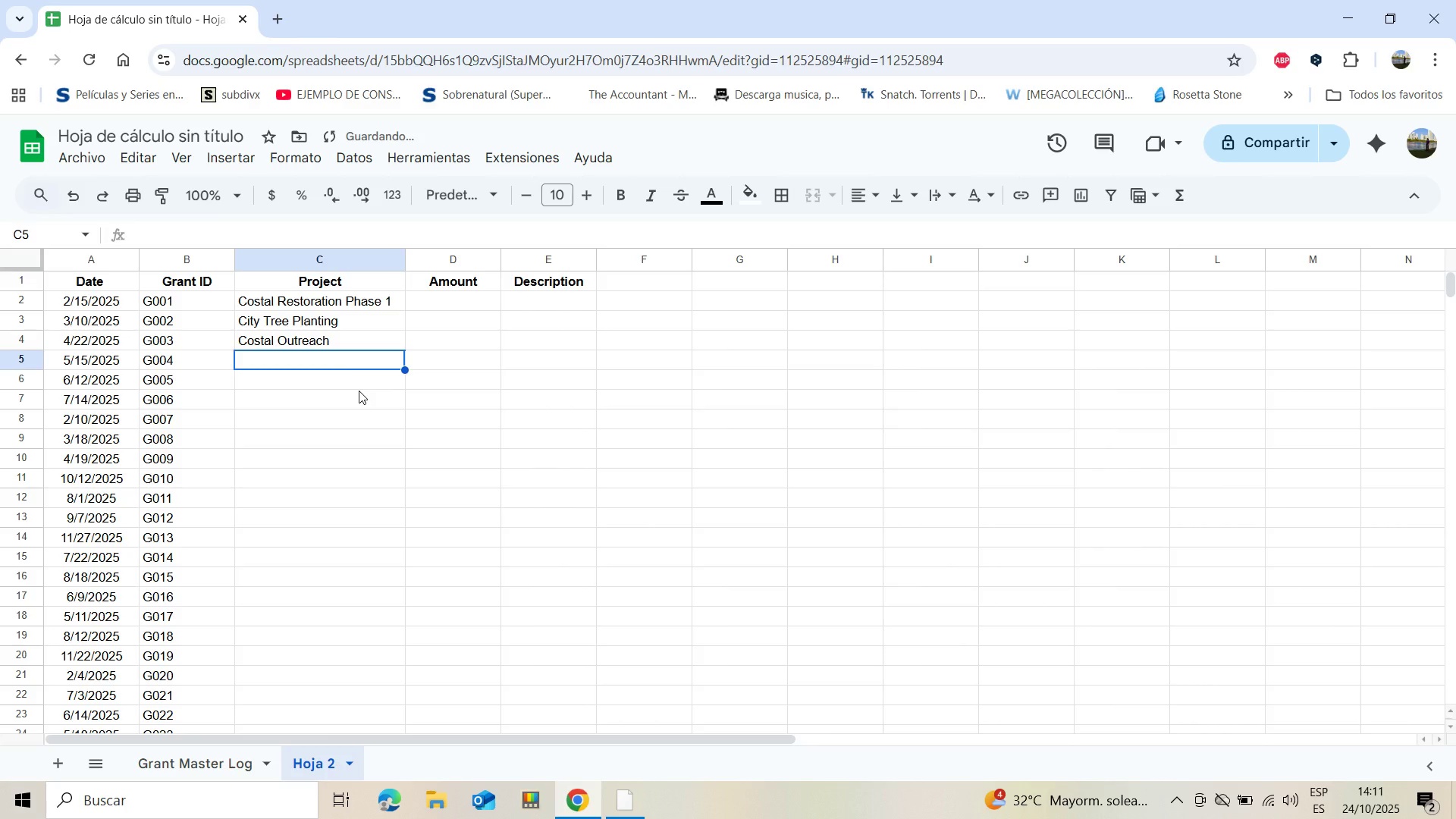 
type(River )
 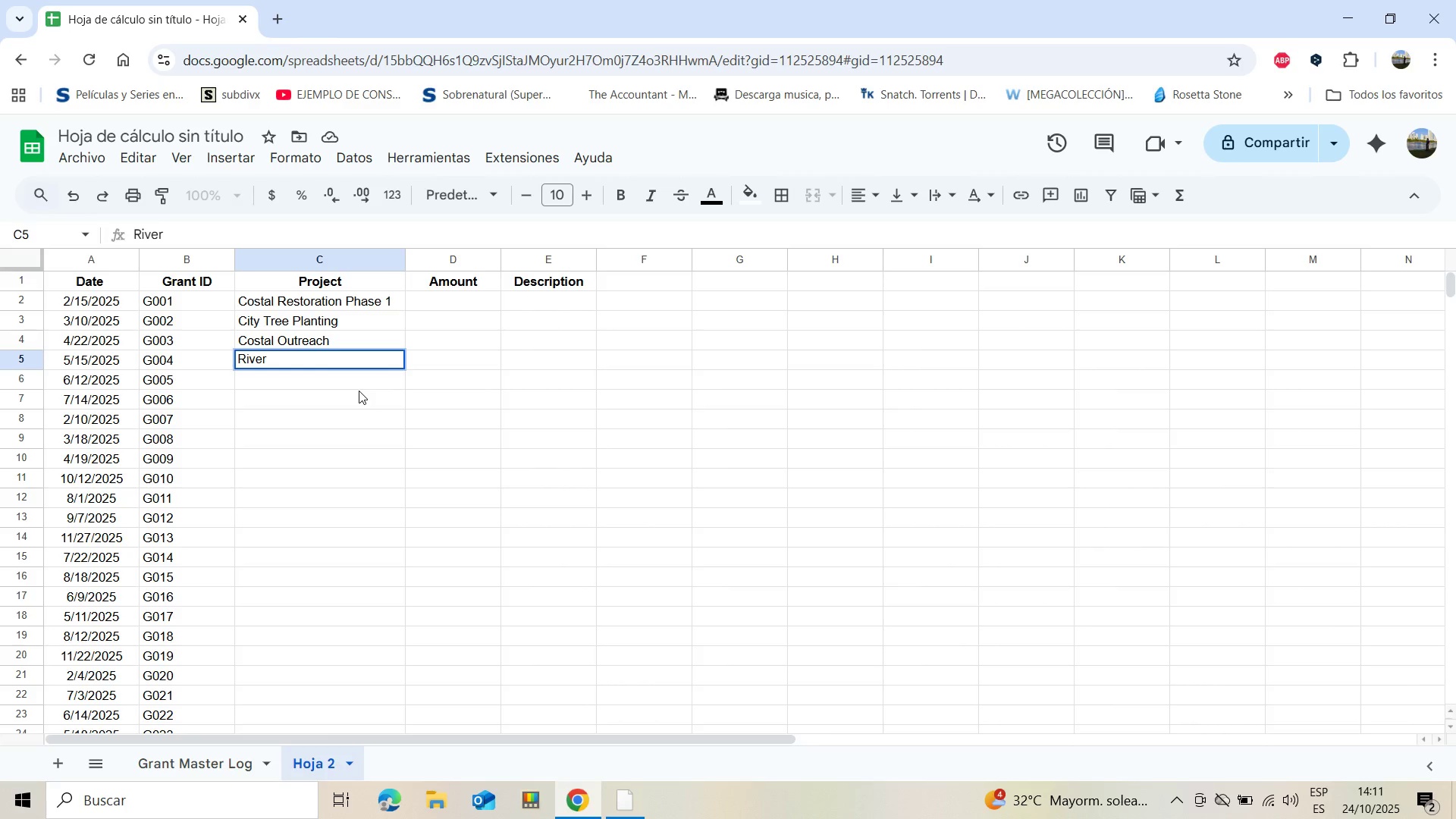 
type(Samp)
 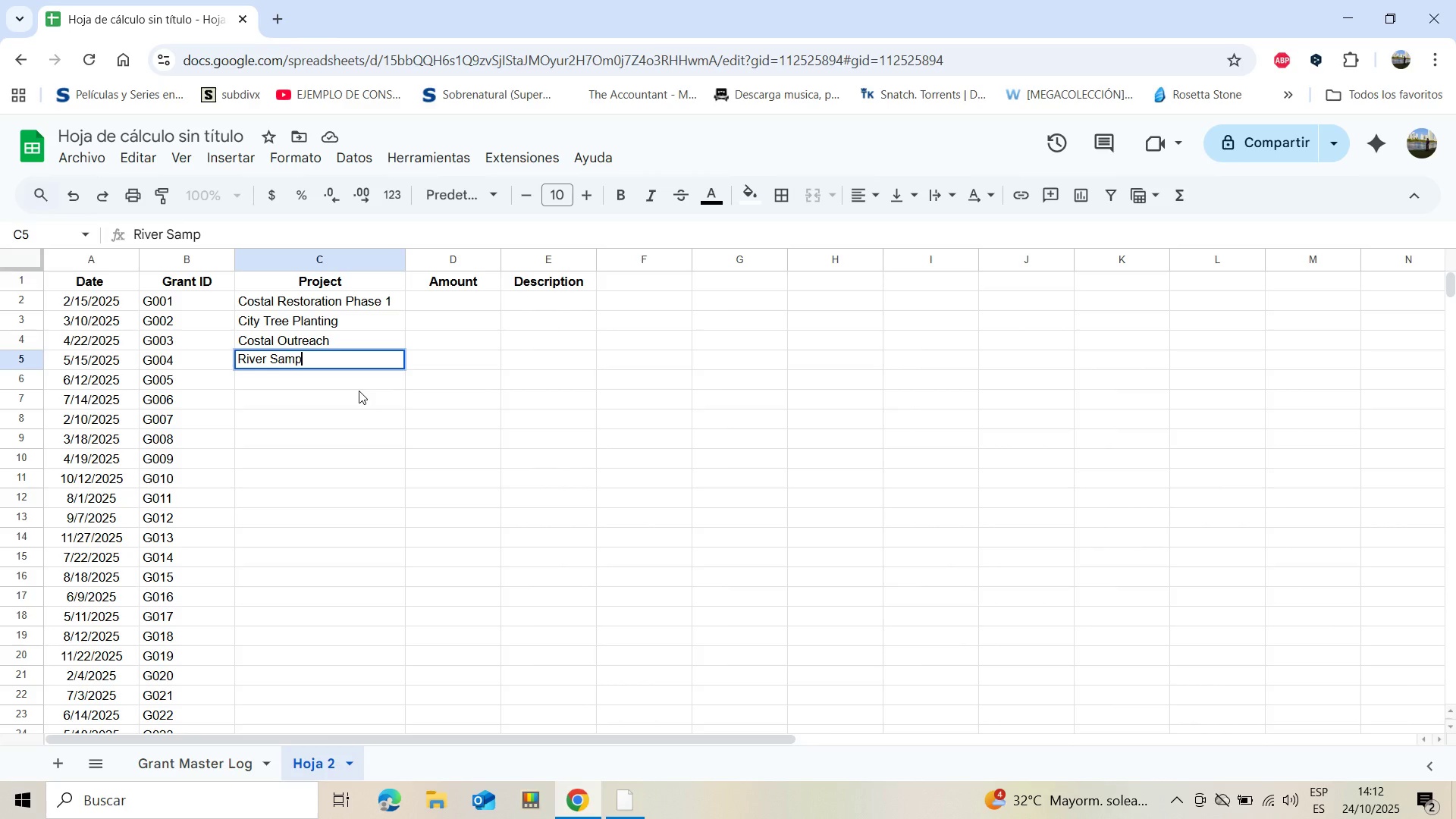 
wait(17.96)
 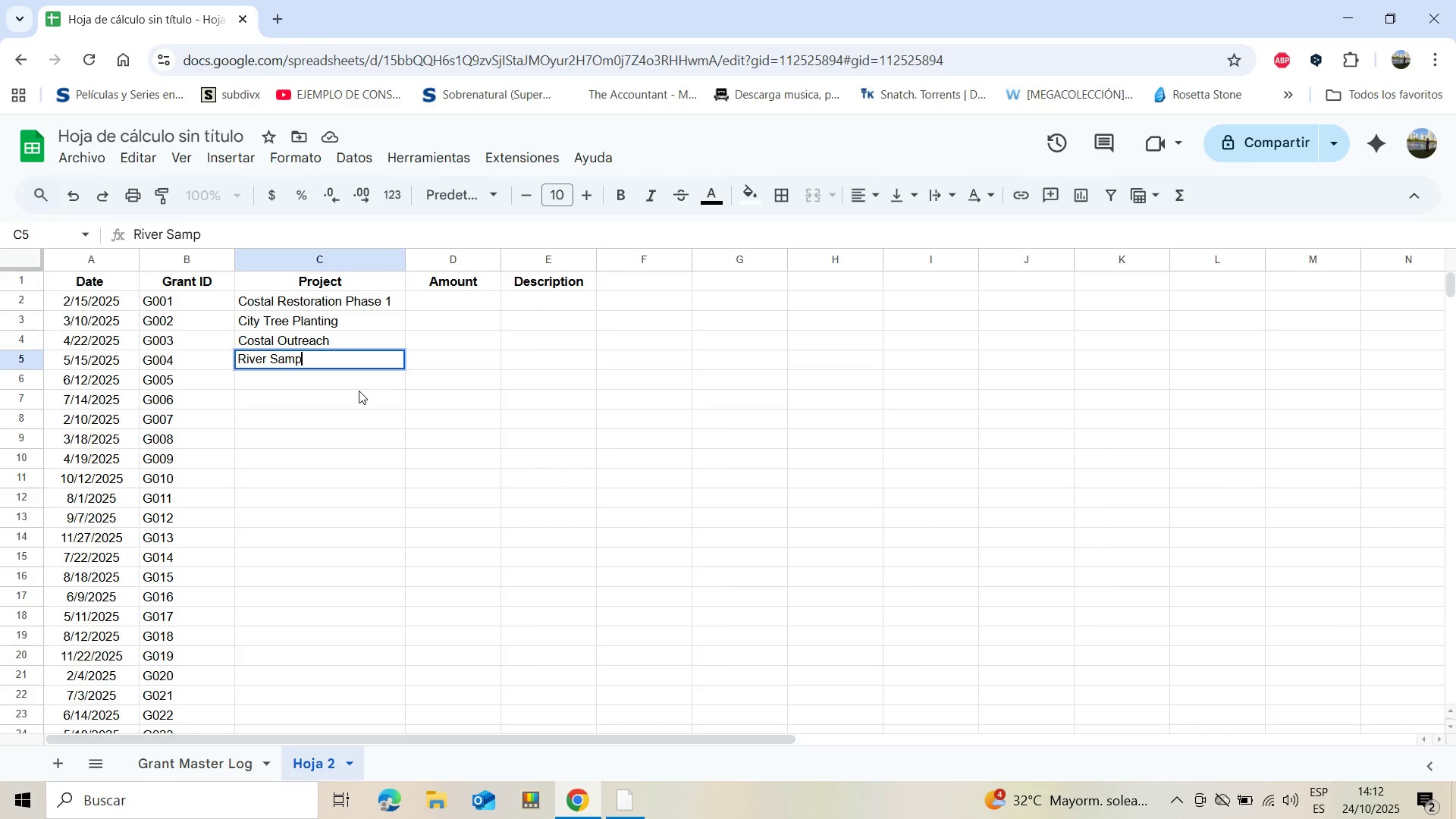 
type(ling)
 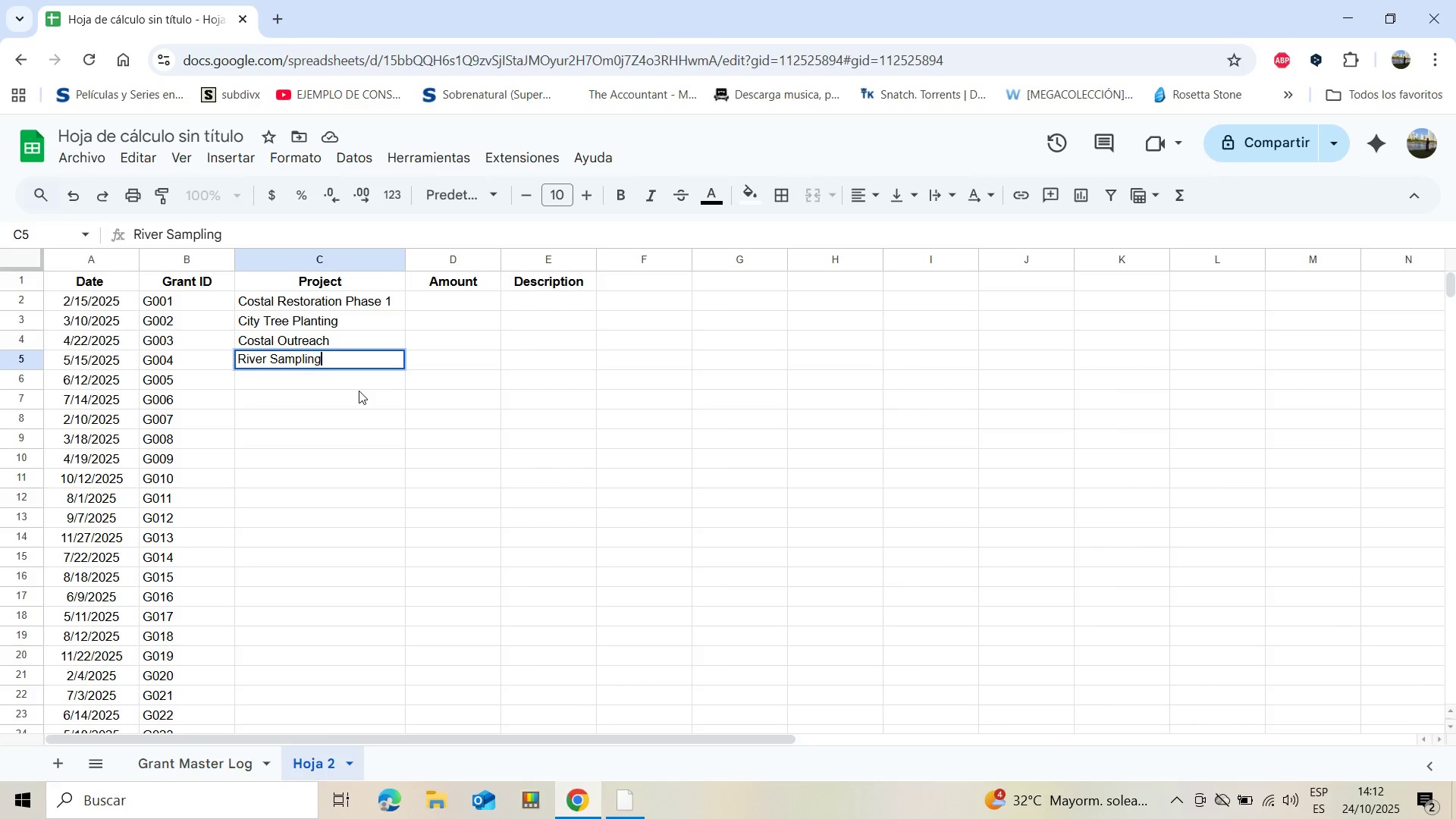 
key(Enter)
 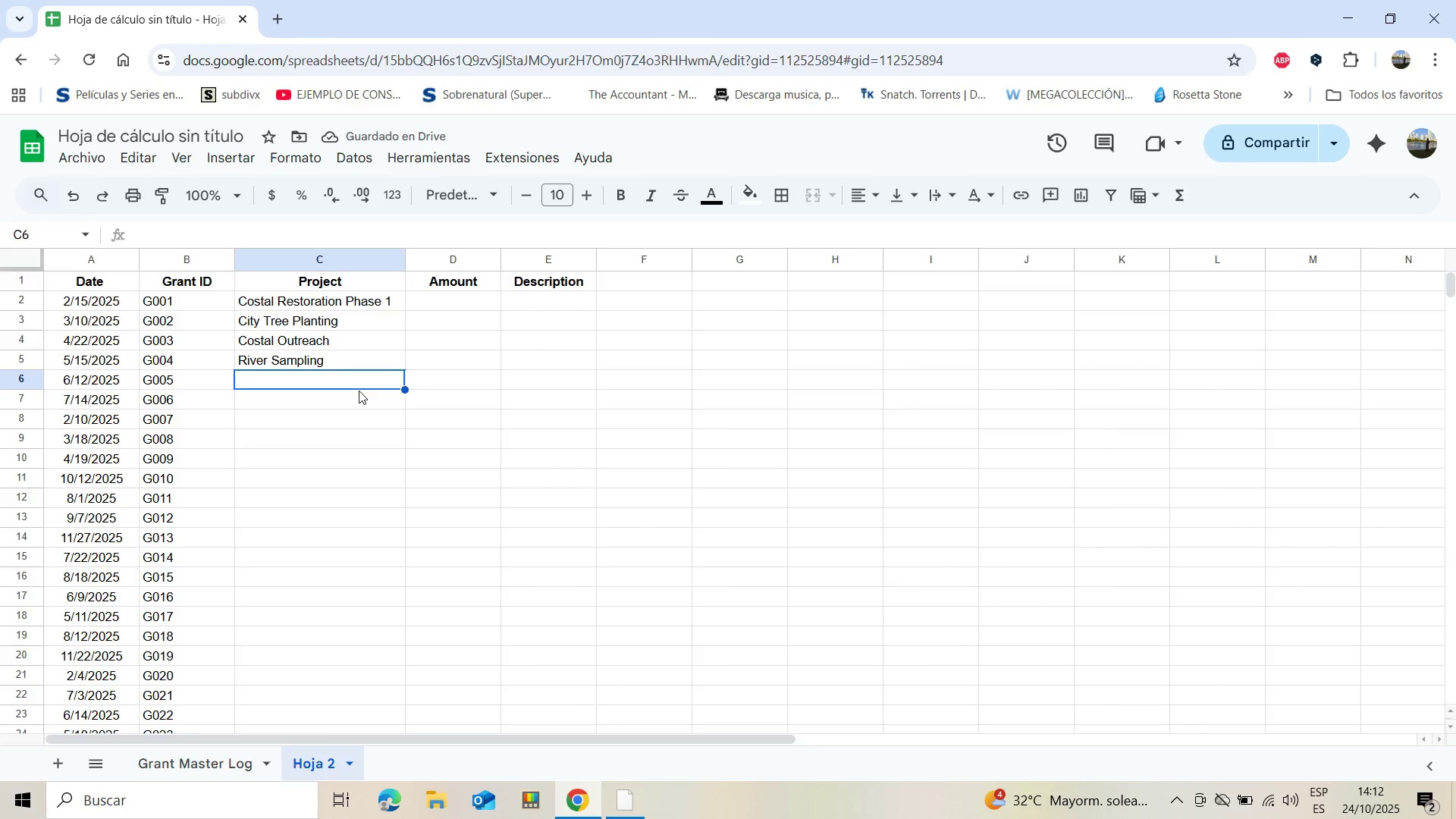 
type(City Tree Planting )
 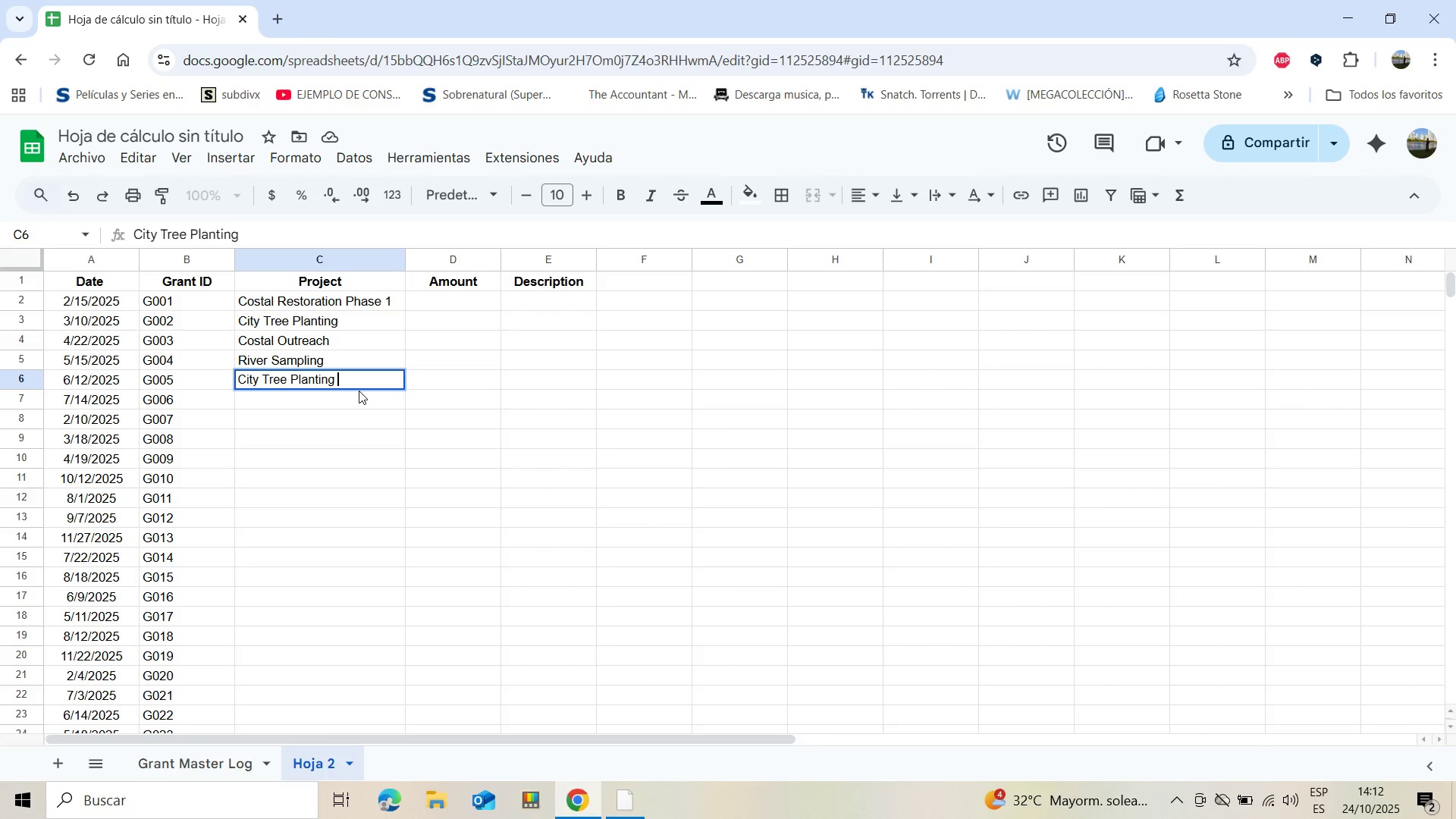 
type(- Zone B)
 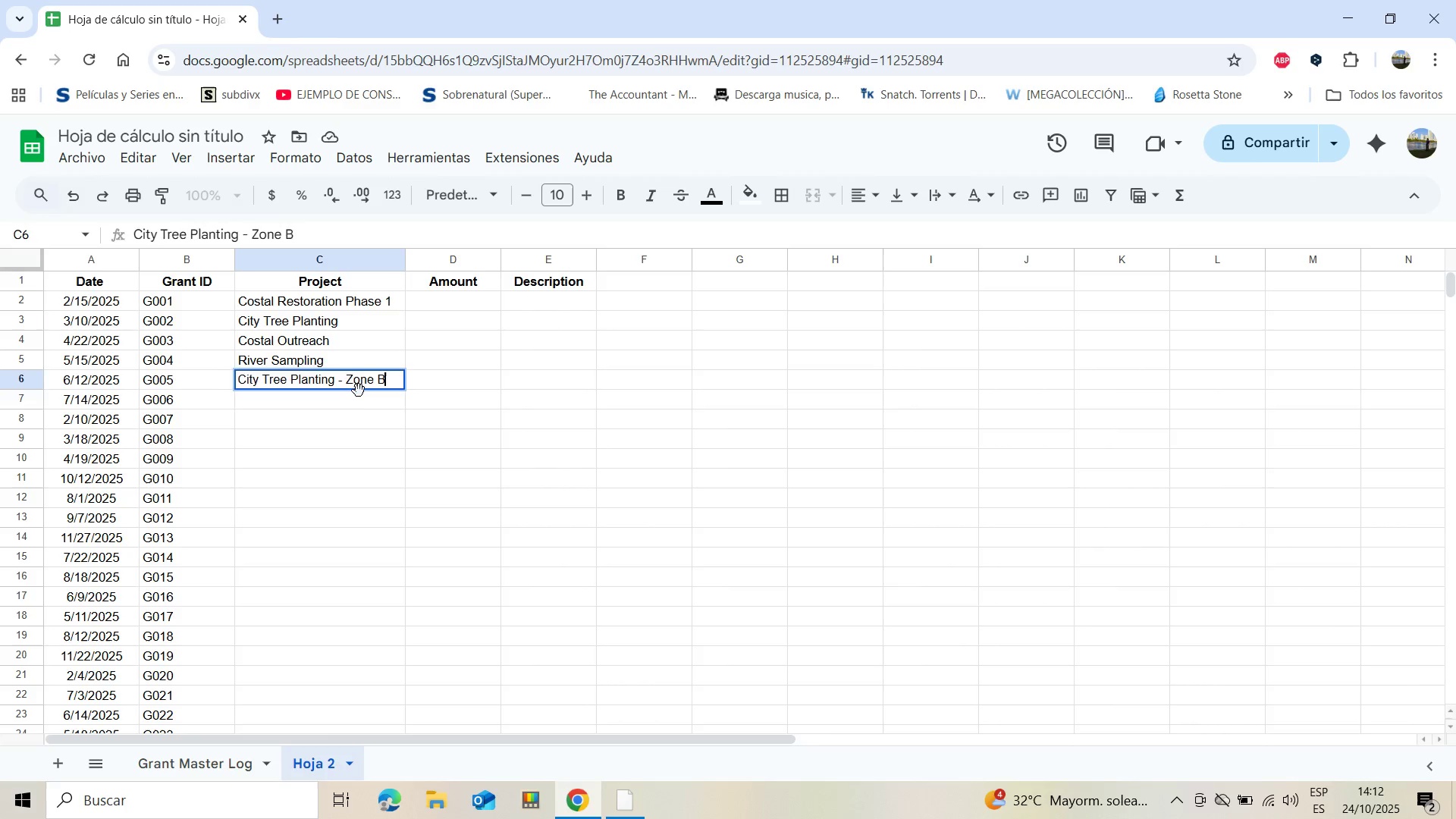 
 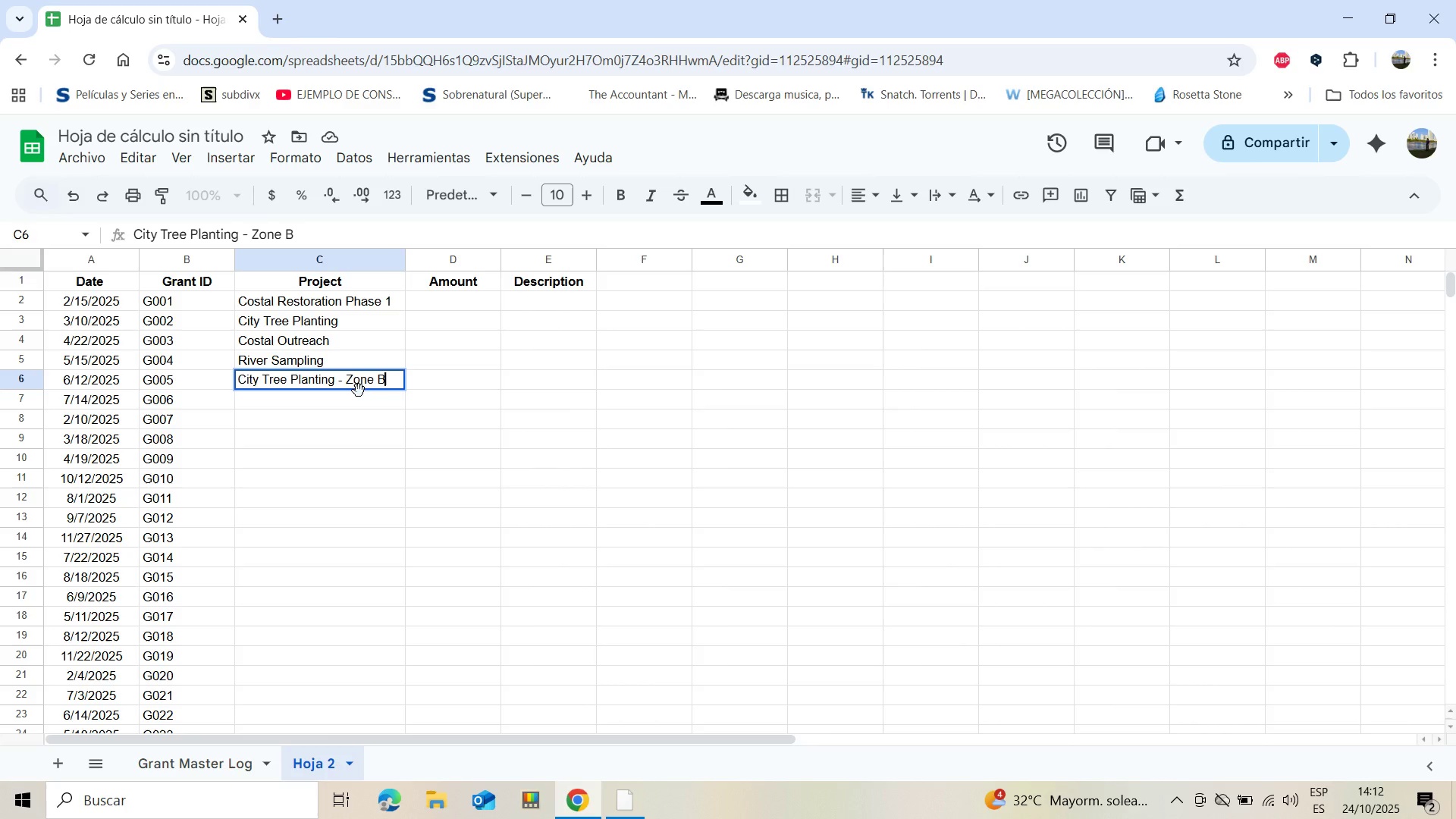 
key(Enter)
 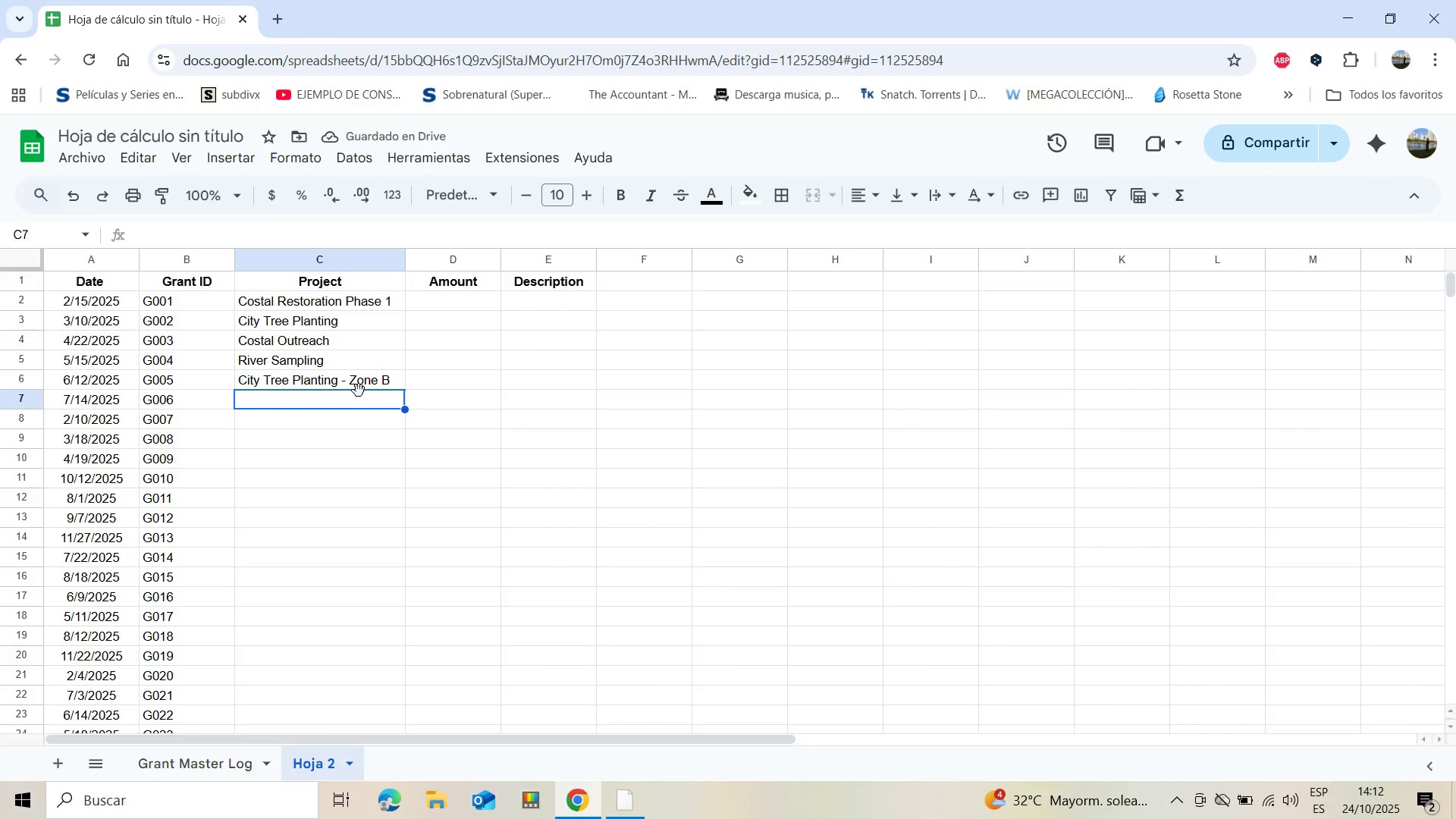 
type(Water Sampling)
 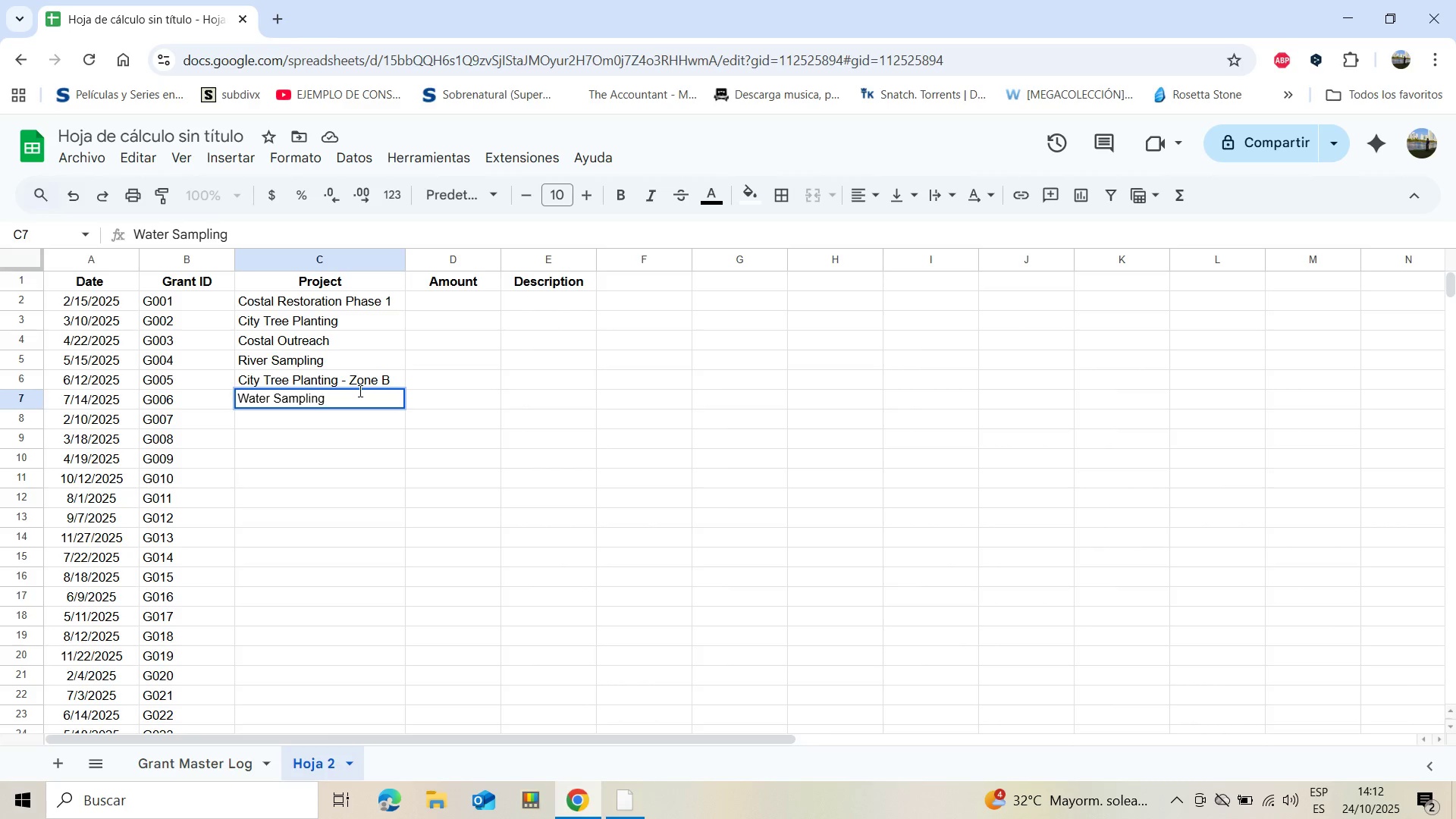 
key(Enter)
 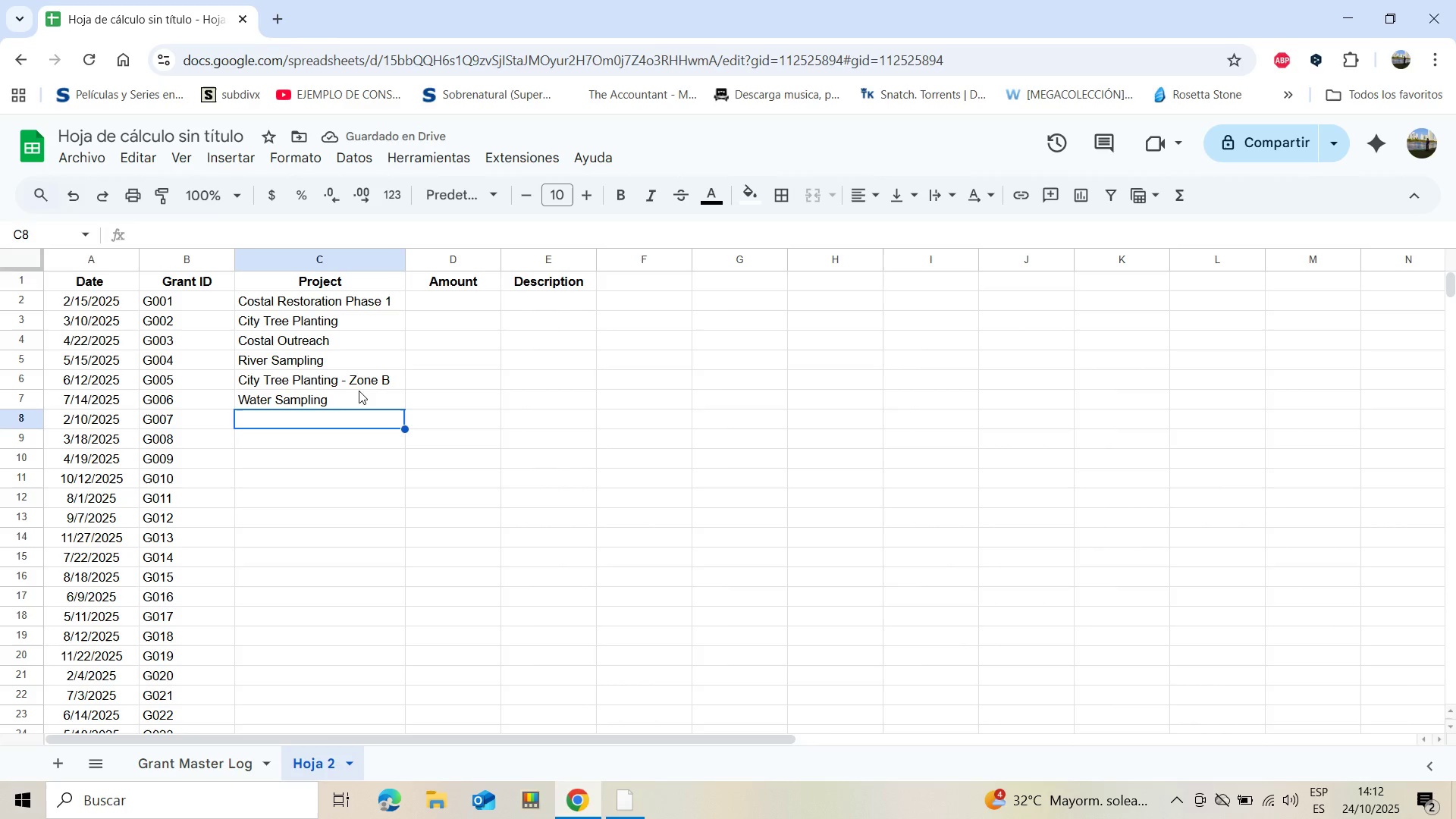 
type(Costal Restoration)
 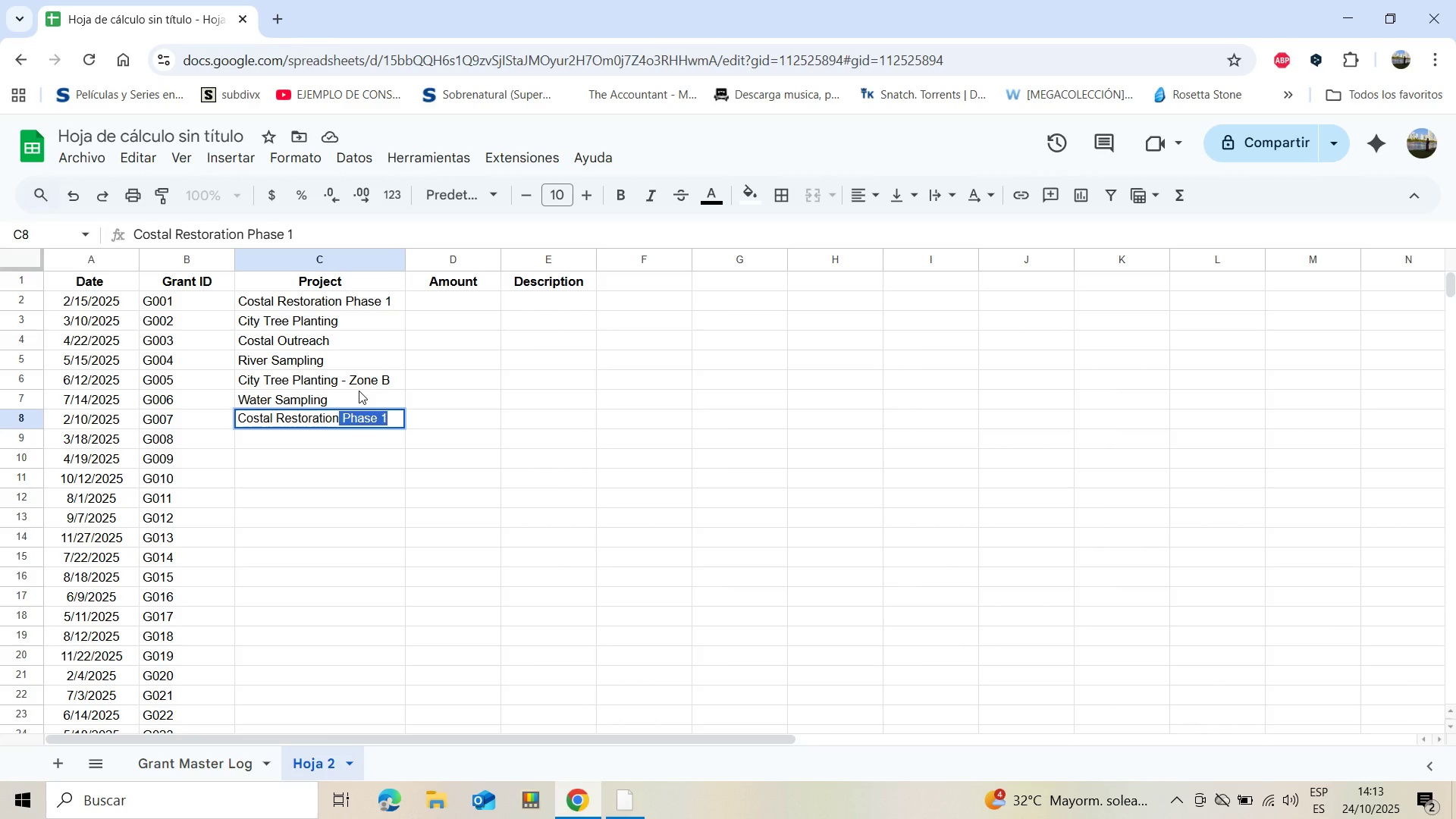 
wait(8.06)
 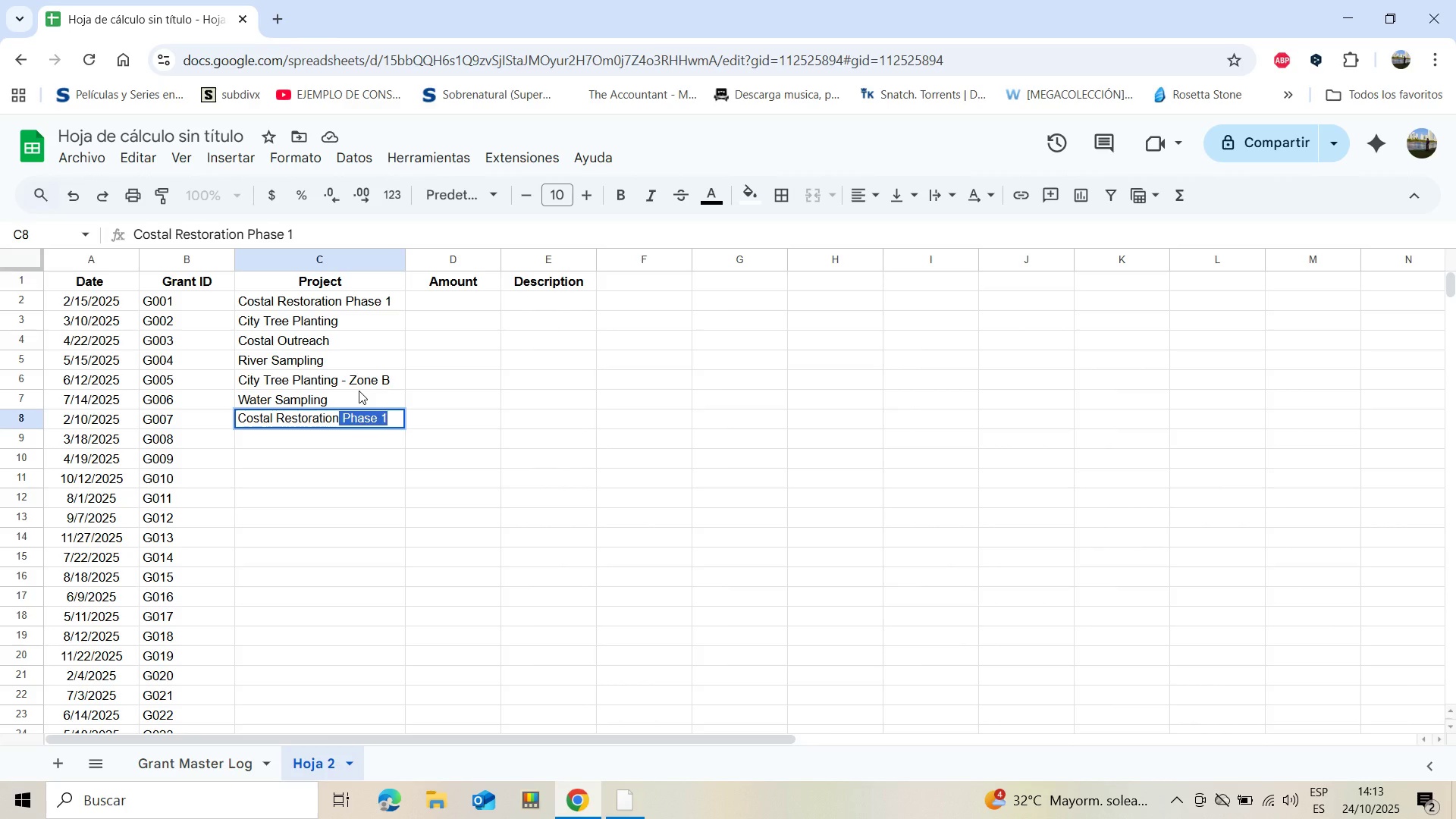 
key(Enter)
 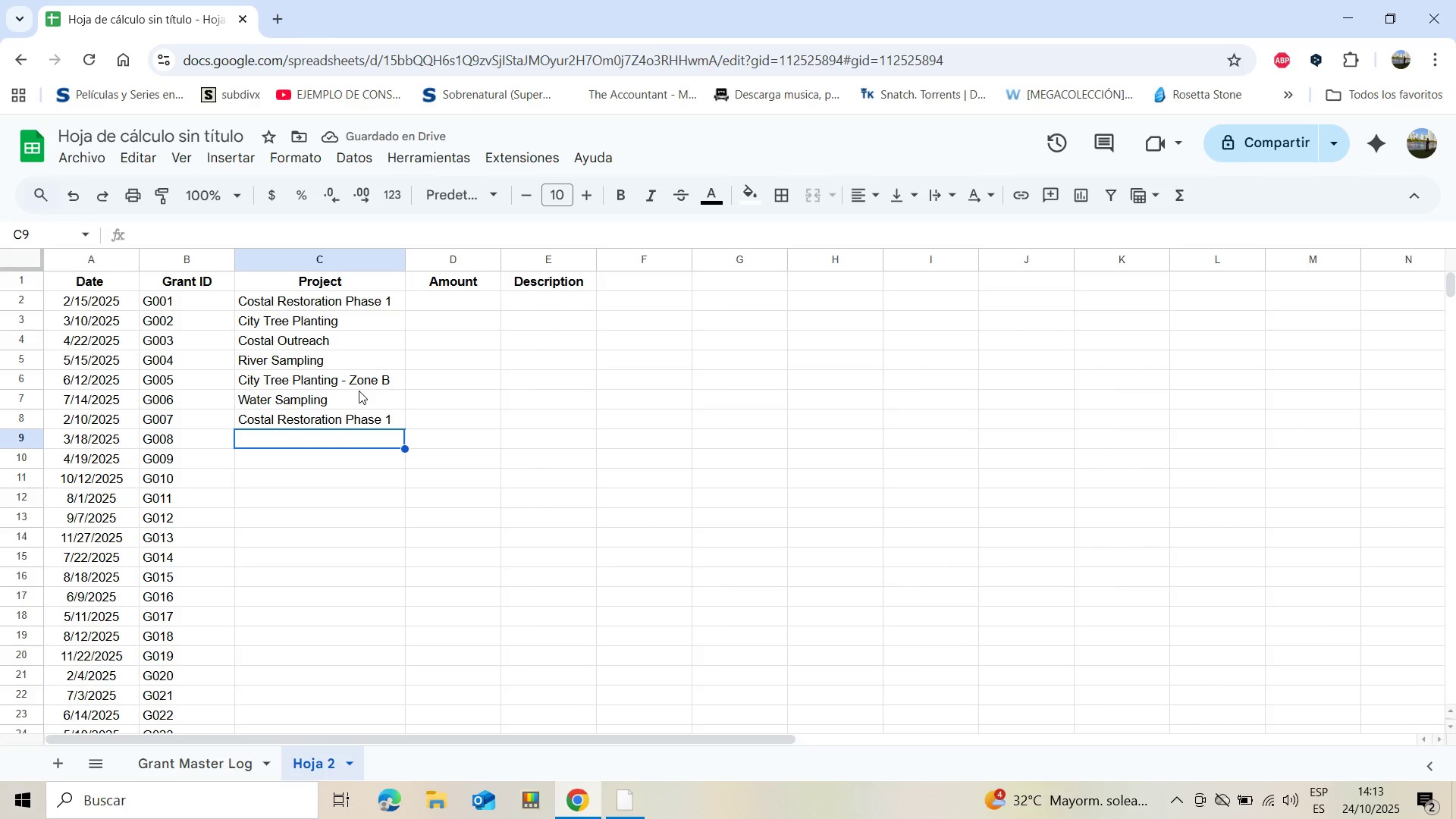 
type(City Tree Planting)
 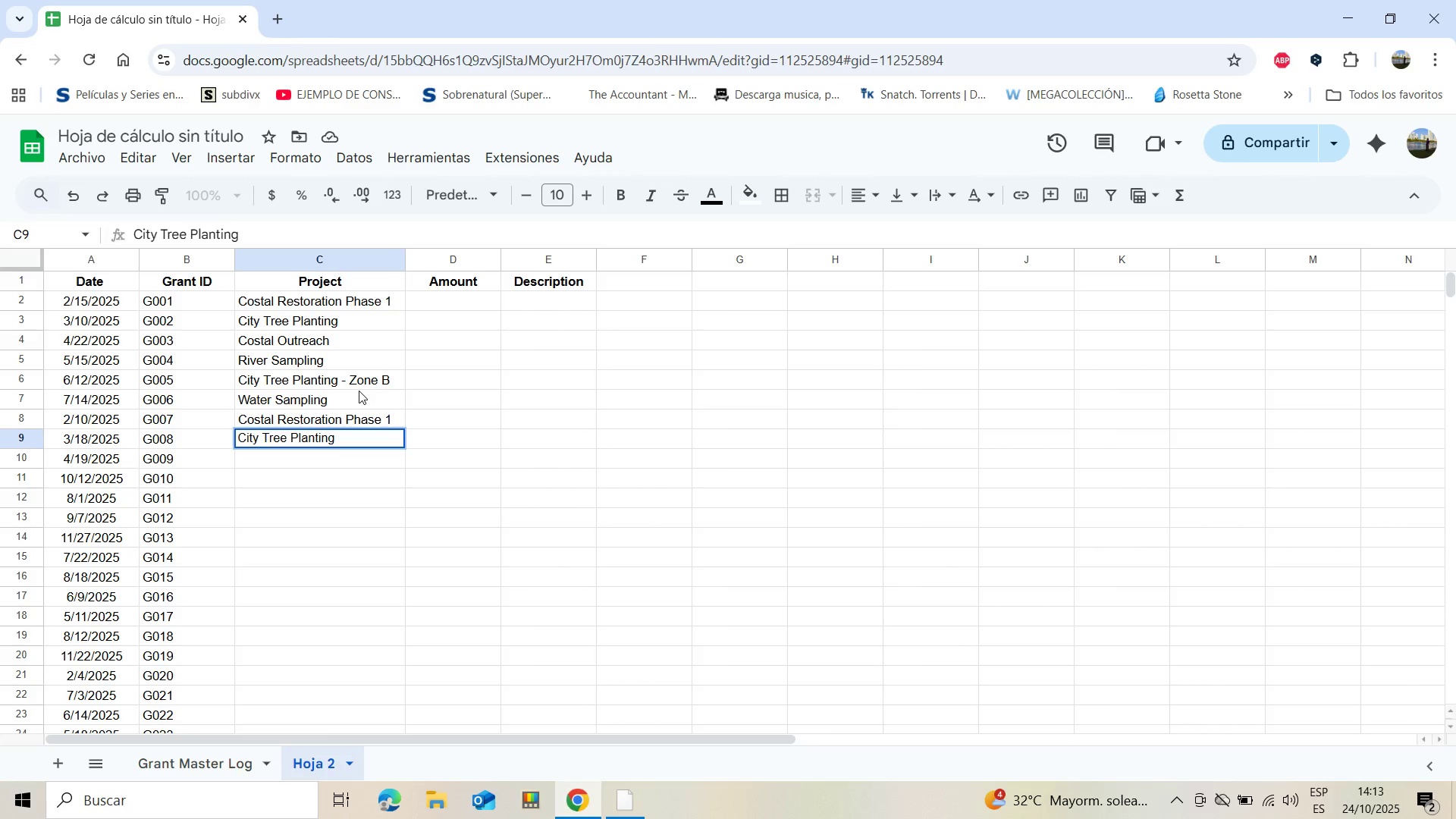 
key(Enter)
 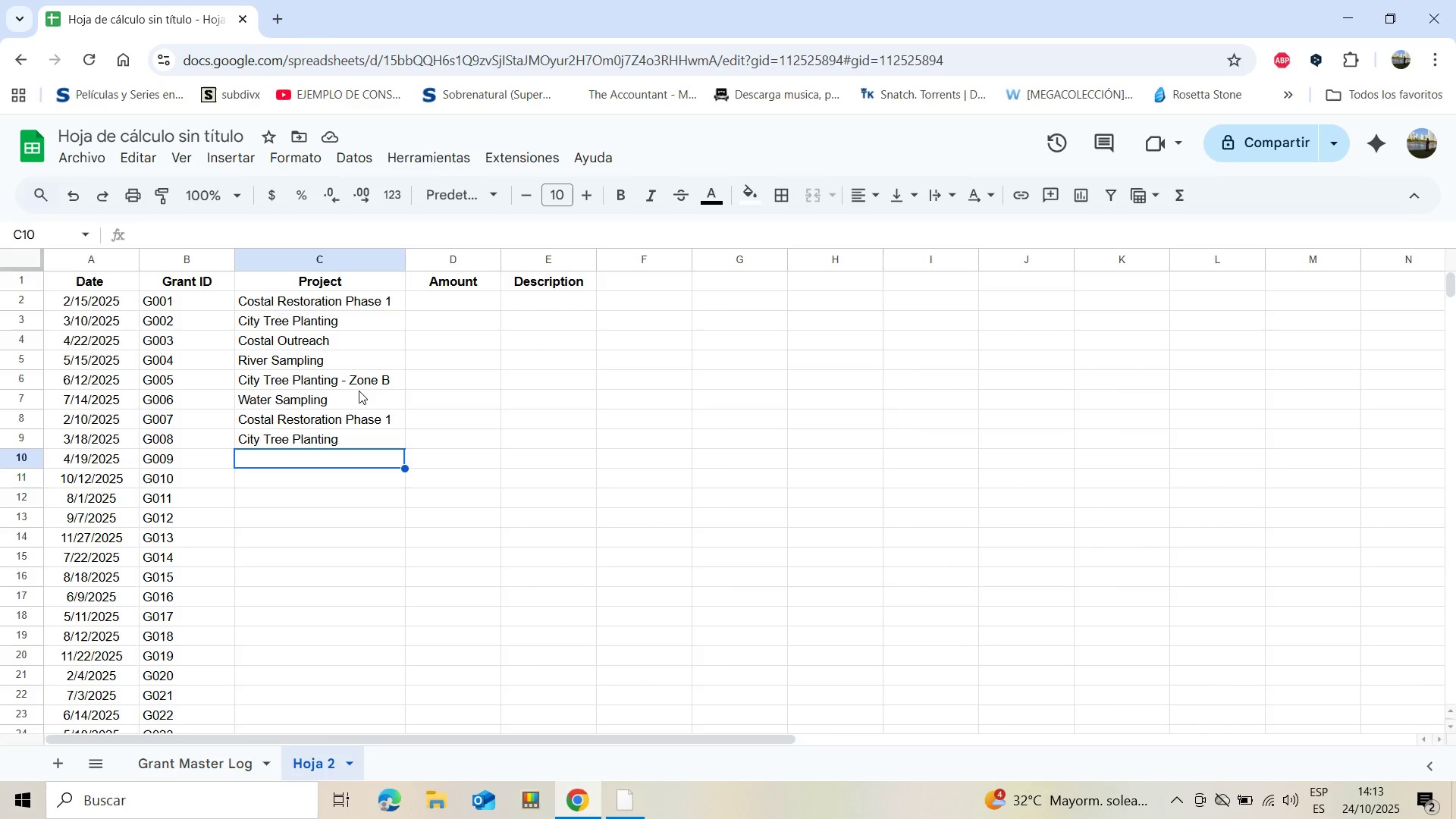 
wait(7.29)
 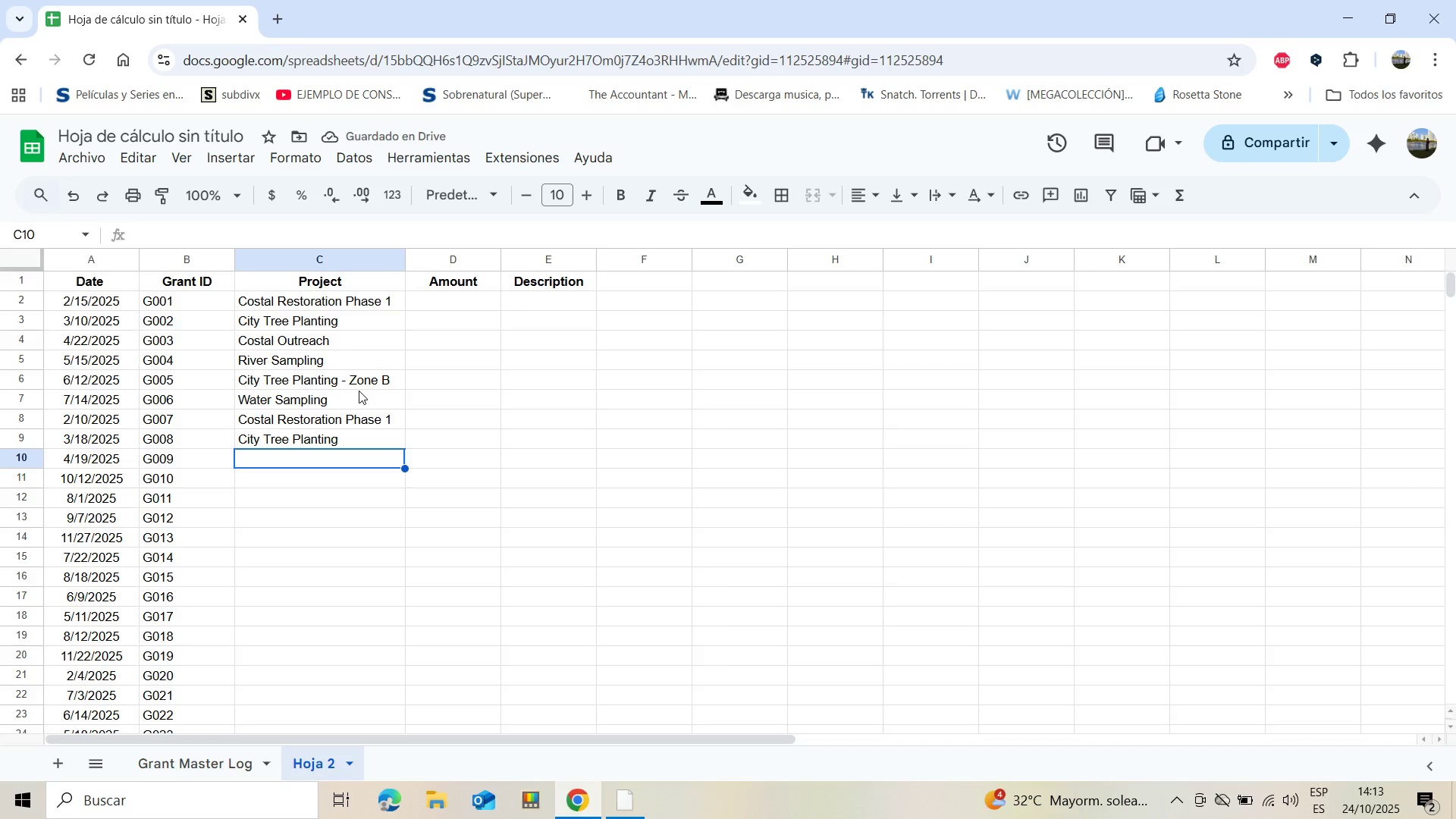 
type(Costal)
 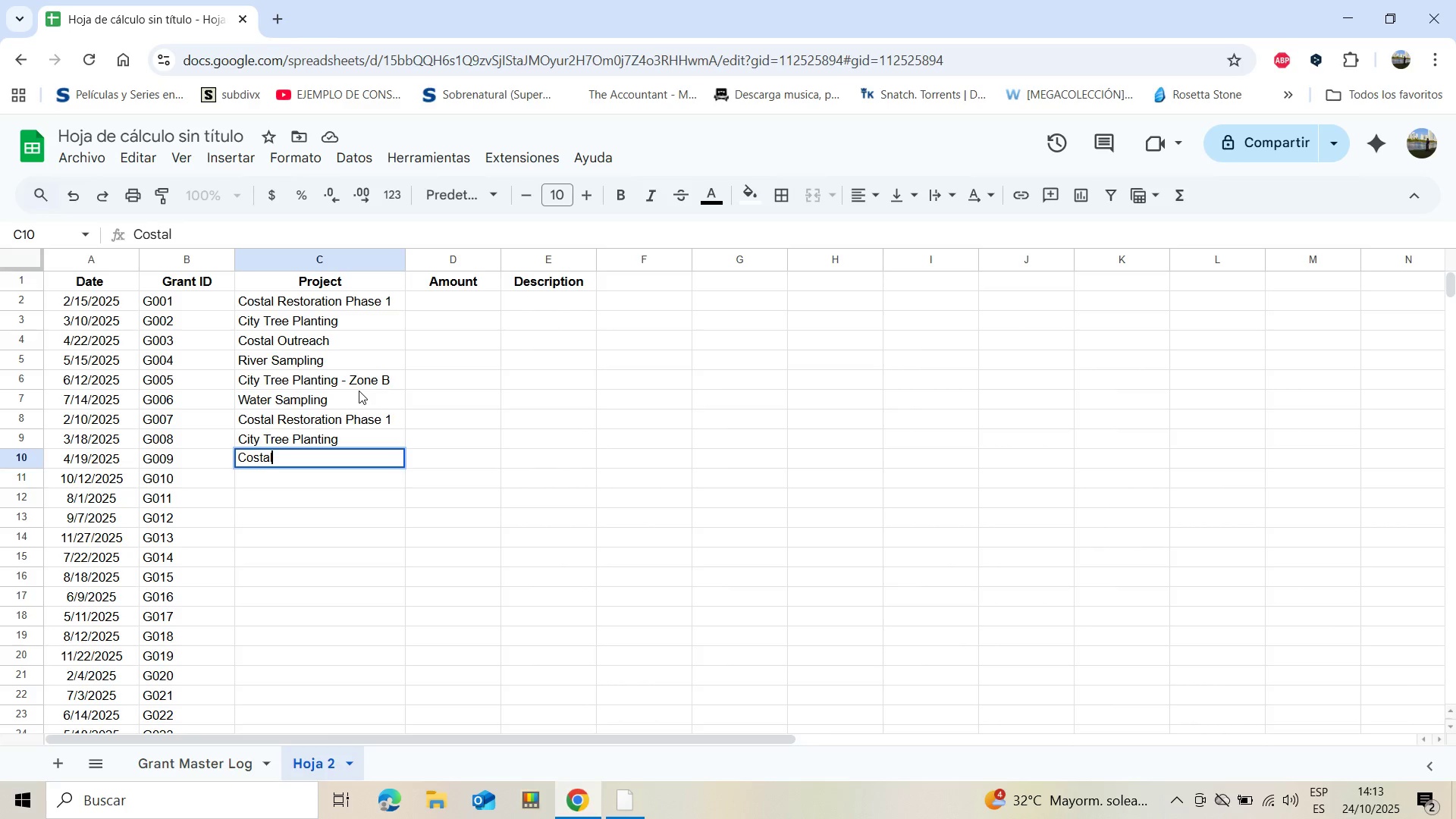 
wait(6.96)
 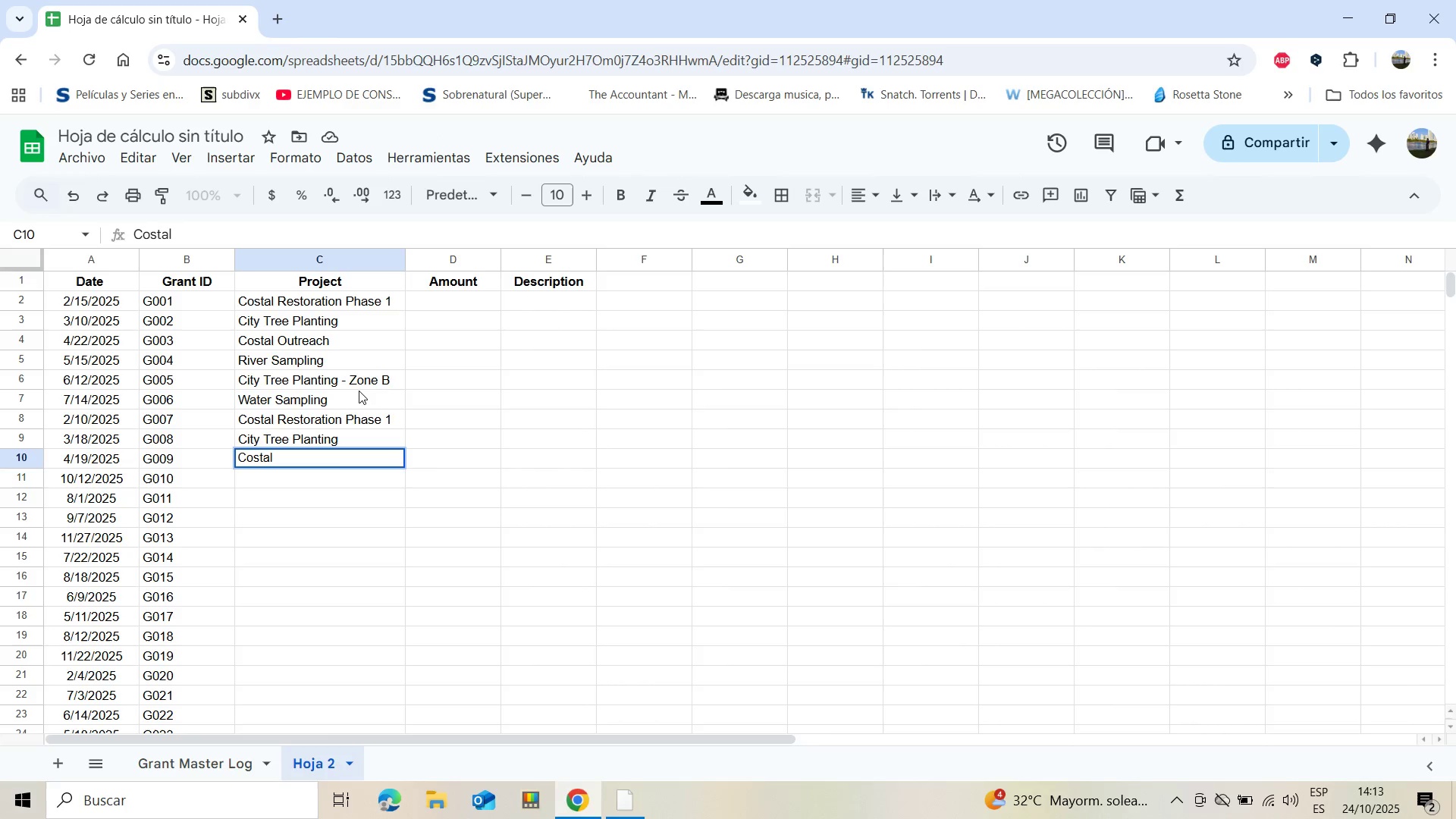 
key(Backspace)
key(Backspace)
key(Backspace)
key(Backspace)
type(astal)
 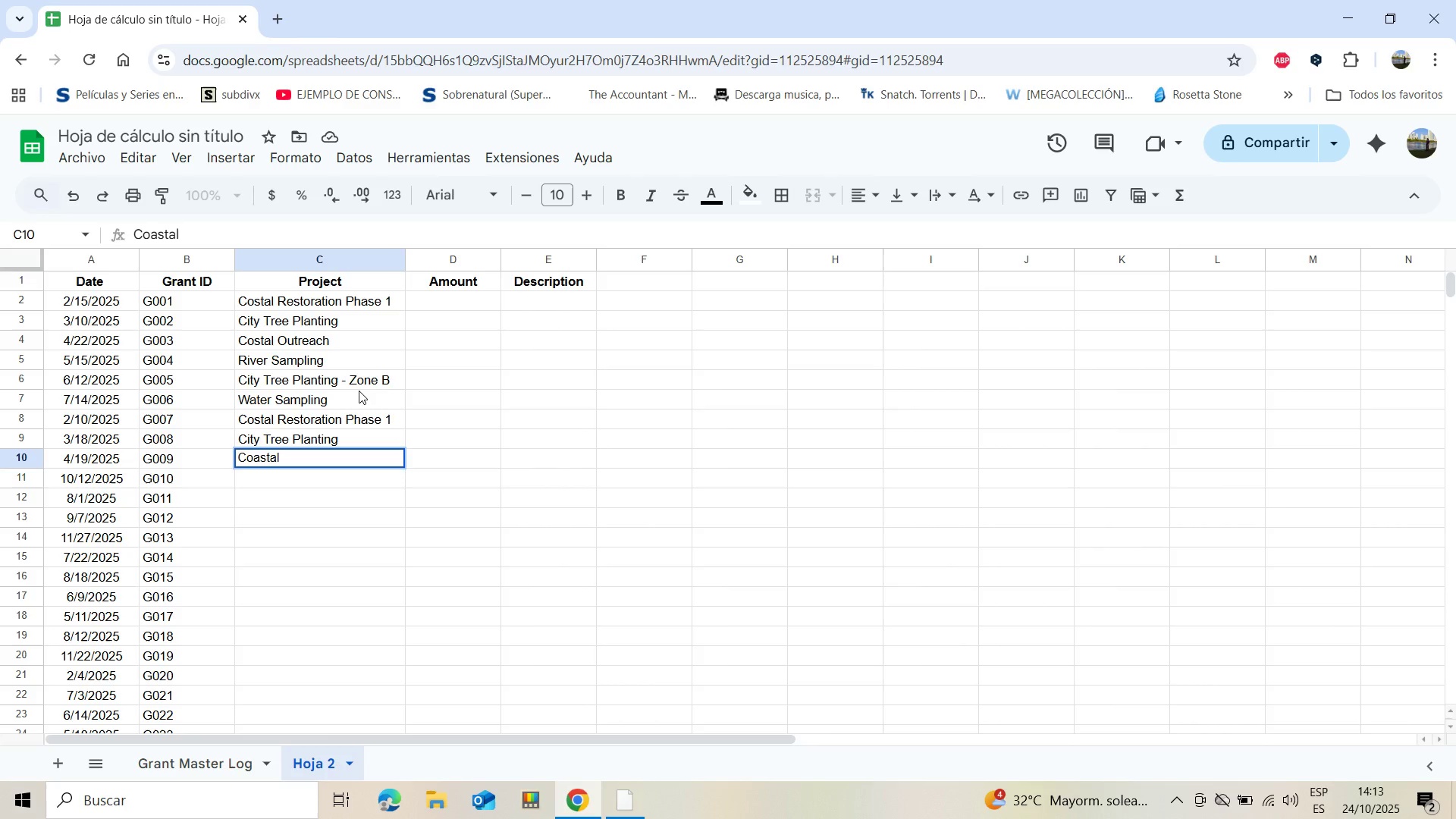 
wait(5.34)
 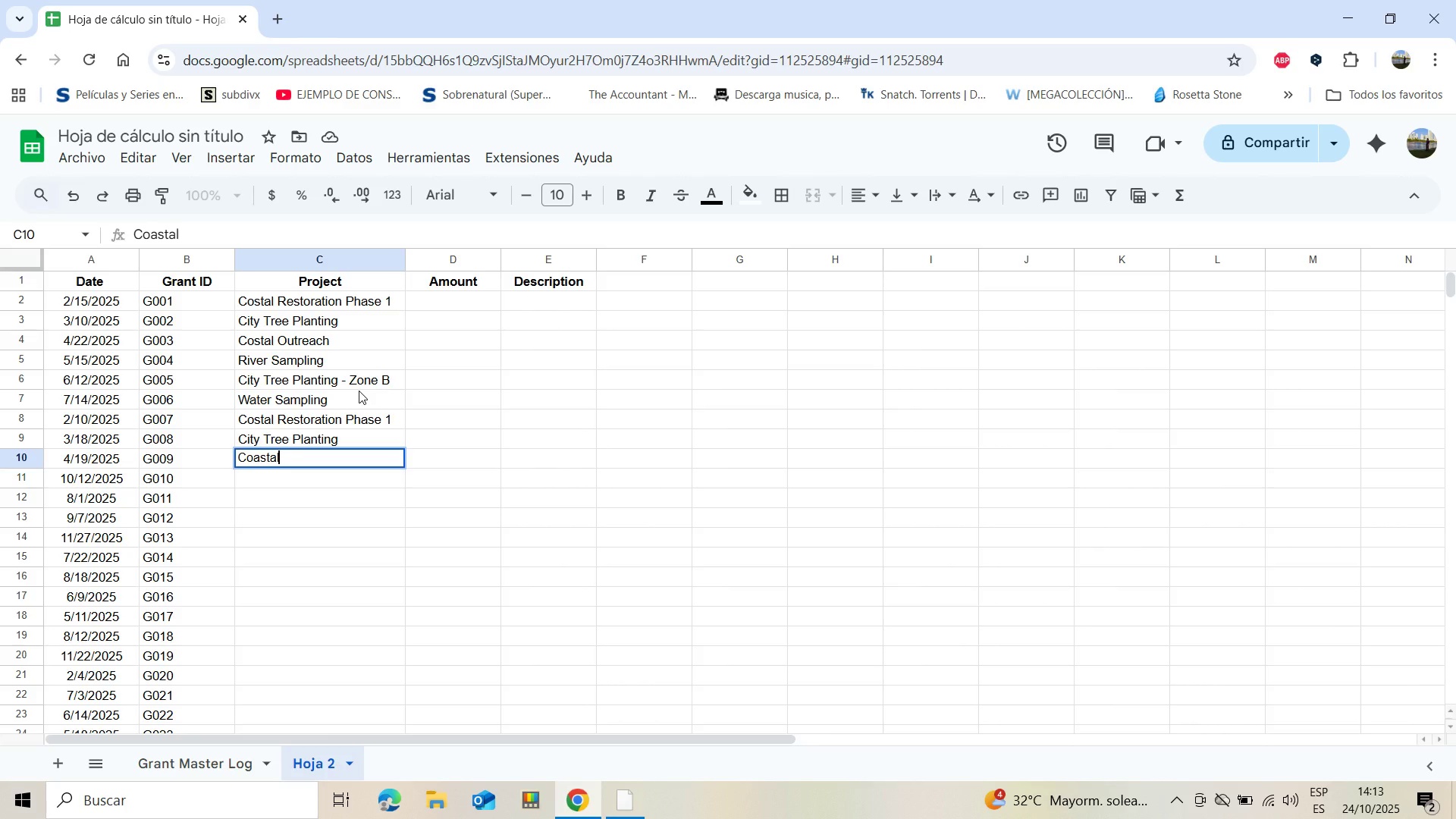 
type( Outrech)
 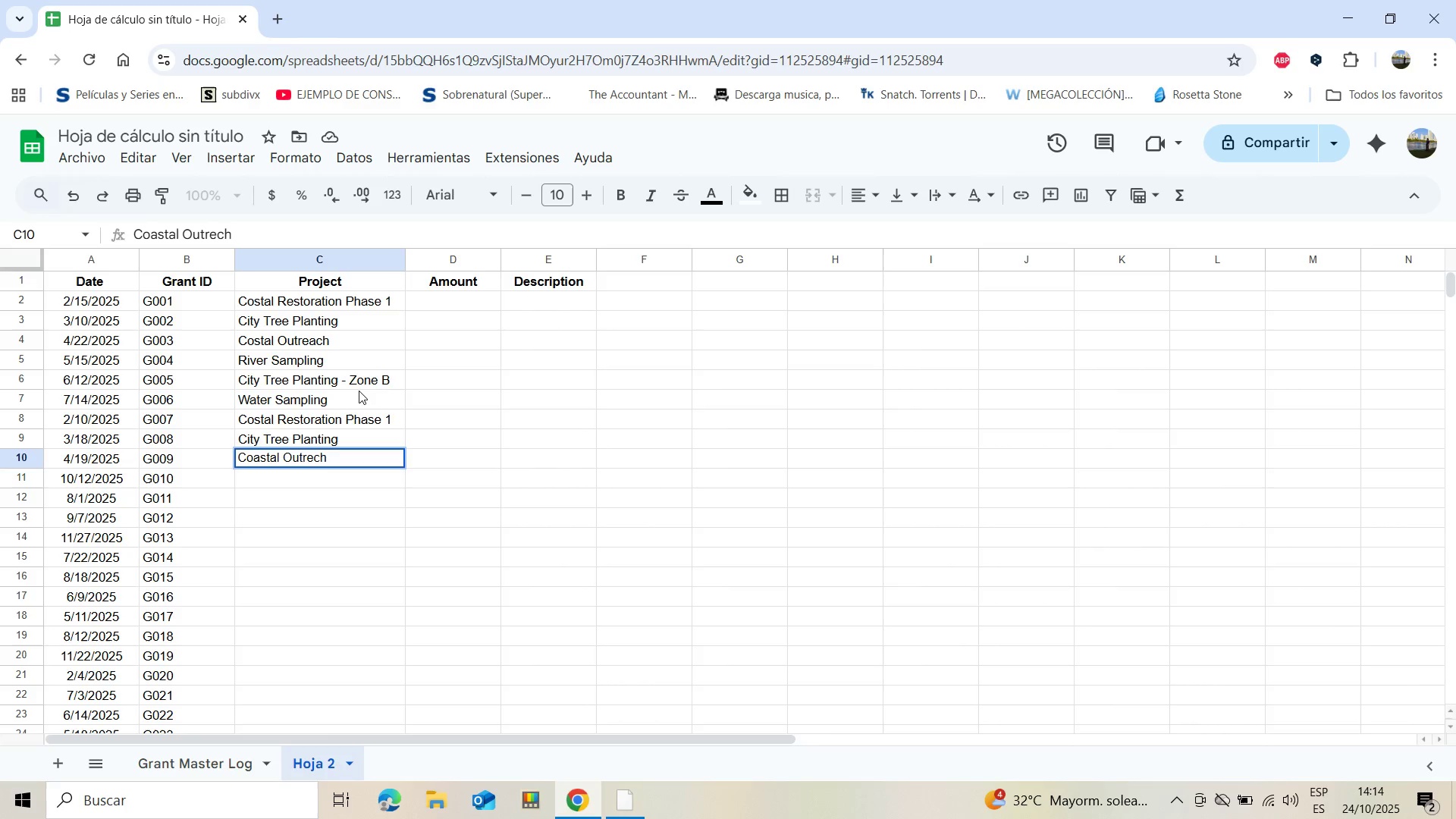 
wait(7.72)
 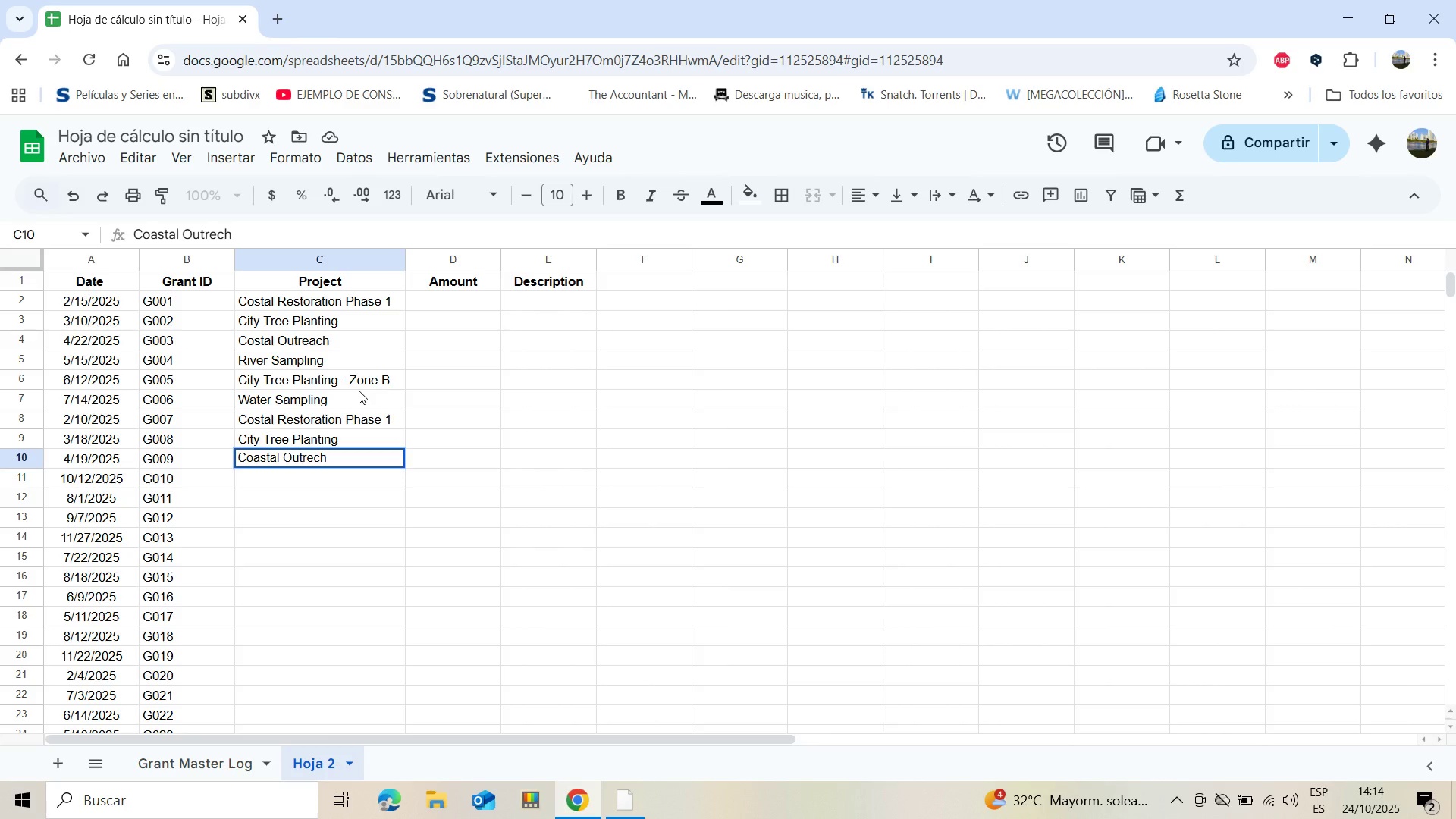 
key(A)
 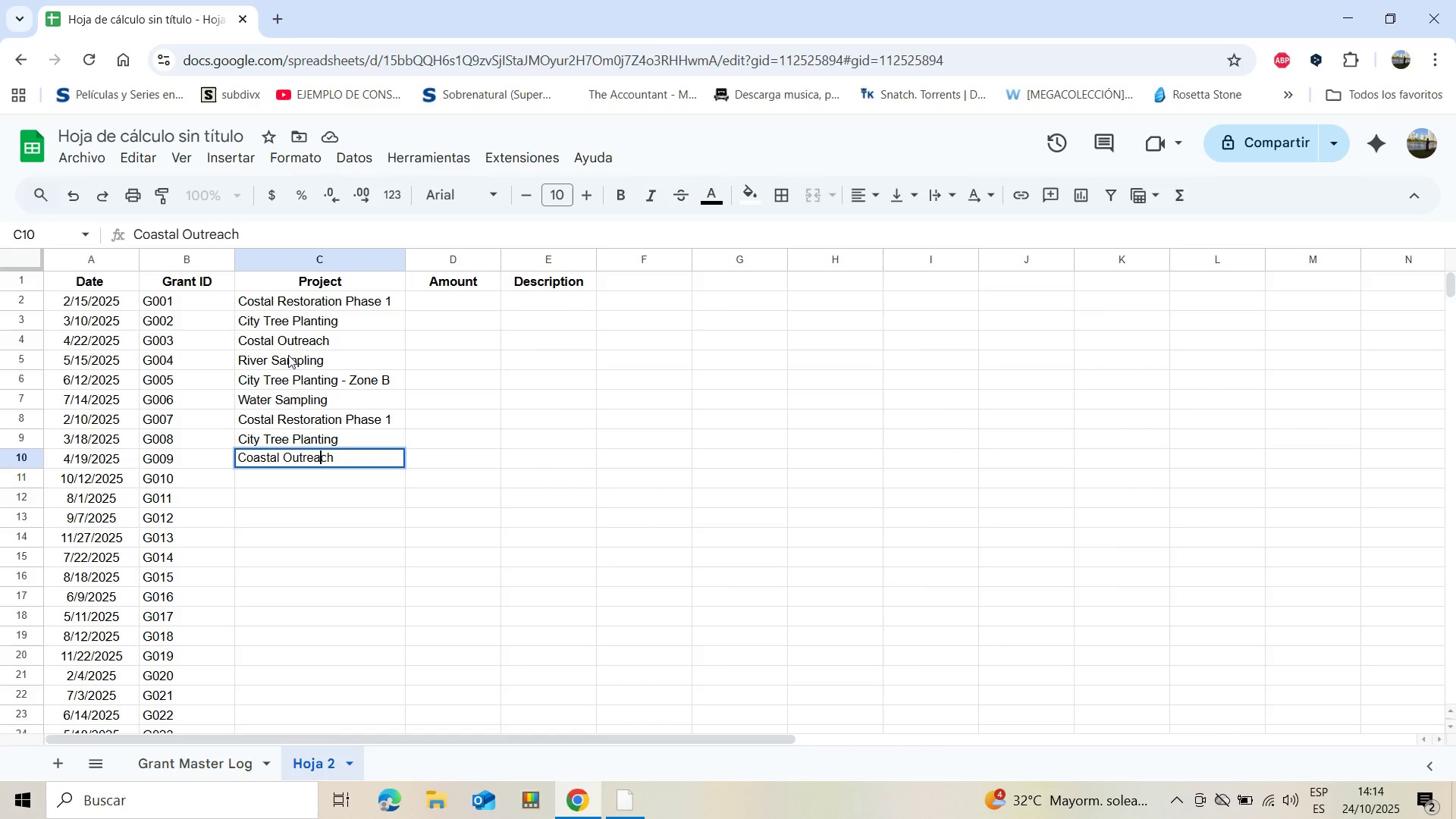 
wait(6.1)
 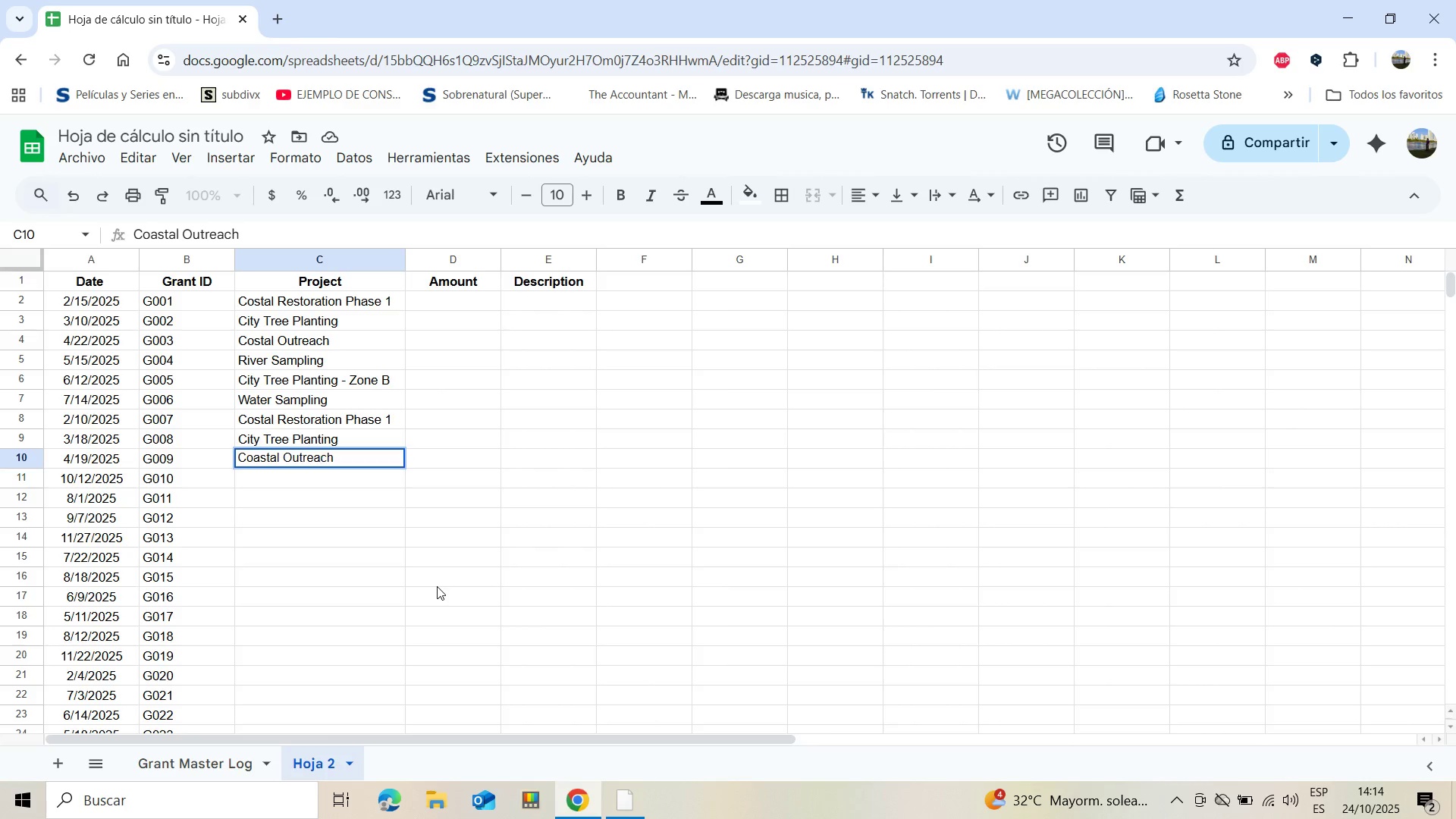 
double_click([259, 344])
 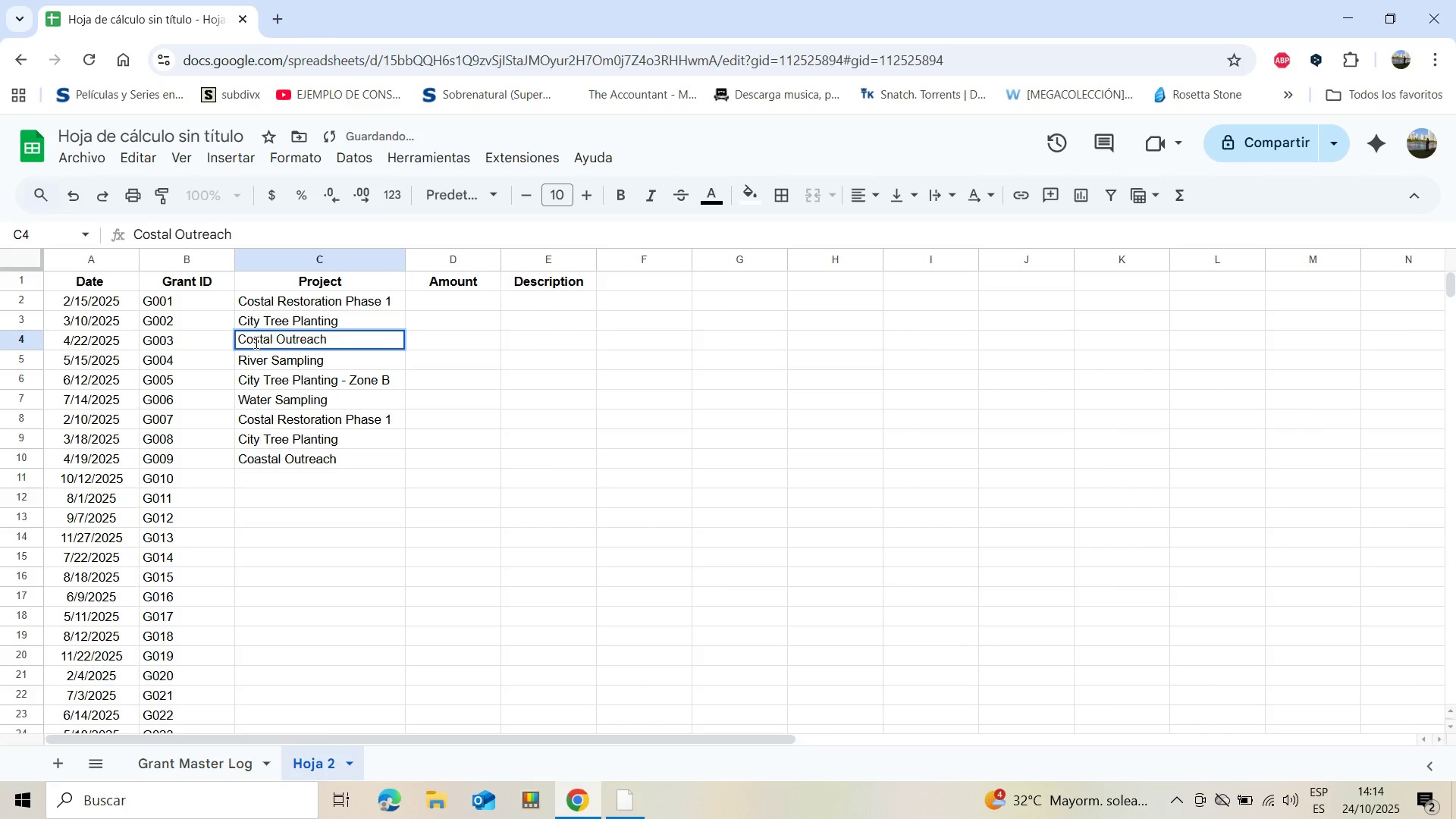 
left_click([255, 340])
 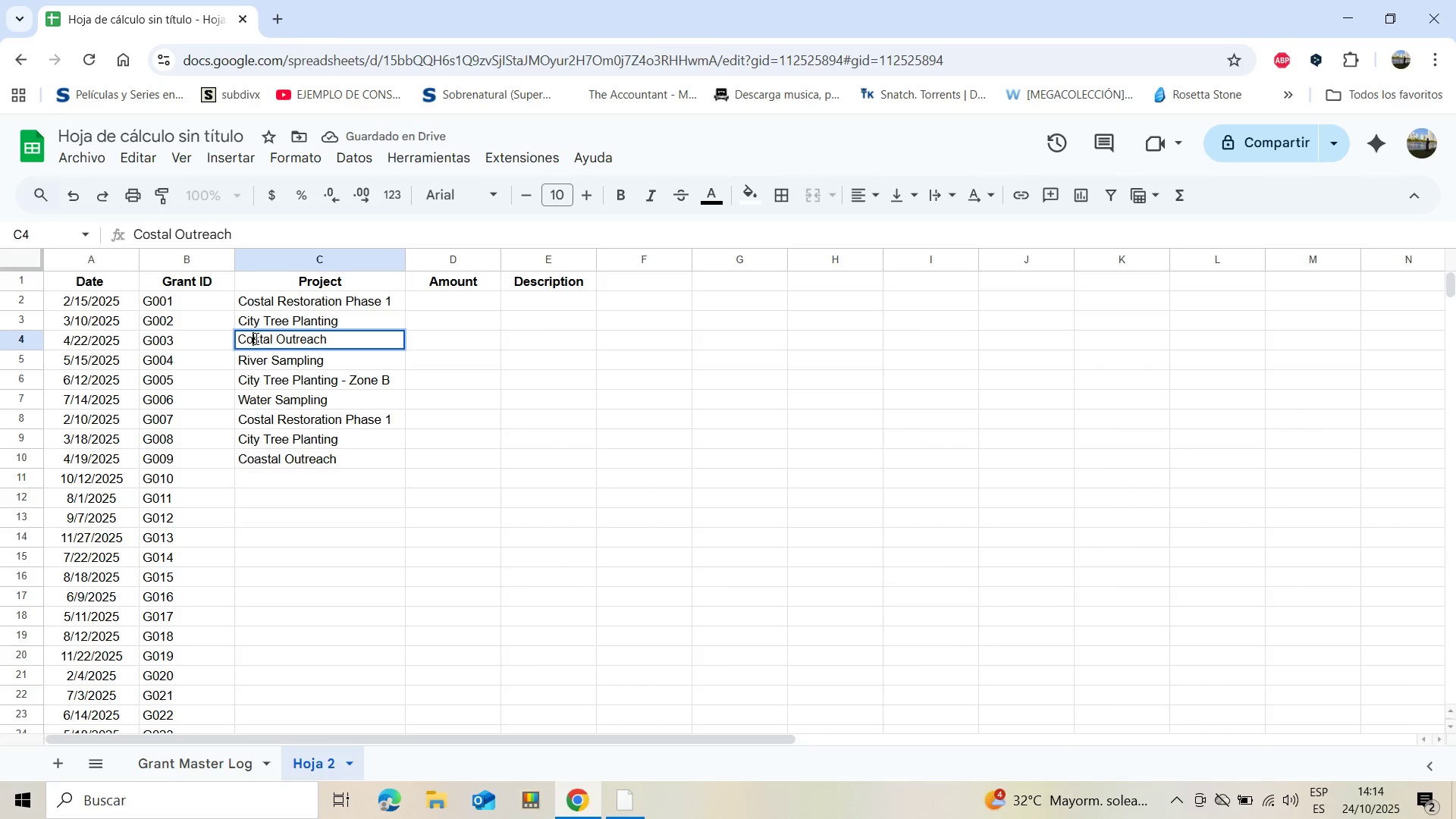 
key(A)
 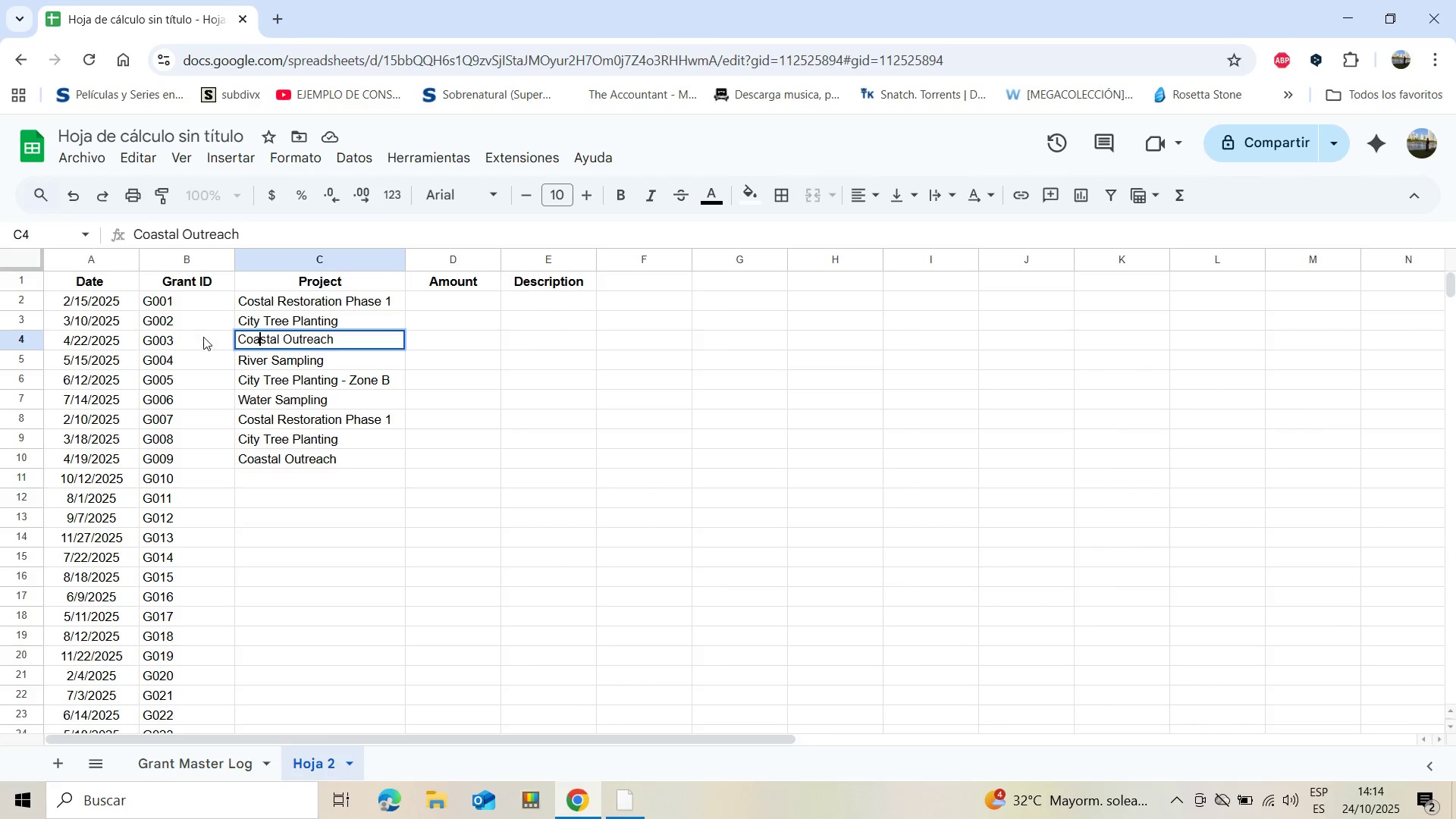 
double_click([257, 303])
 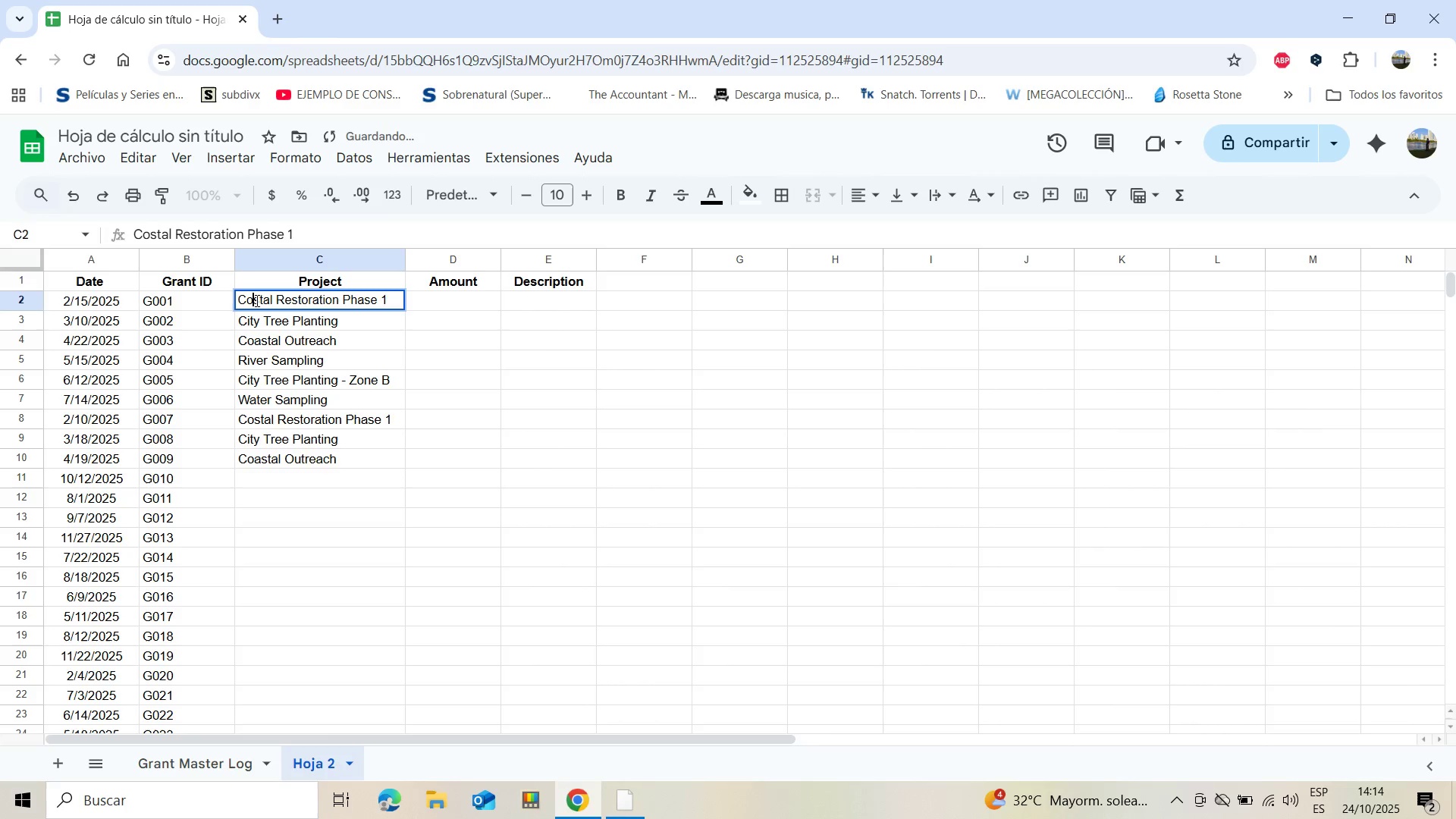 
left_click([256, 300])
 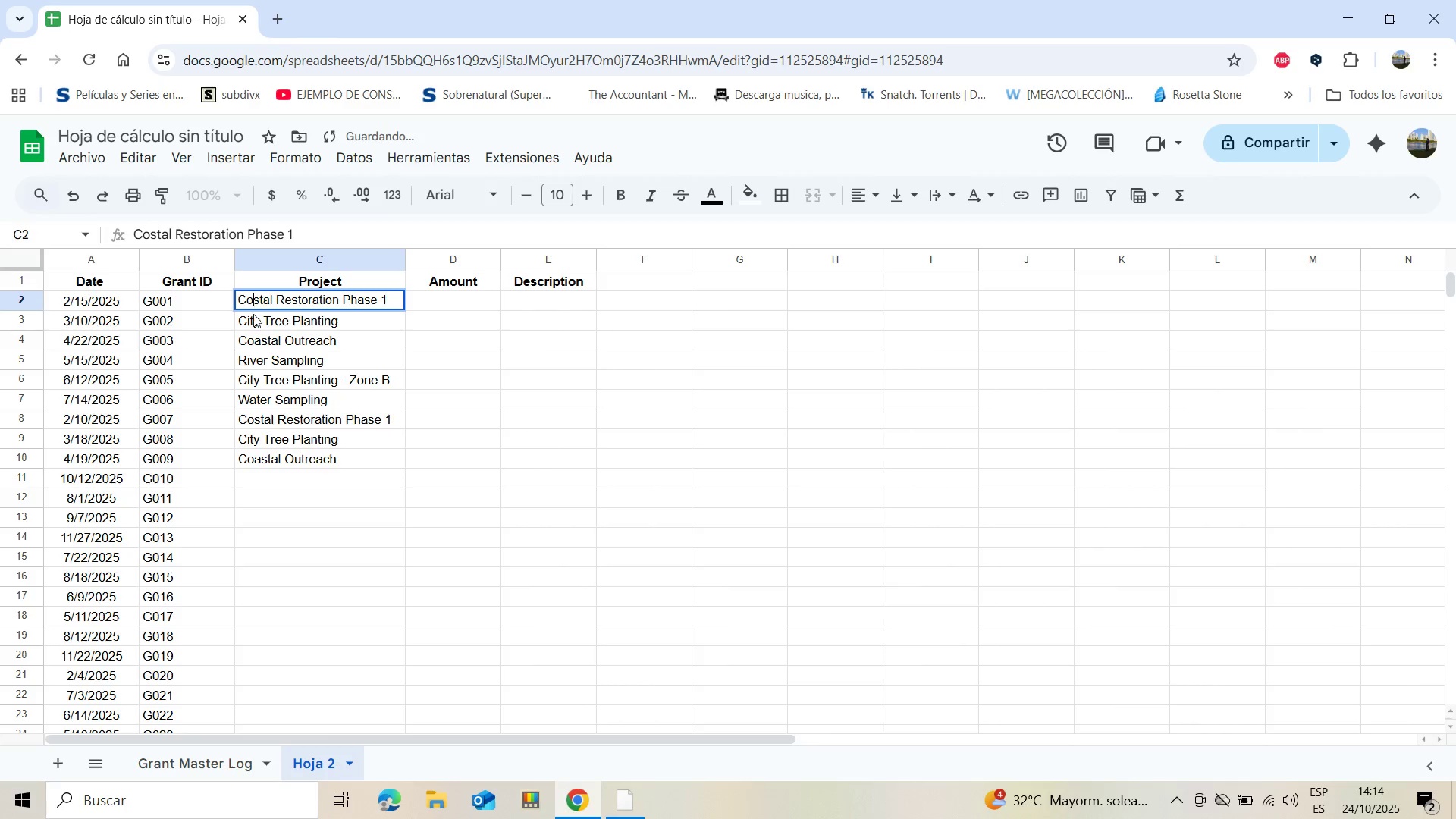 
key(A)
 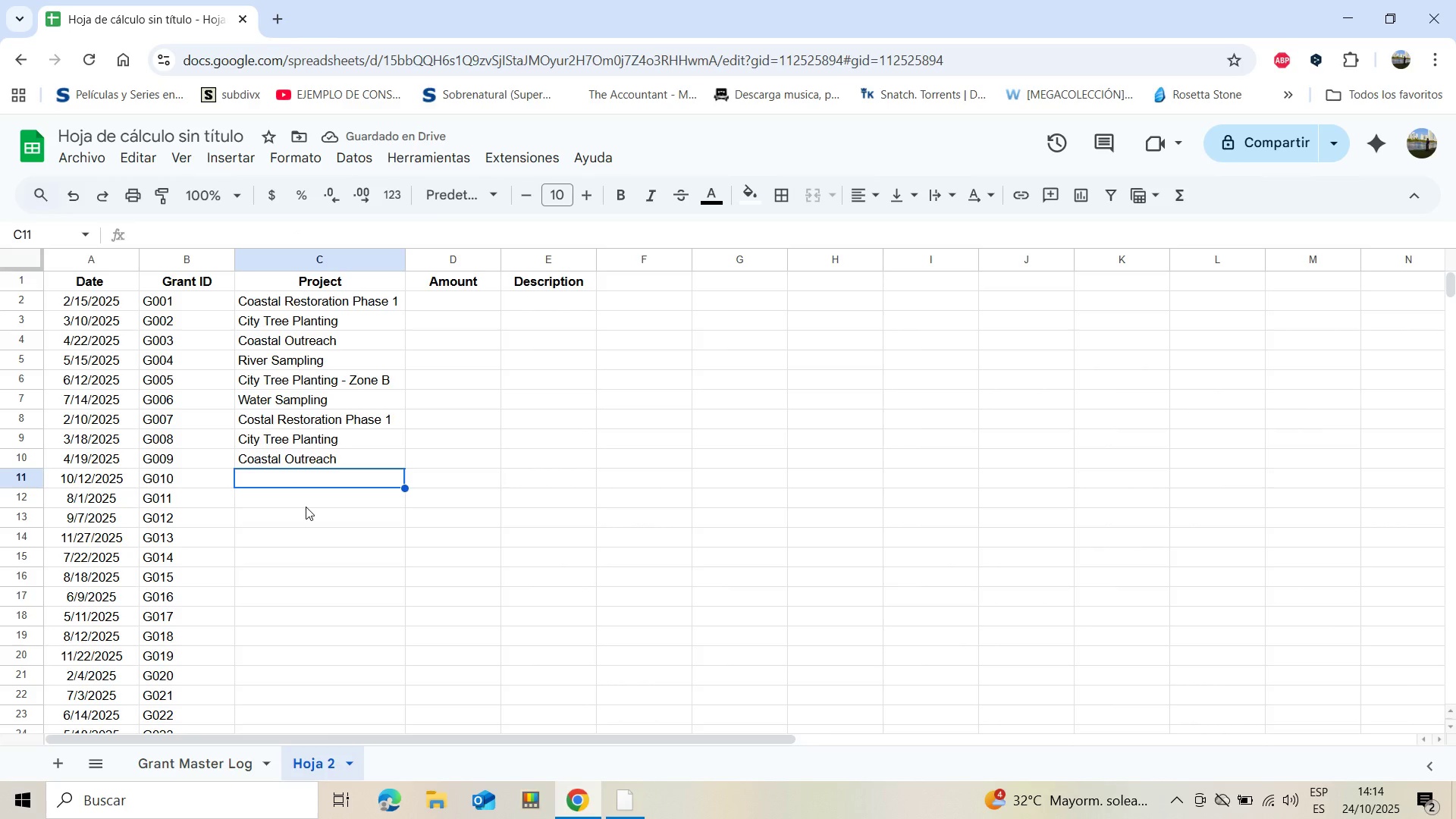 
wait(6.49)
 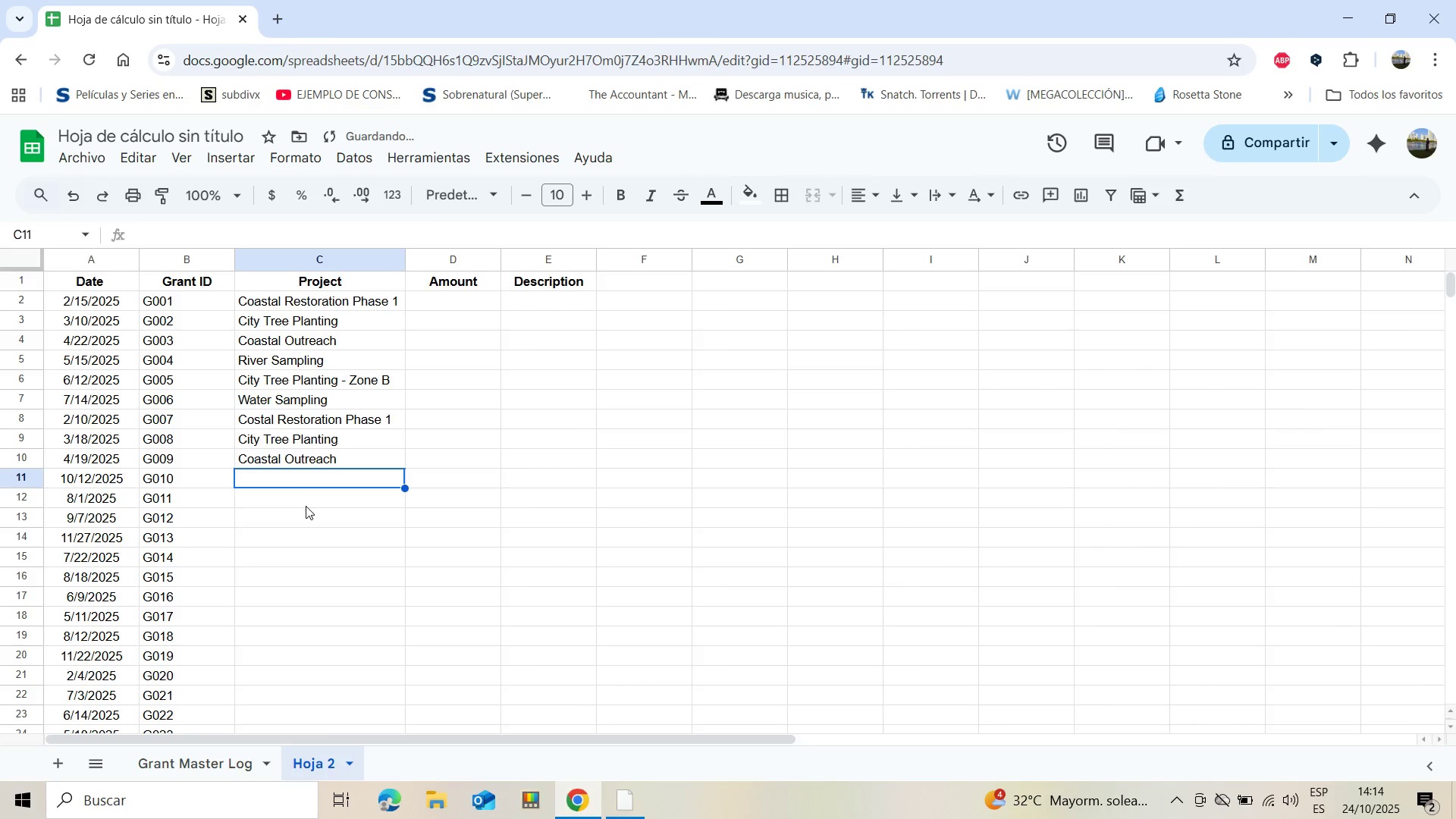 
type(River )
 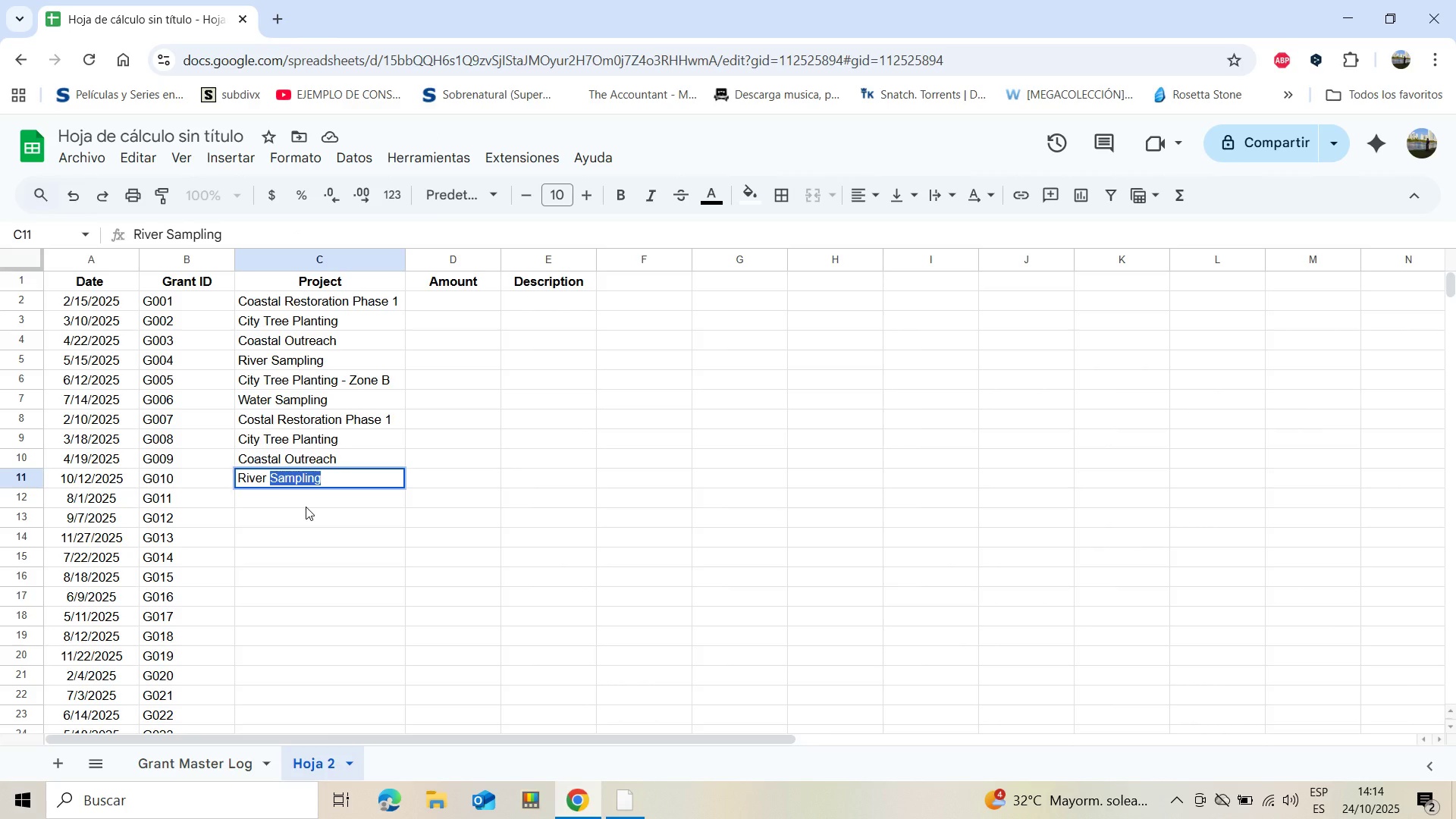 
key(Enter)
 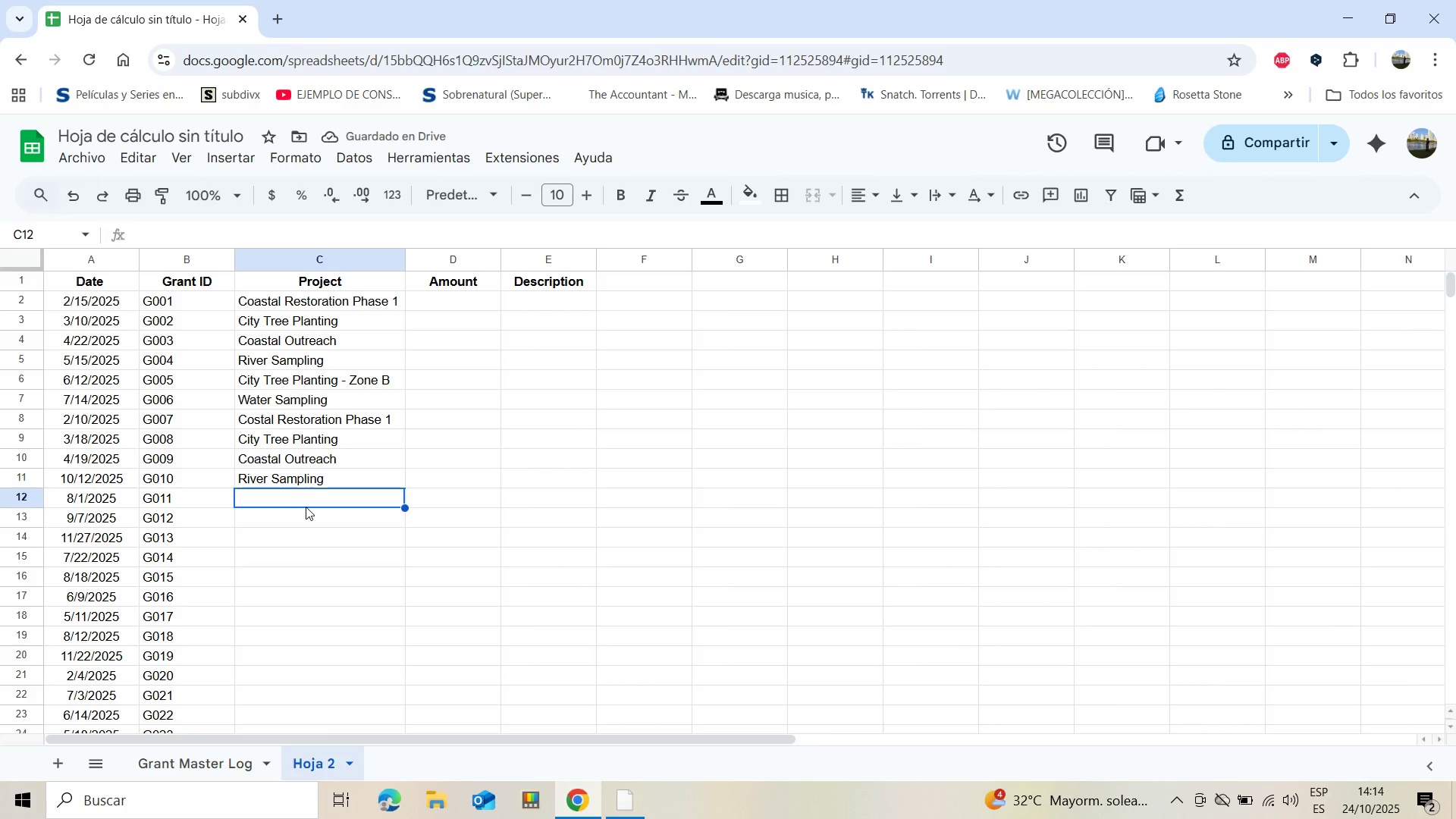 
wait(5.15)
 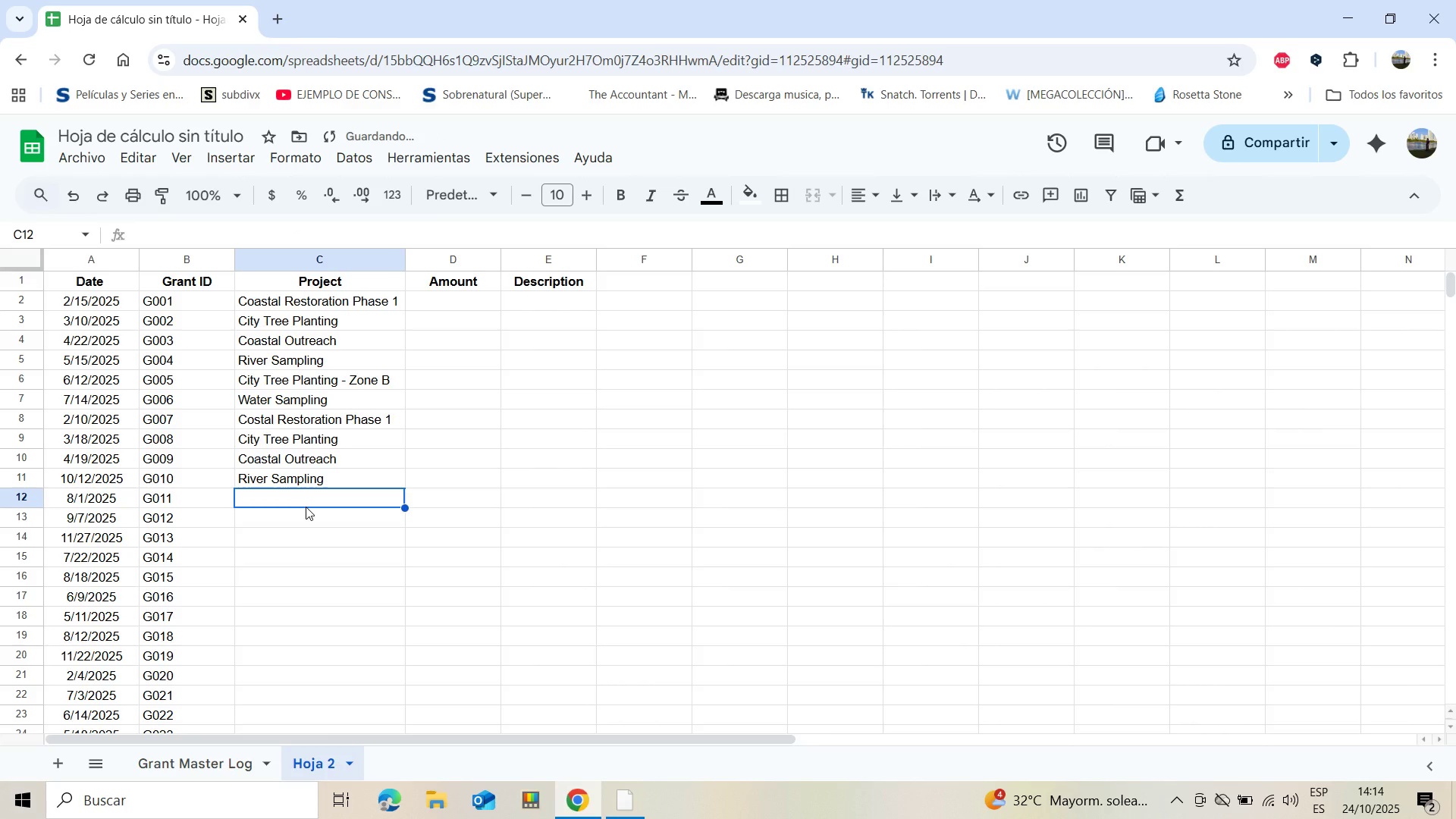 
type(Renewable )
 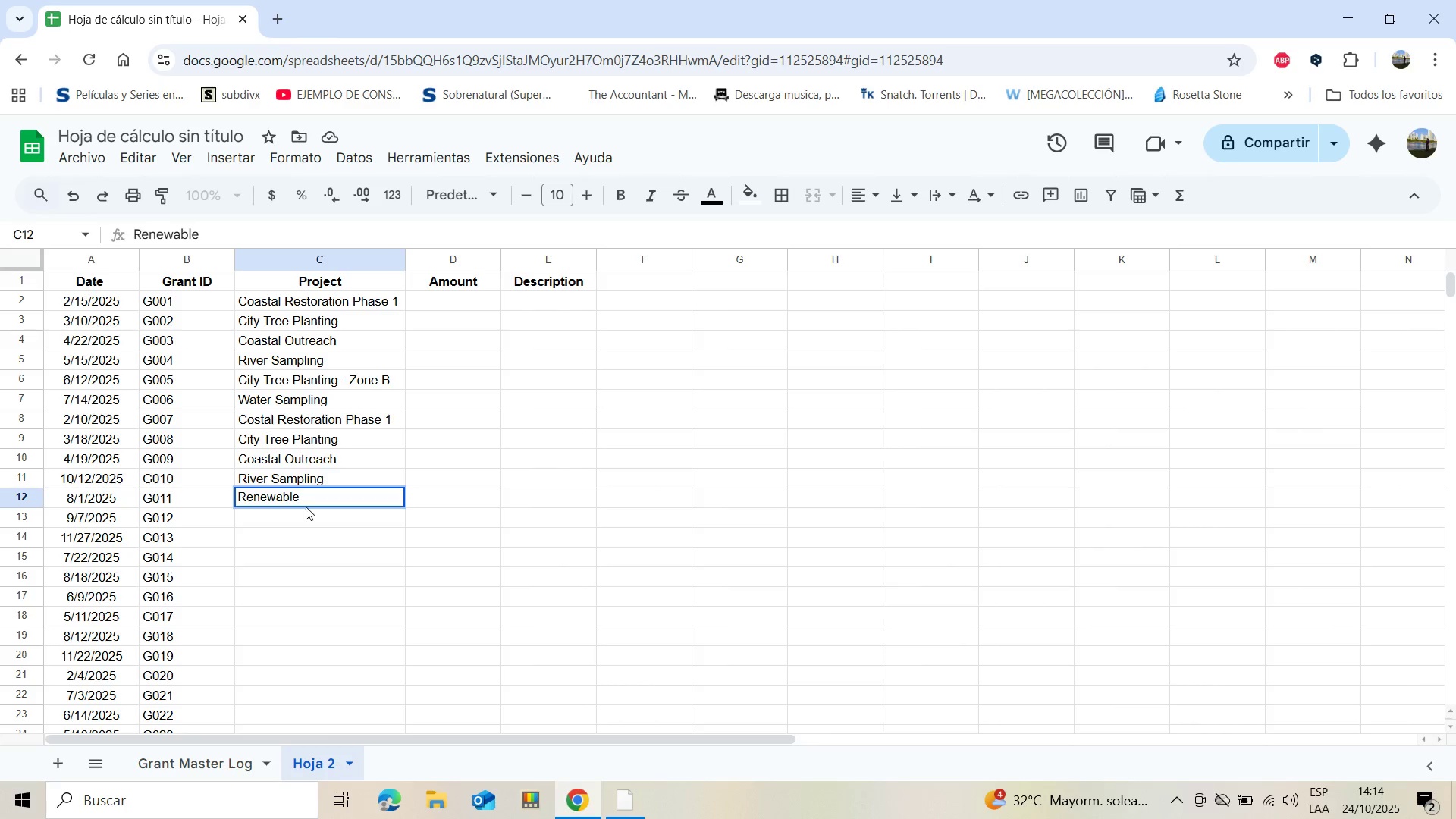 
key(Control+Shift+ControlLeft)
 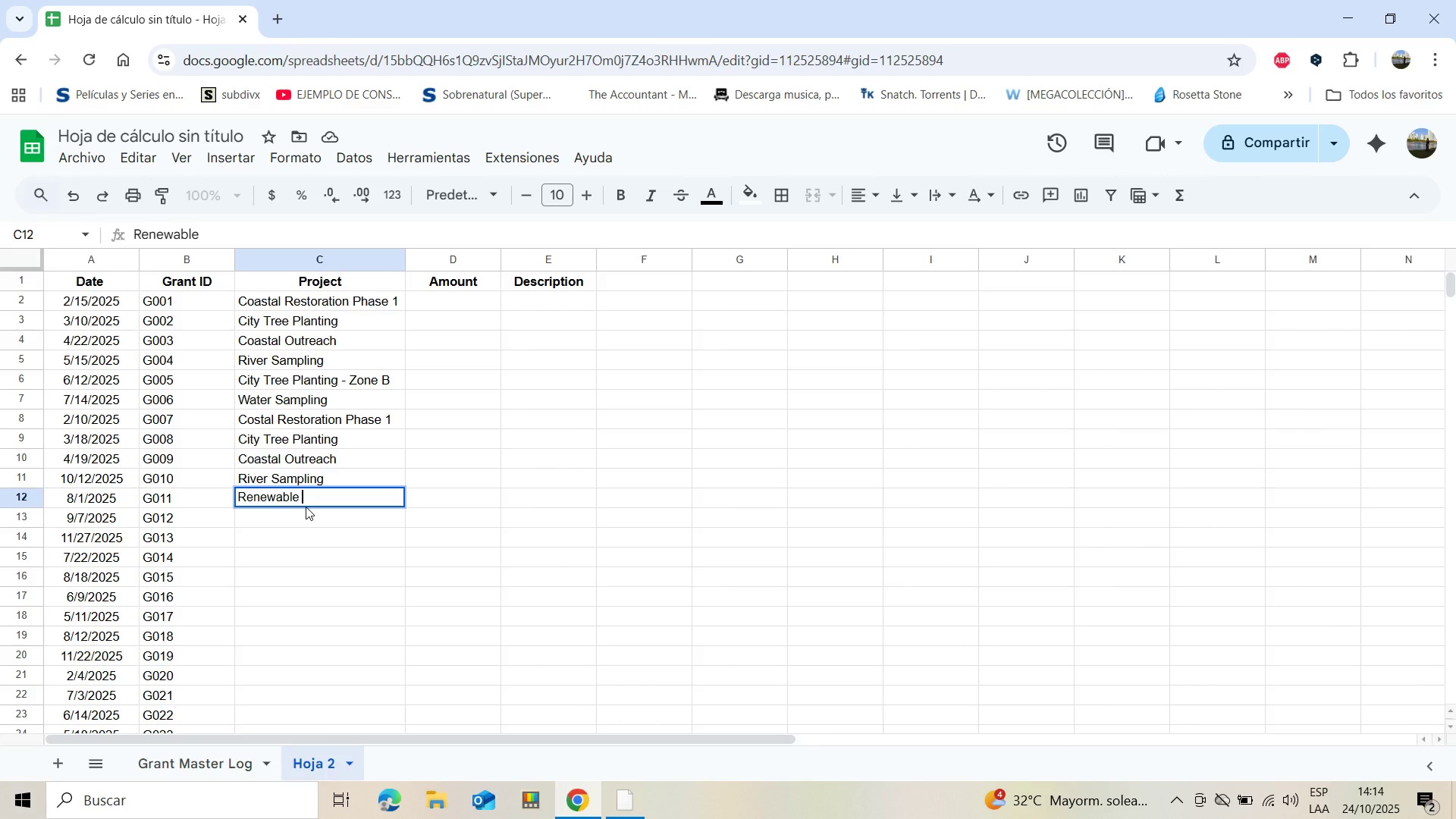 
type(Pilot)
 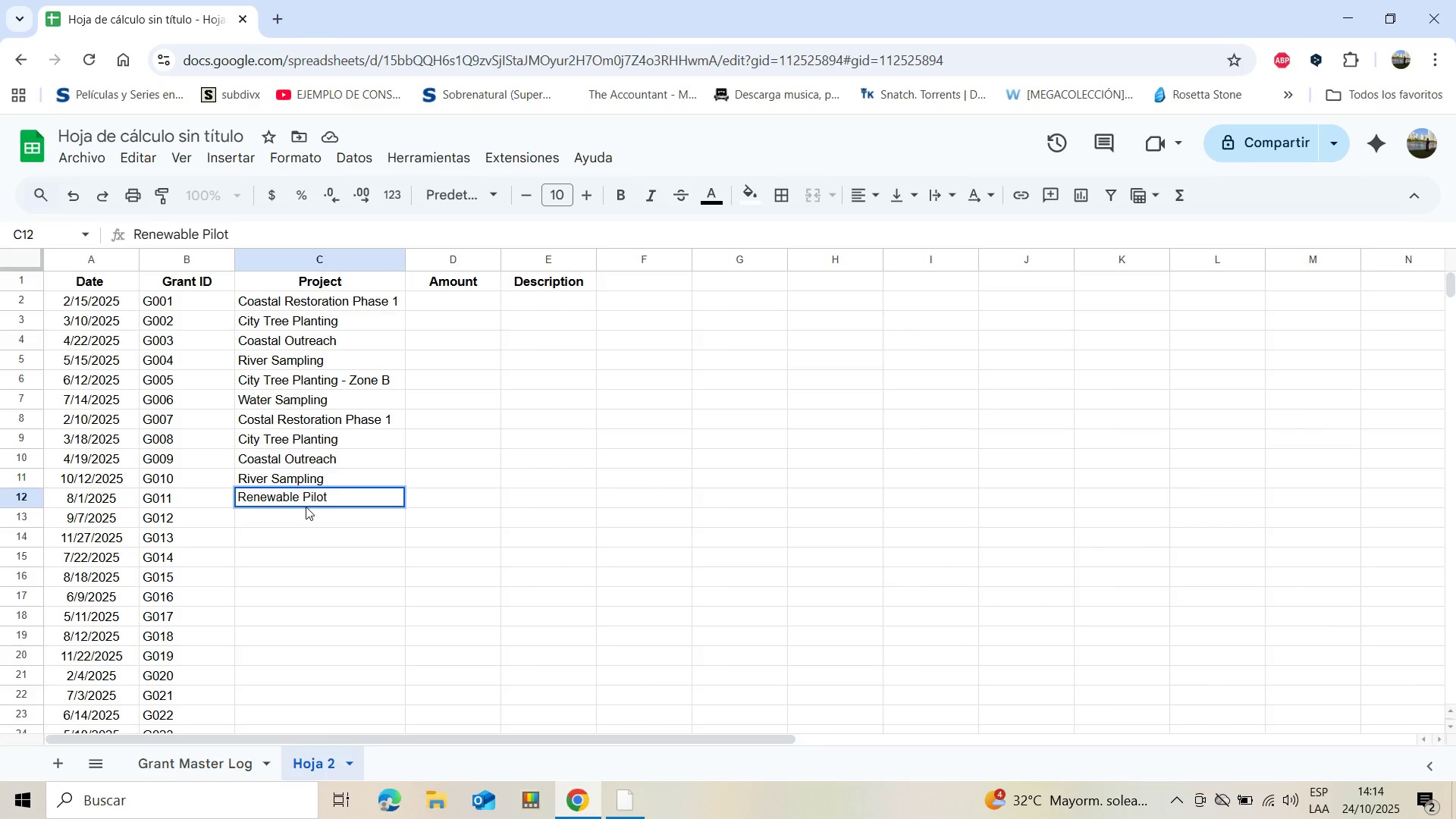 
type( Phase)
 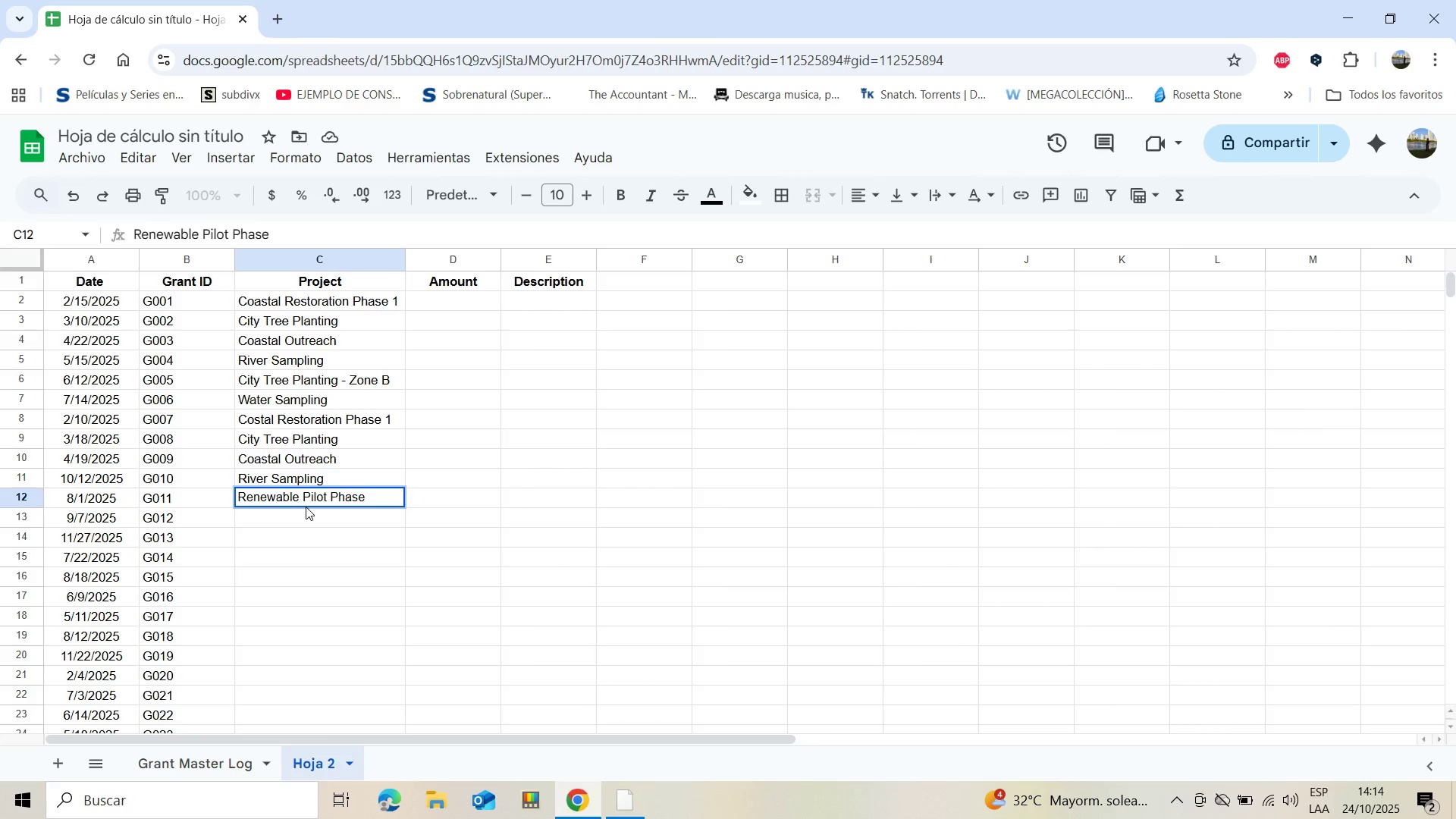 
wait(5.59)
 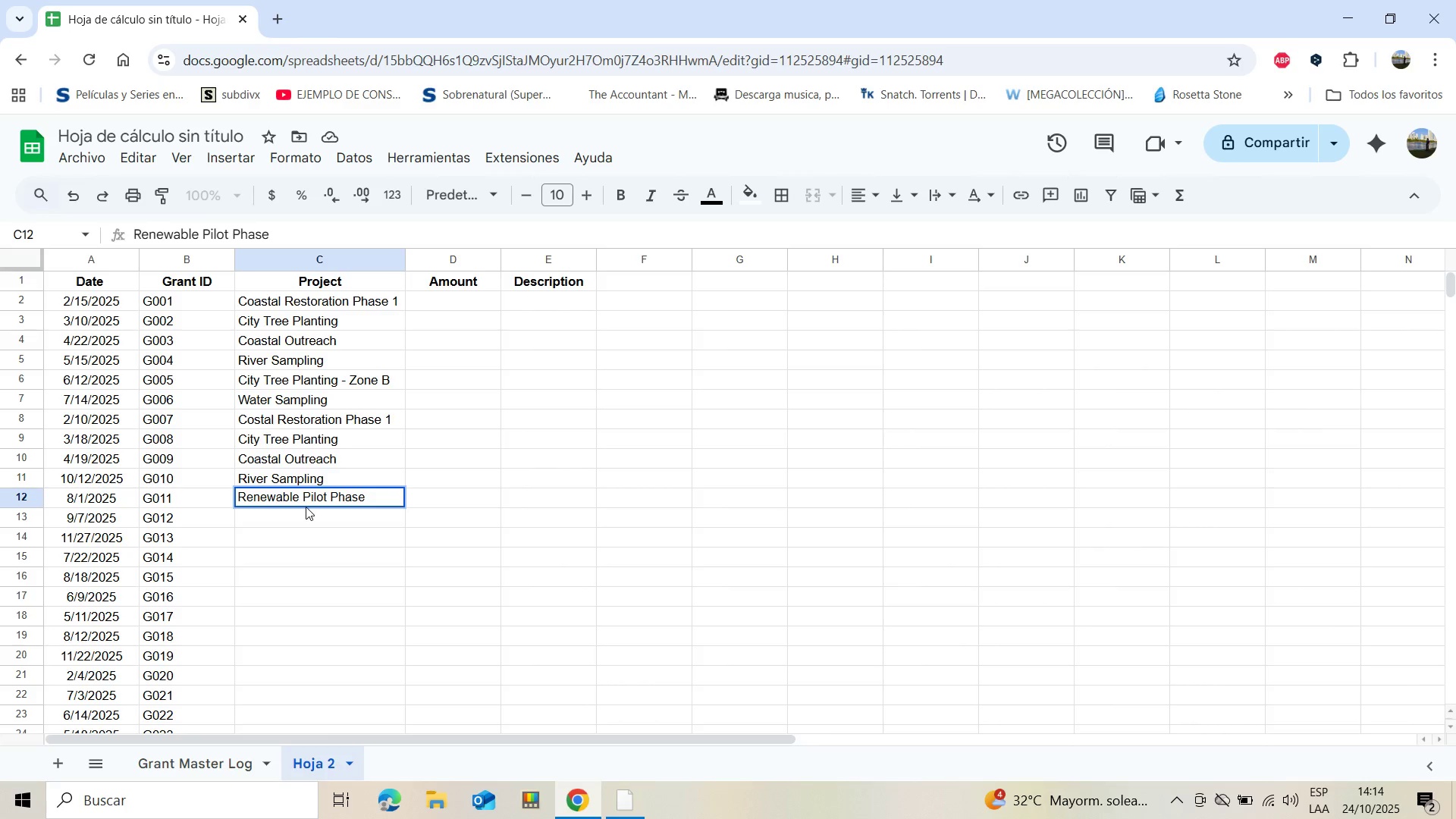 
key(Space)
 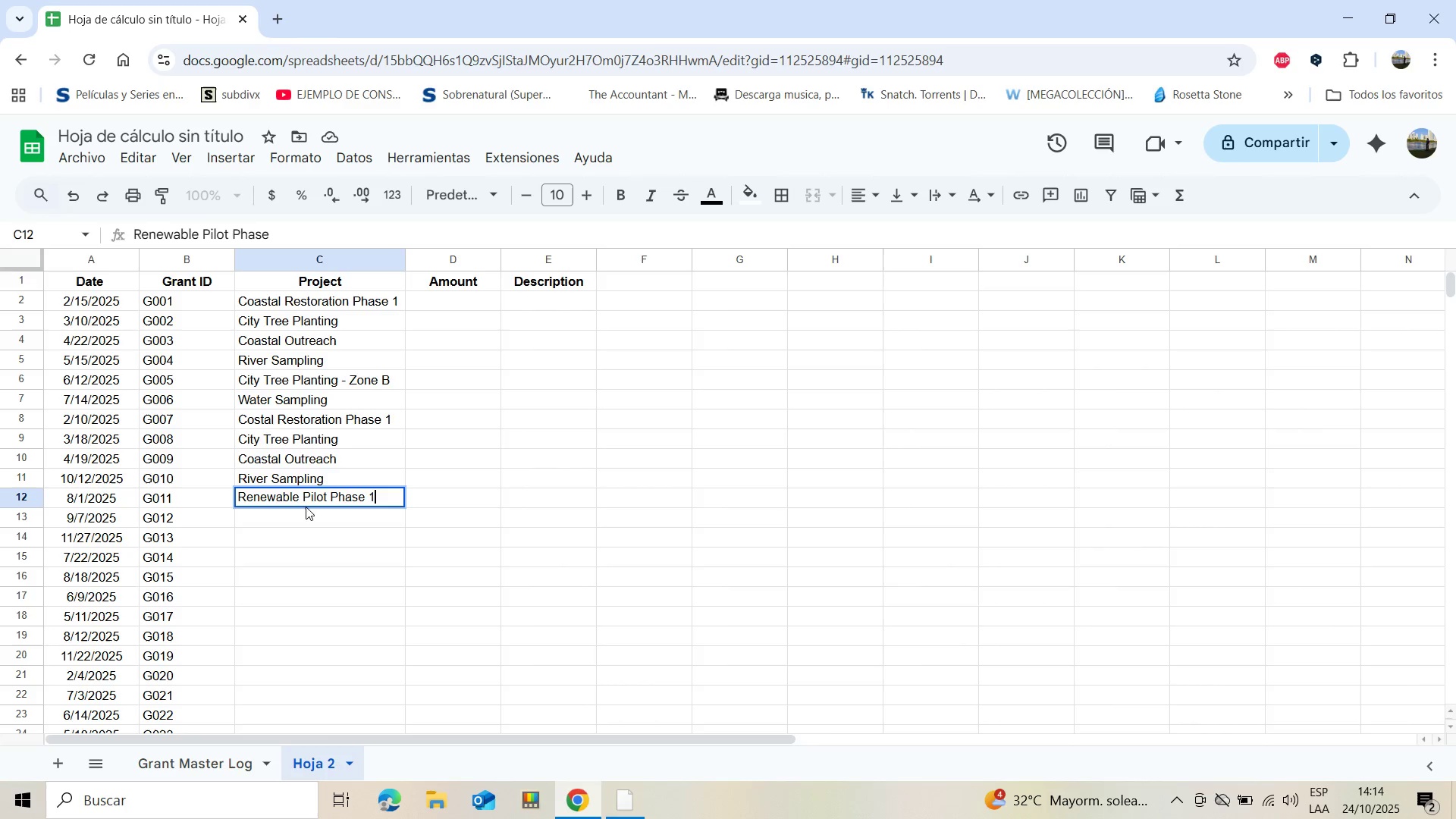 
key(1)
 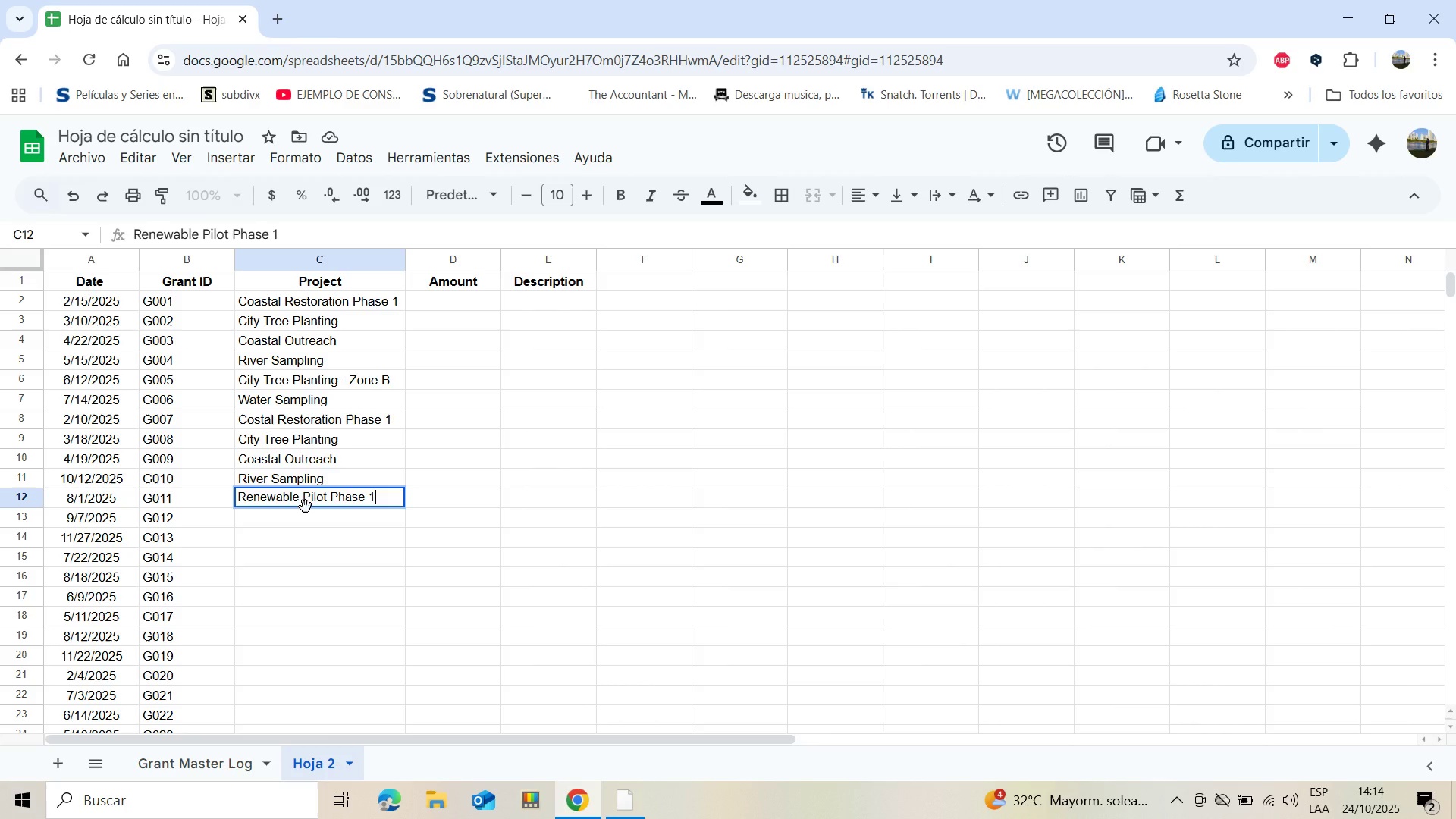 
key(Enter)
 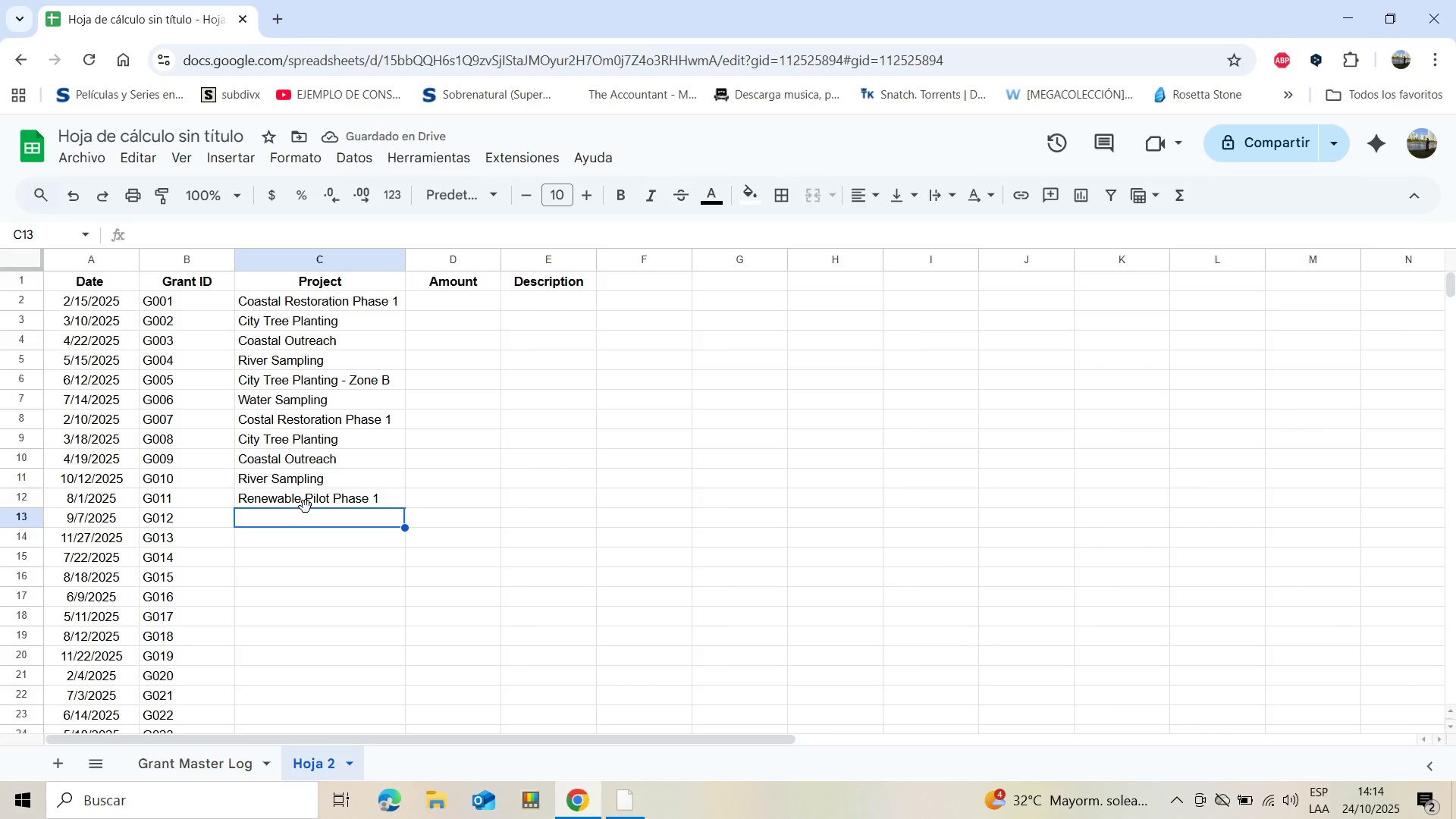 
type(Bio)
 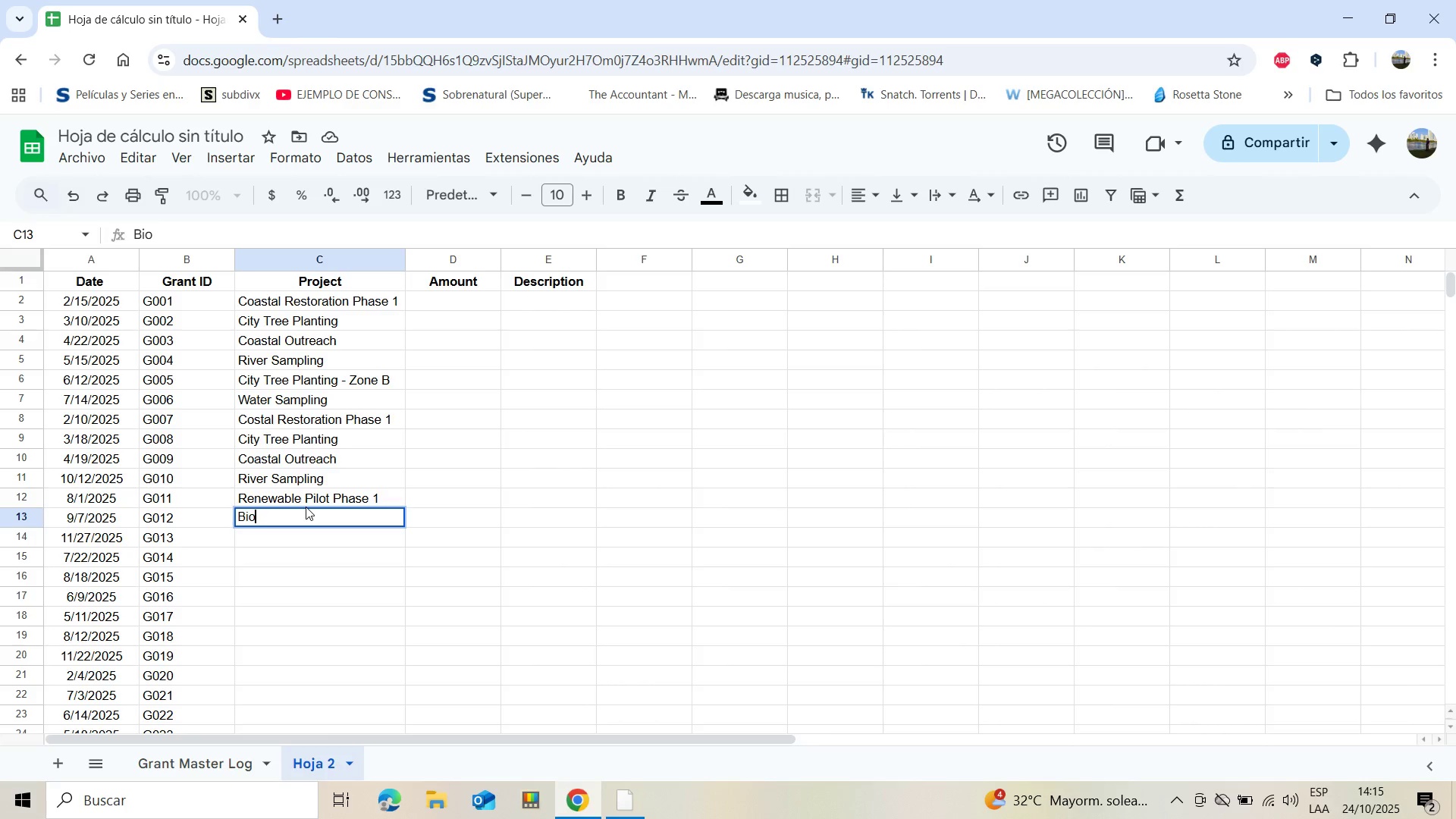 
type(diver)
 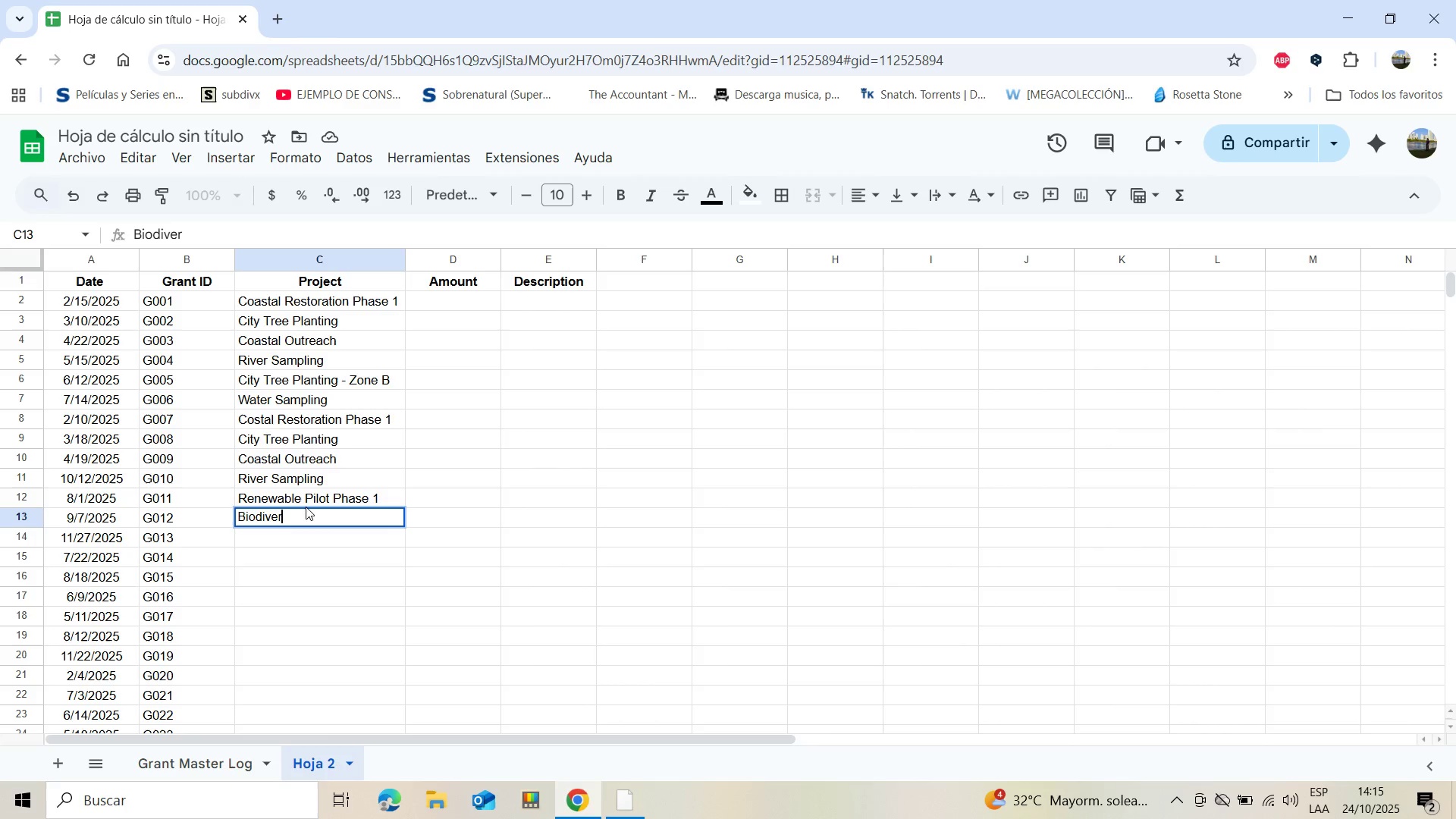 
type(sity )
 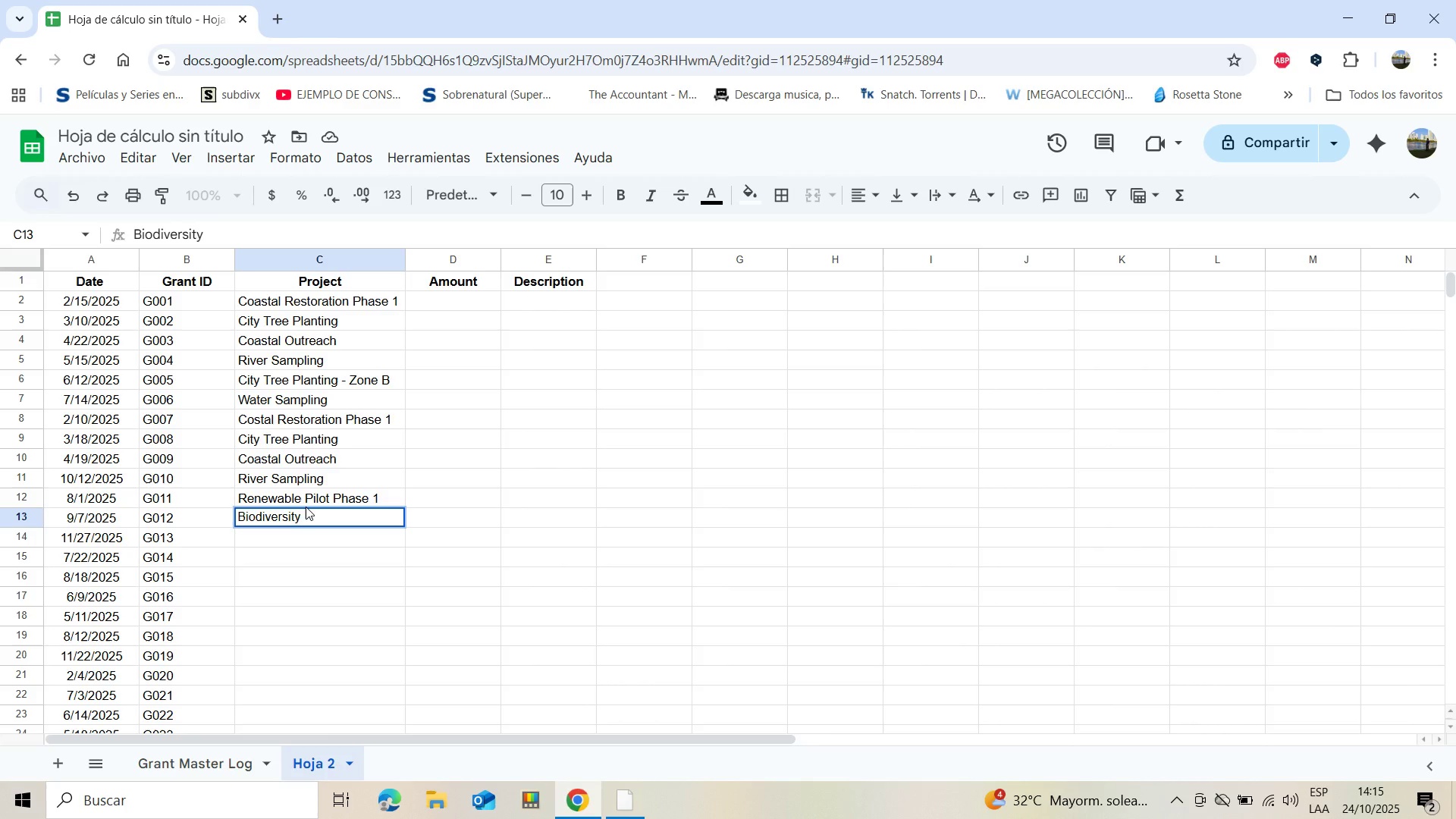 
type(Campl)
key(Backspace)
 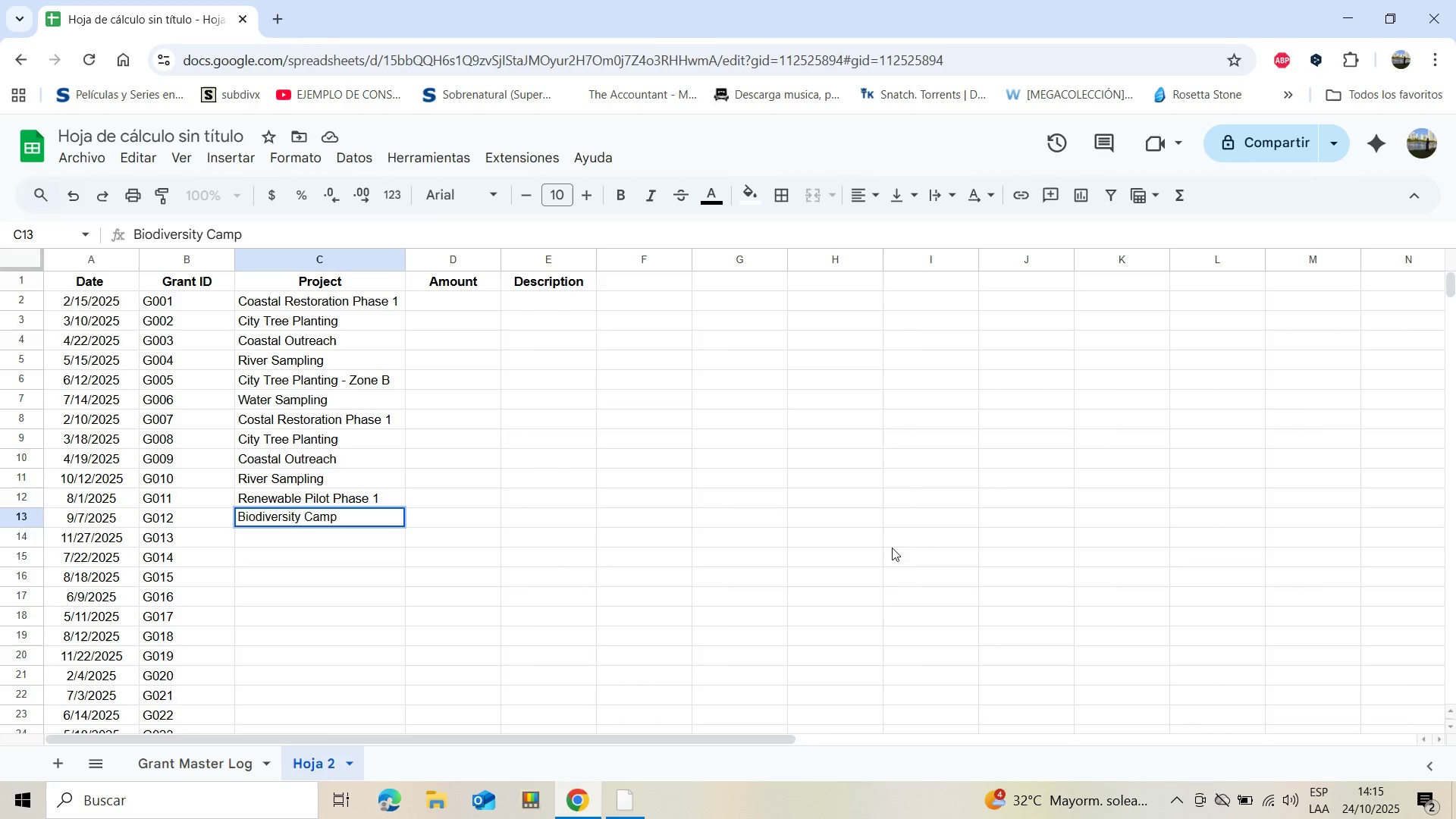 
key(A)
 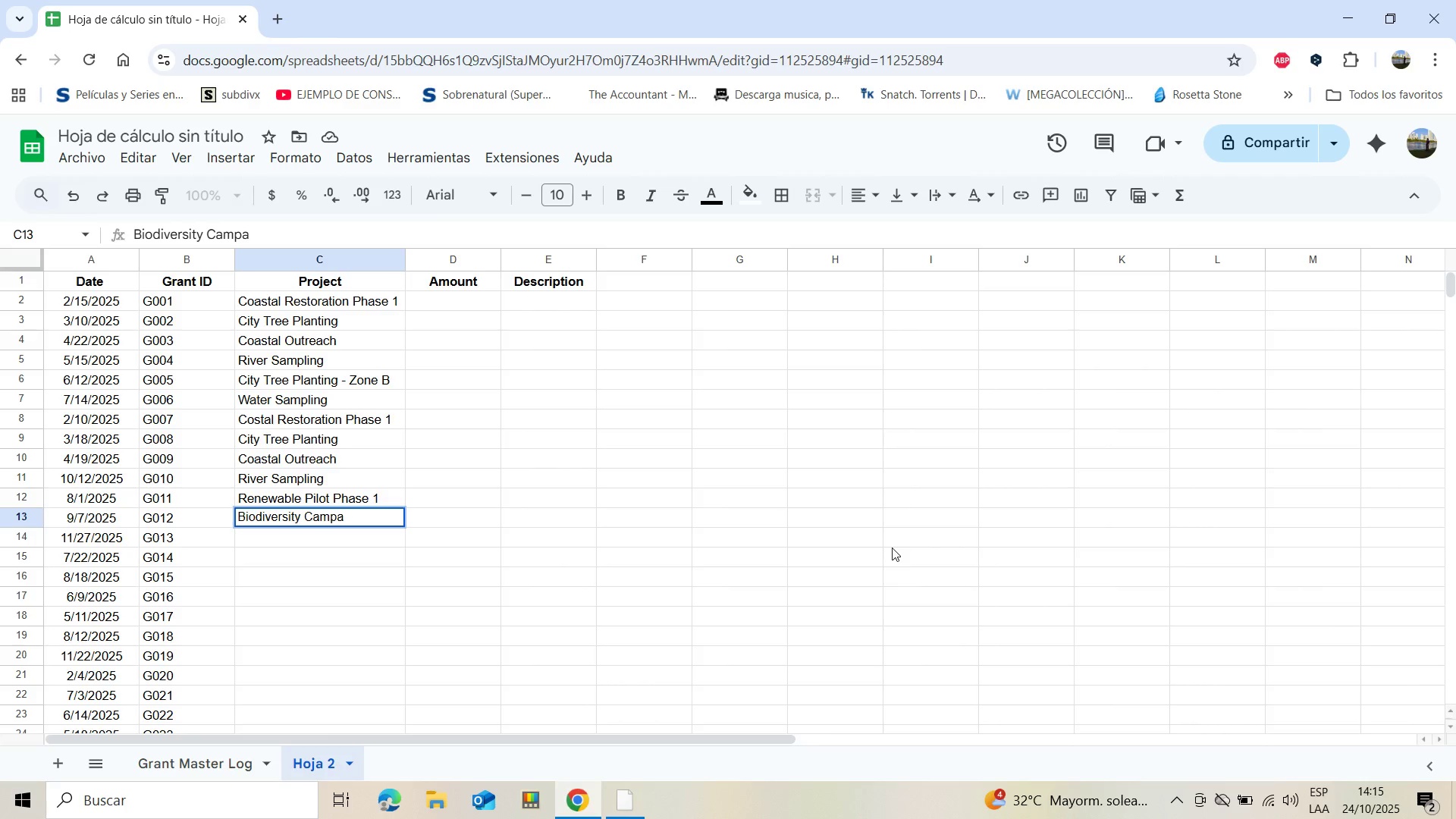 
wait(6.33)
 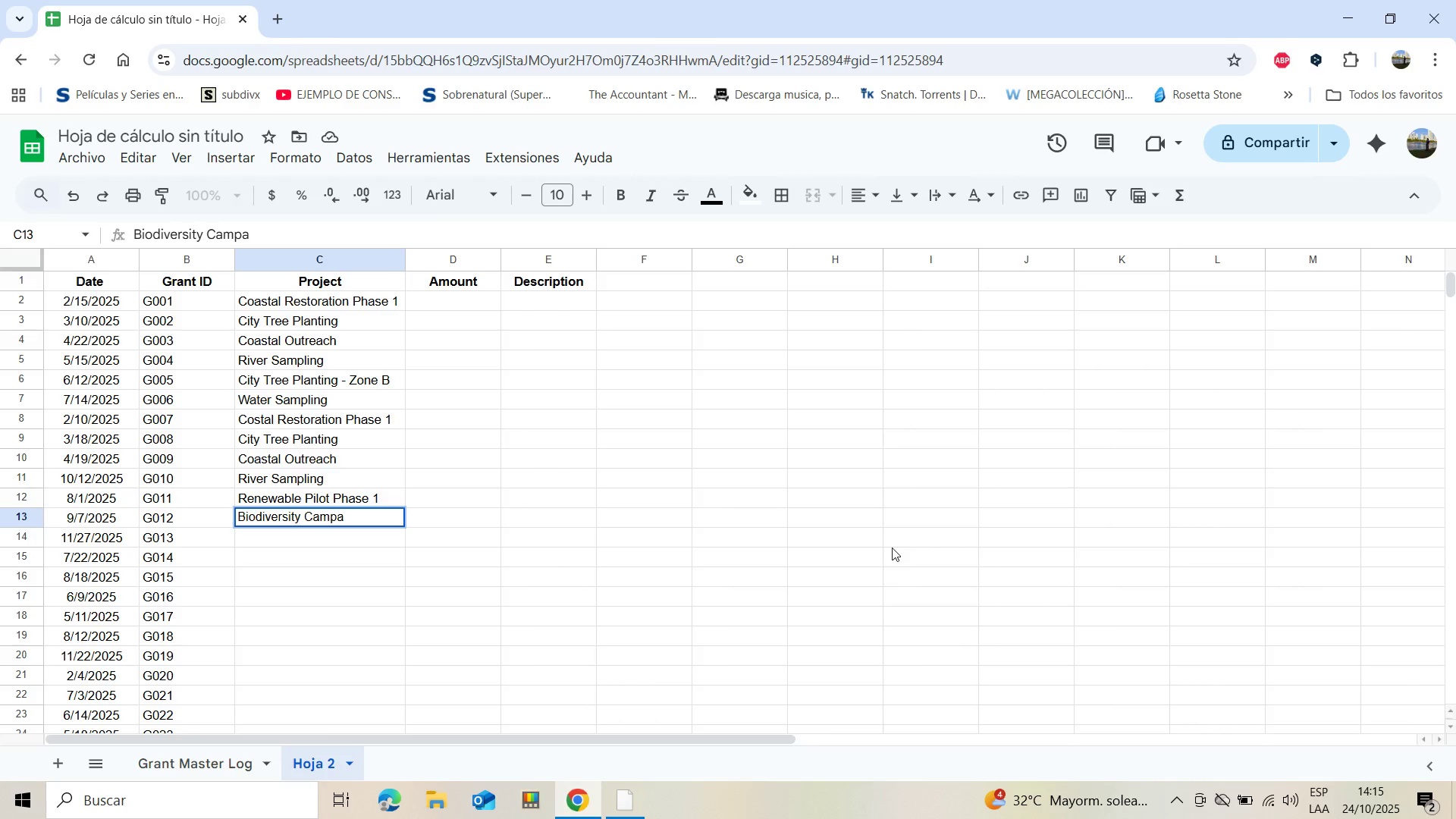 
type(ing)
 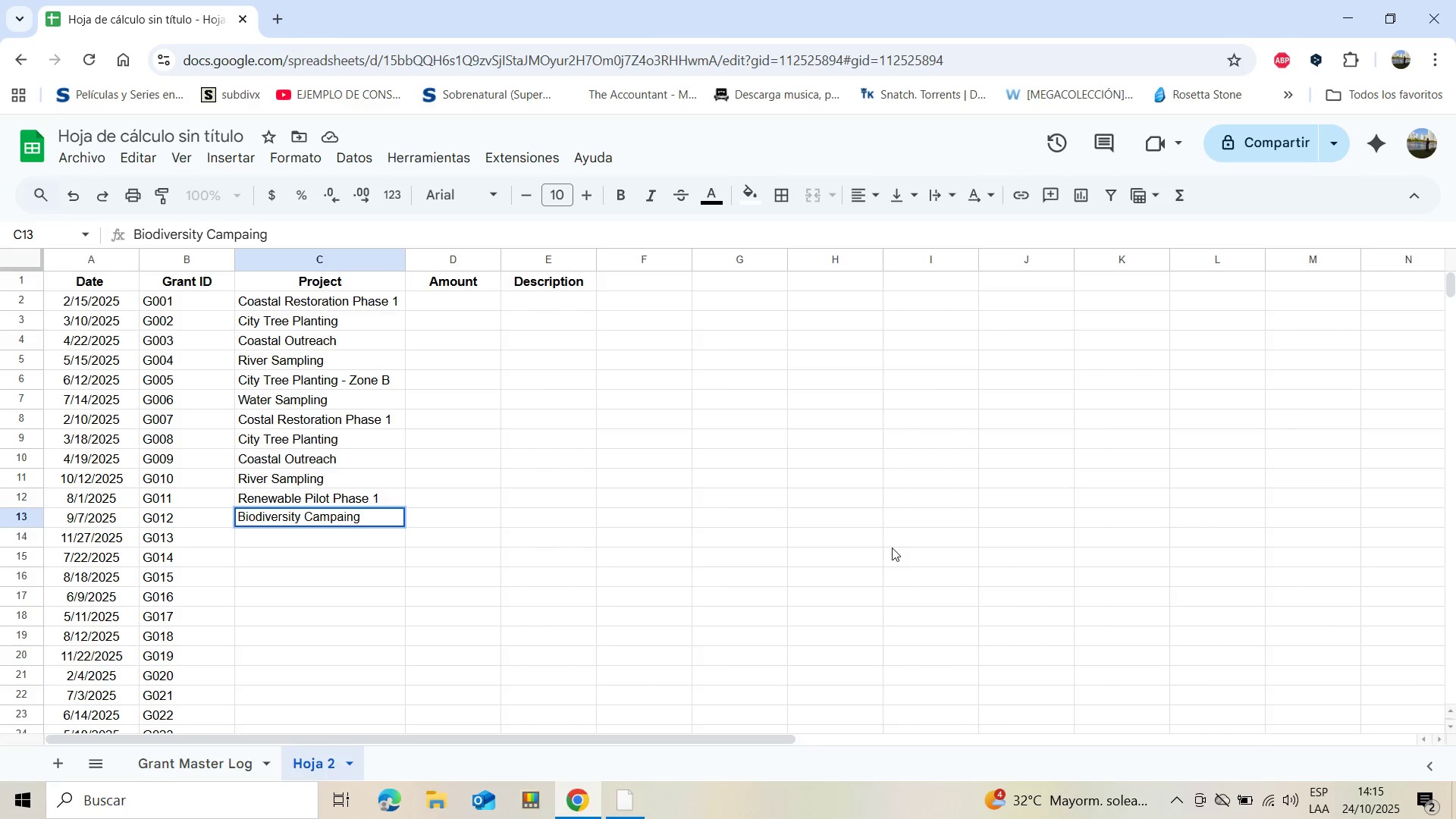 
wait(10.92)
 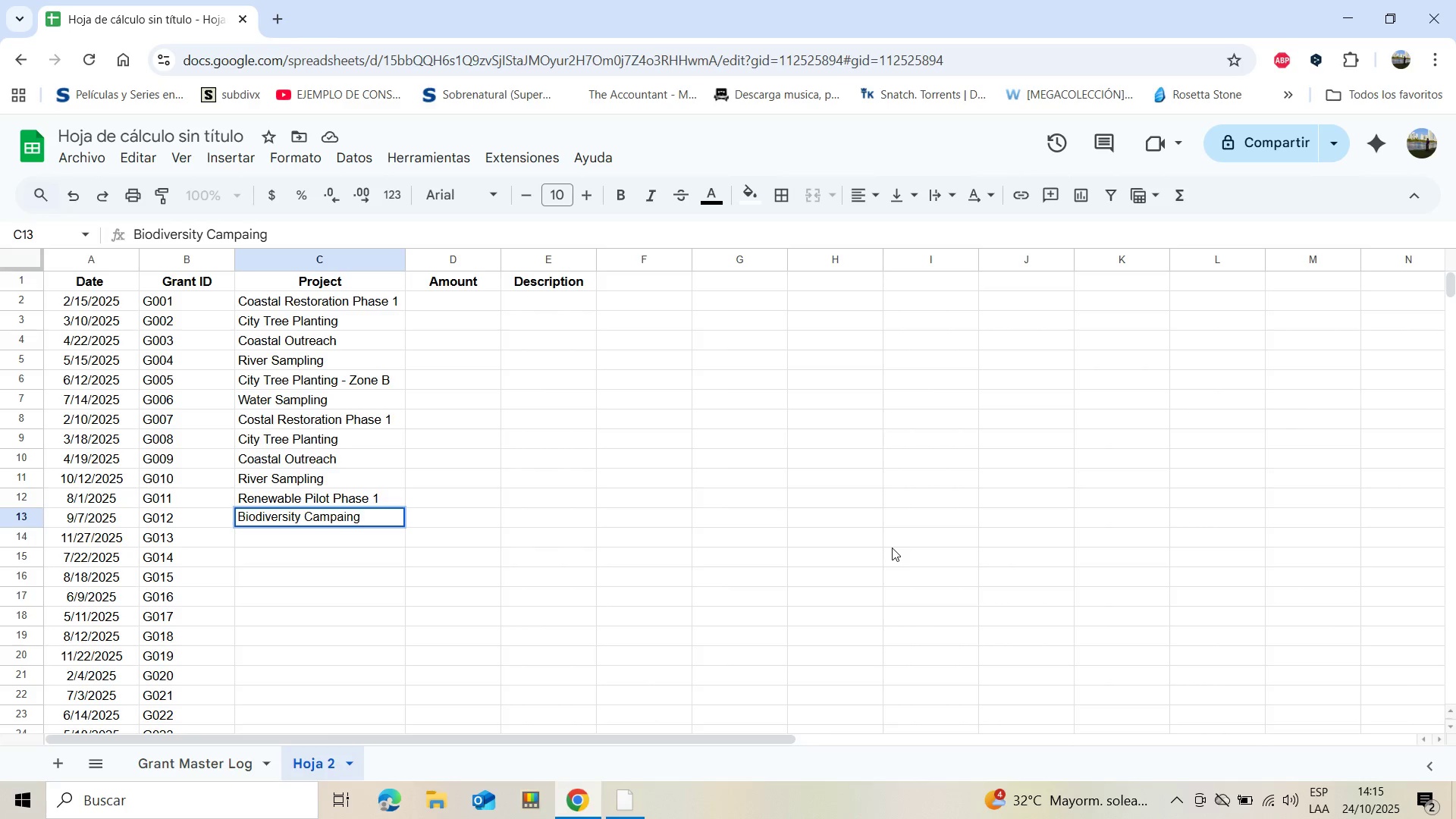 
key(Enter)
 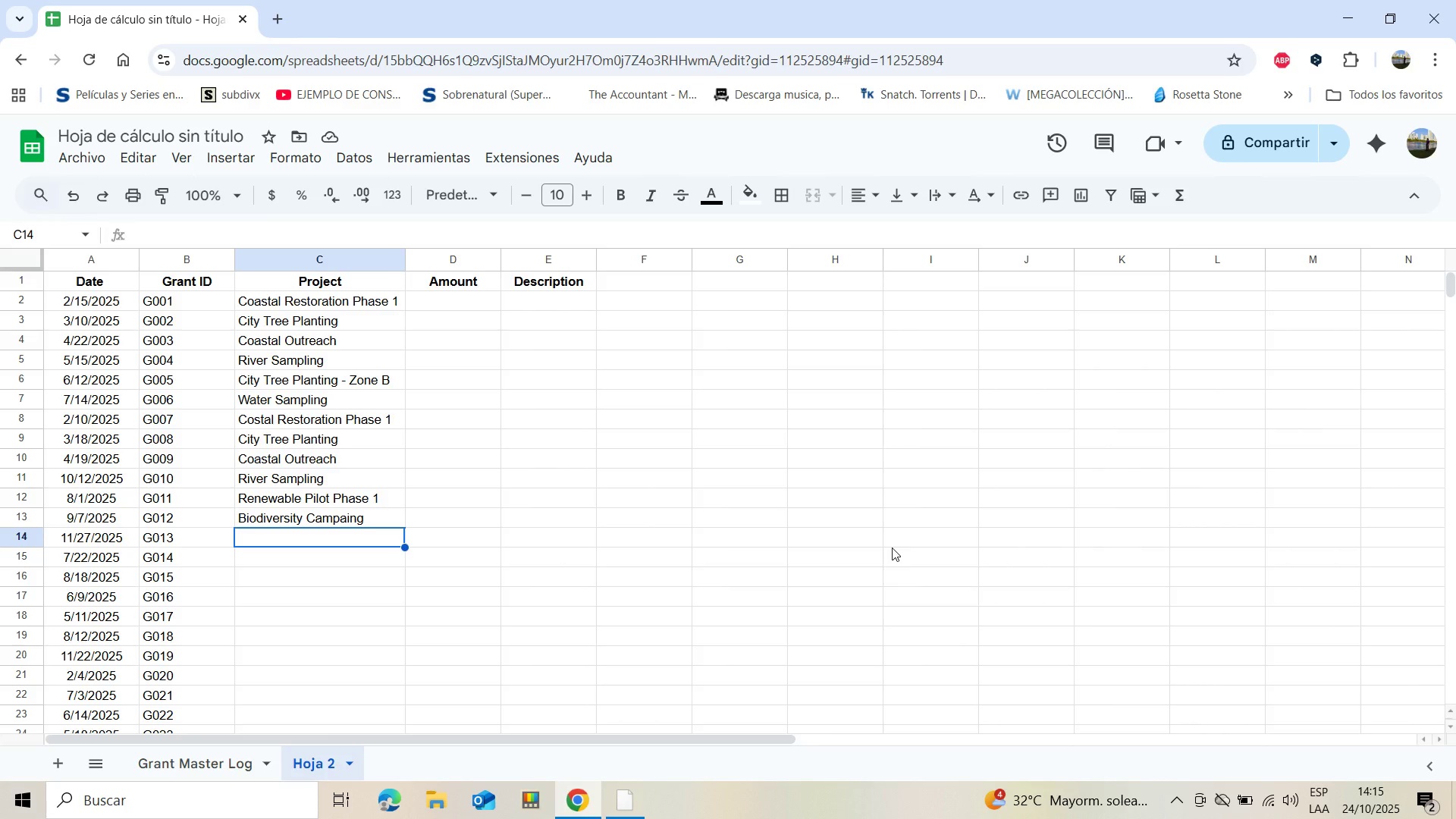 
wait(11.02)
 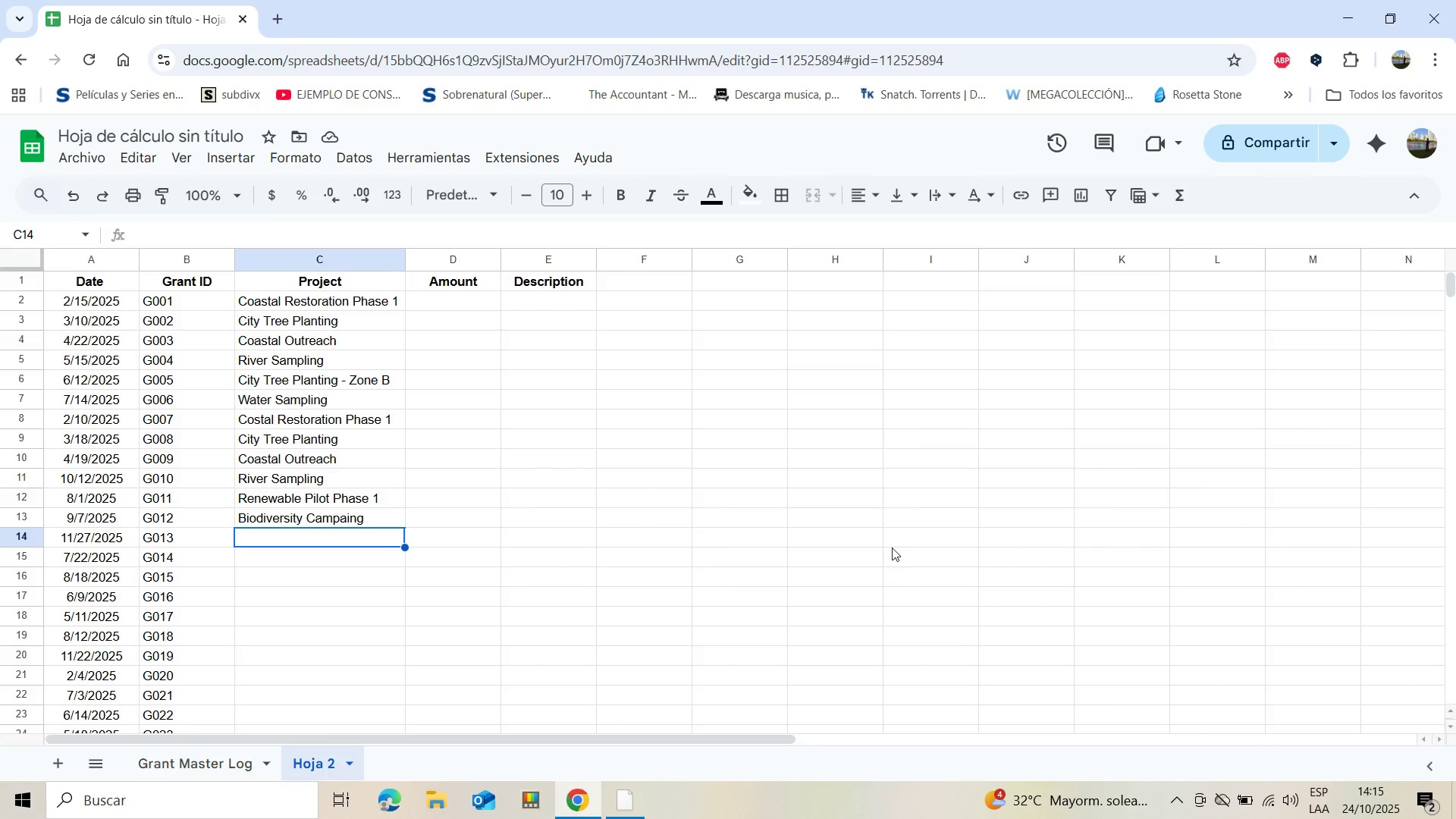 
type(Plastic Audit)
 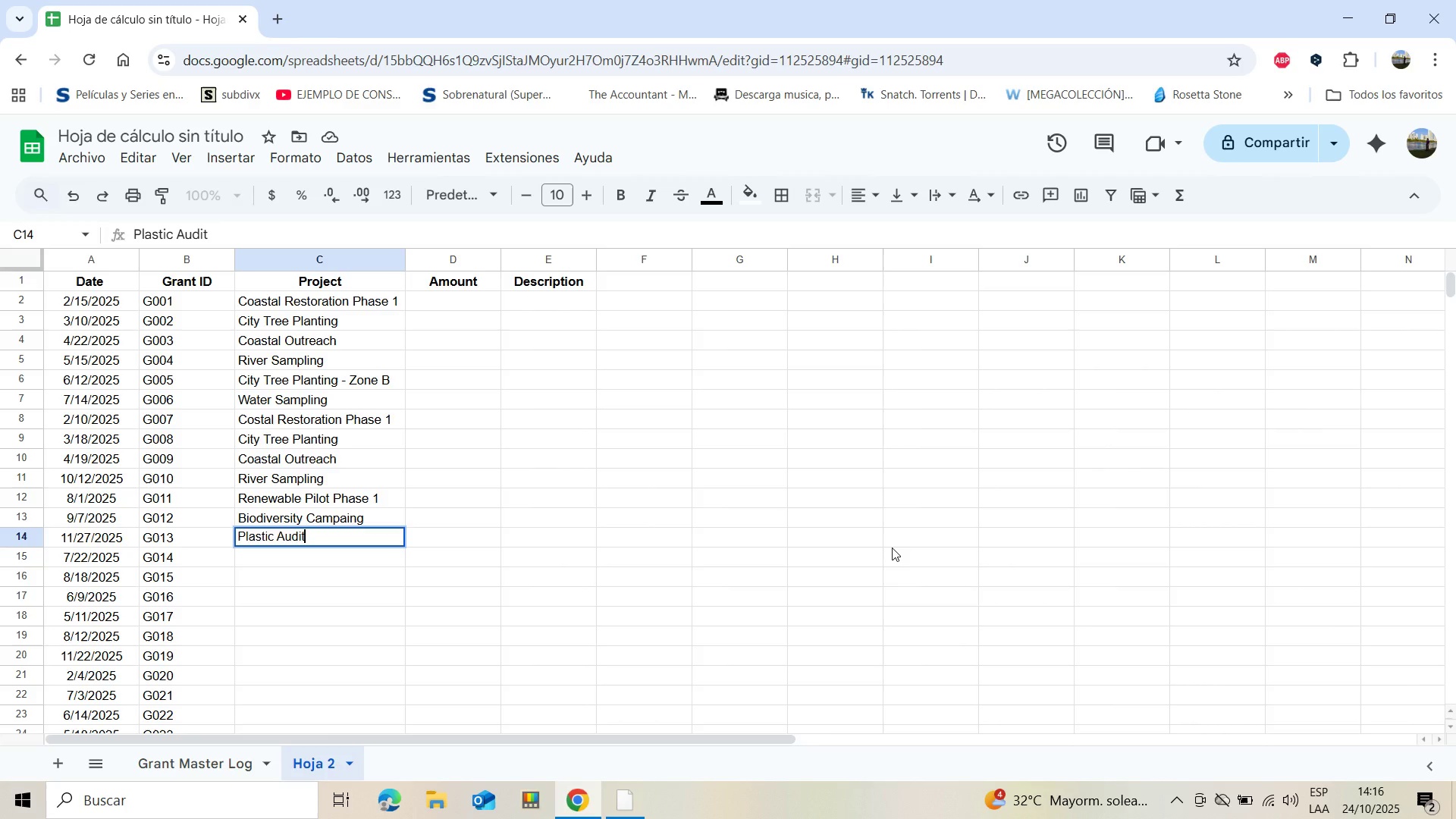 
key(Enter)
 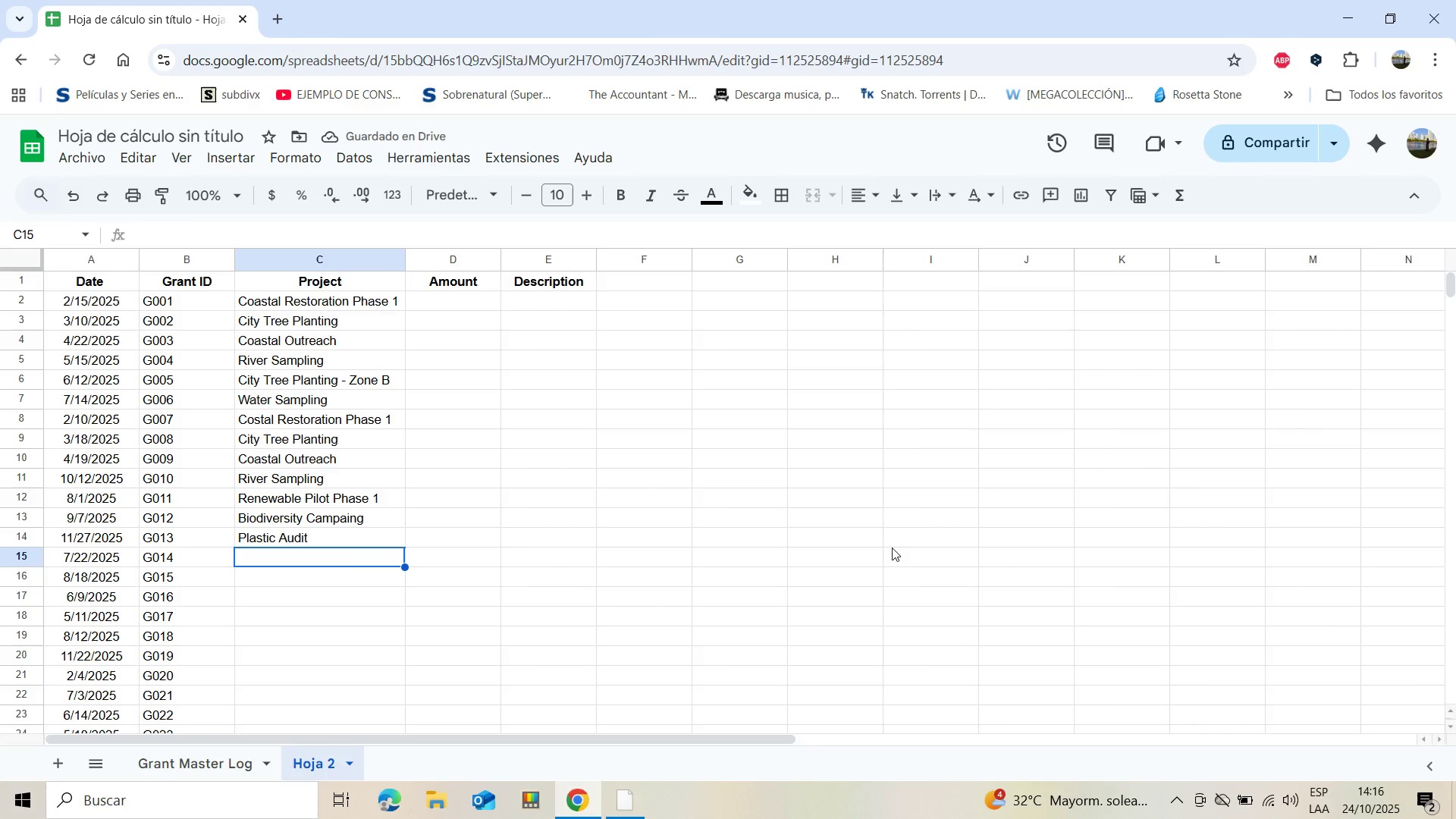 
type(Sc)
 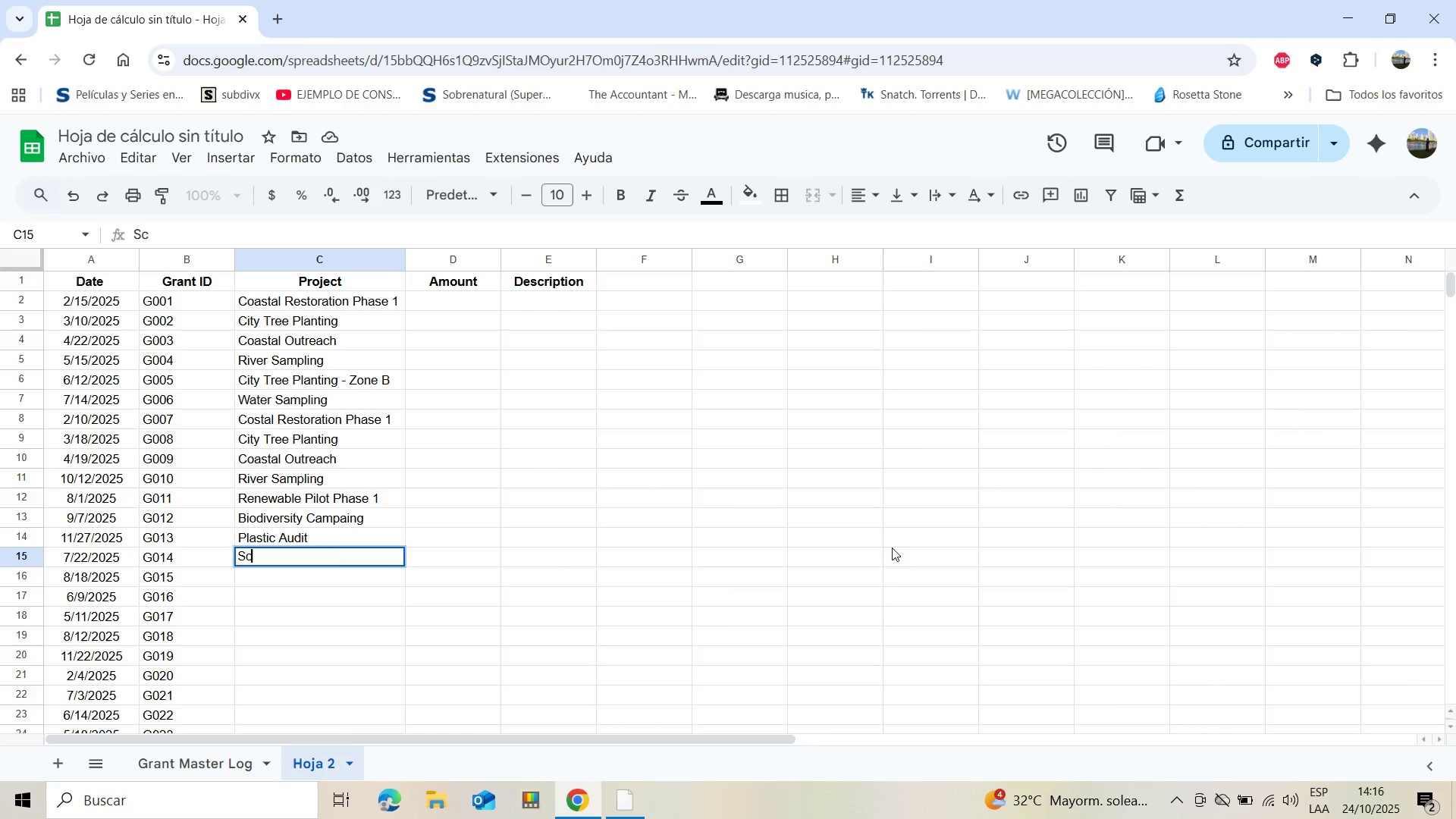 
type(hool Workshops)
 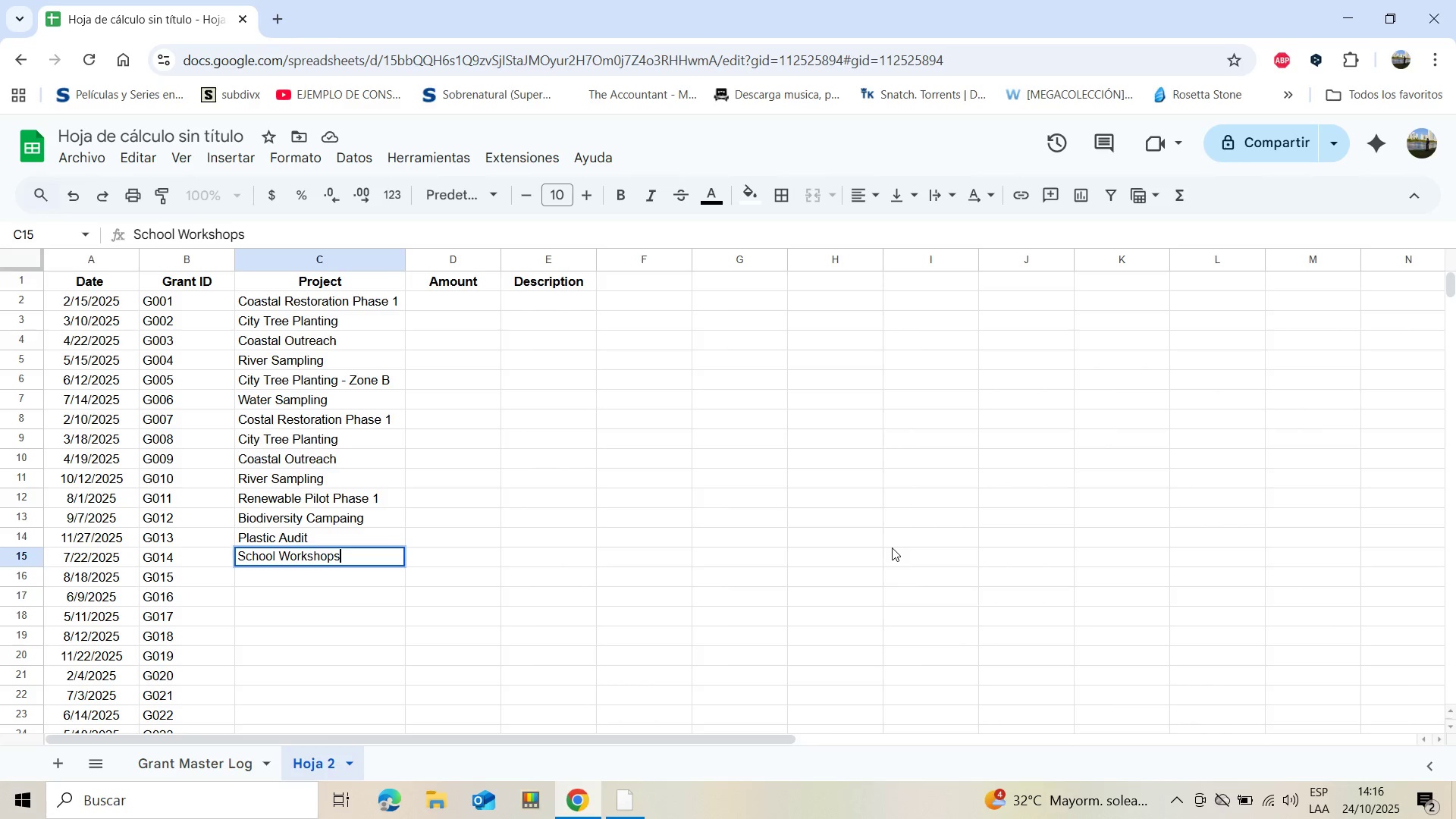 
key(Enter)
 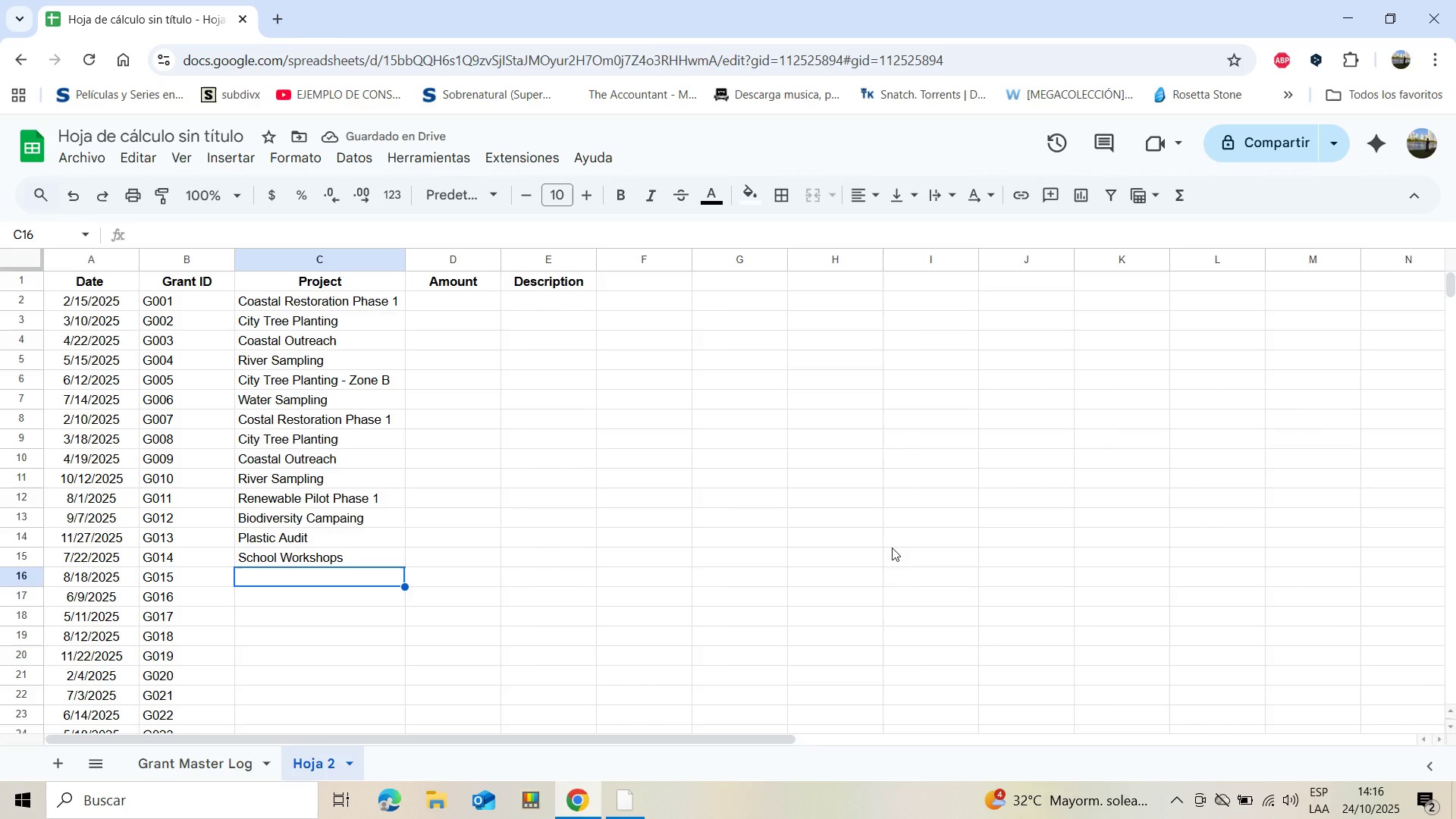 
wait(9.47)
 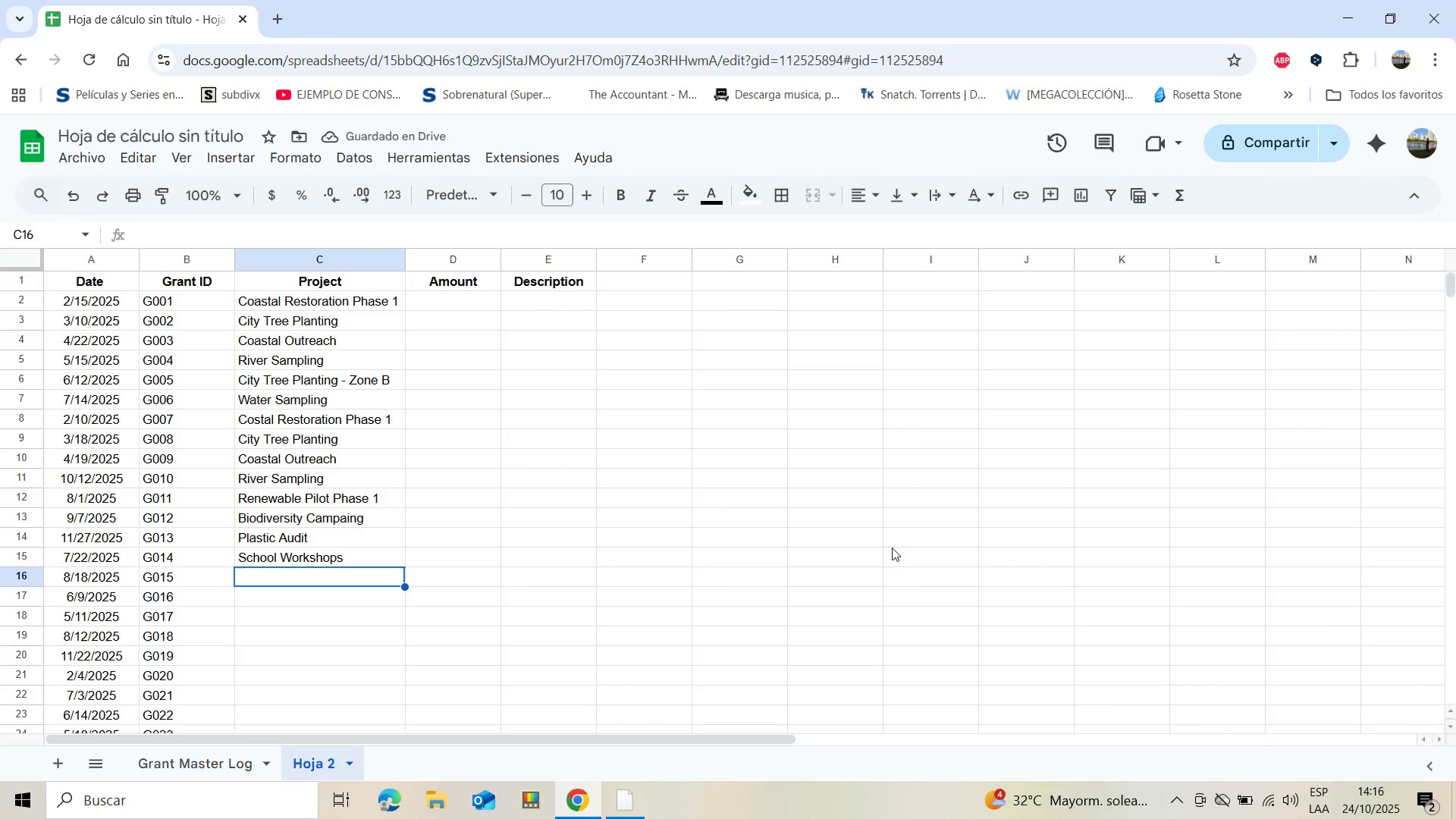 
type(Riverbank Cleasn)
key(Backspace)
key(Backspace)
type(ning)
 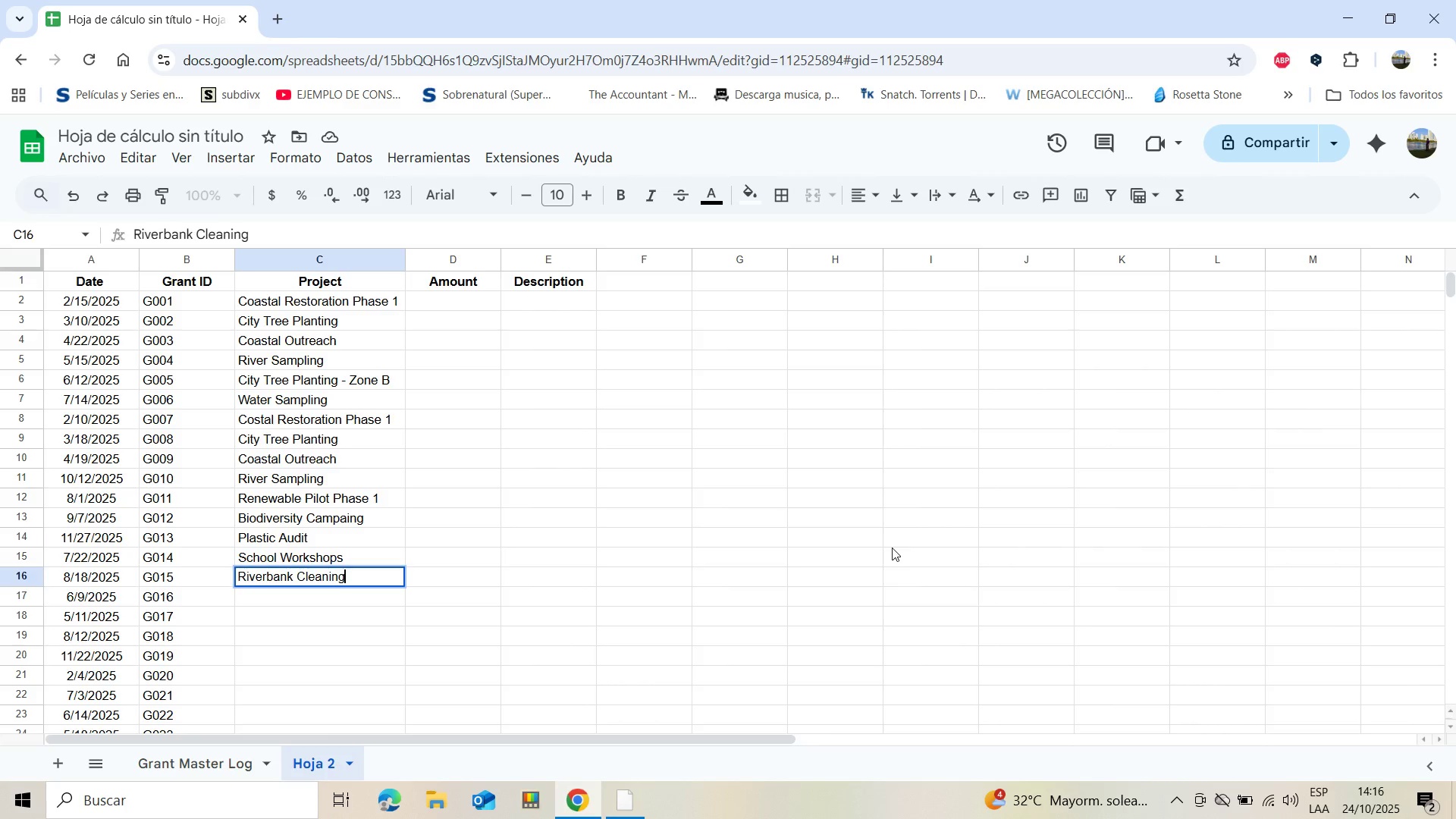 
key(Enter)
 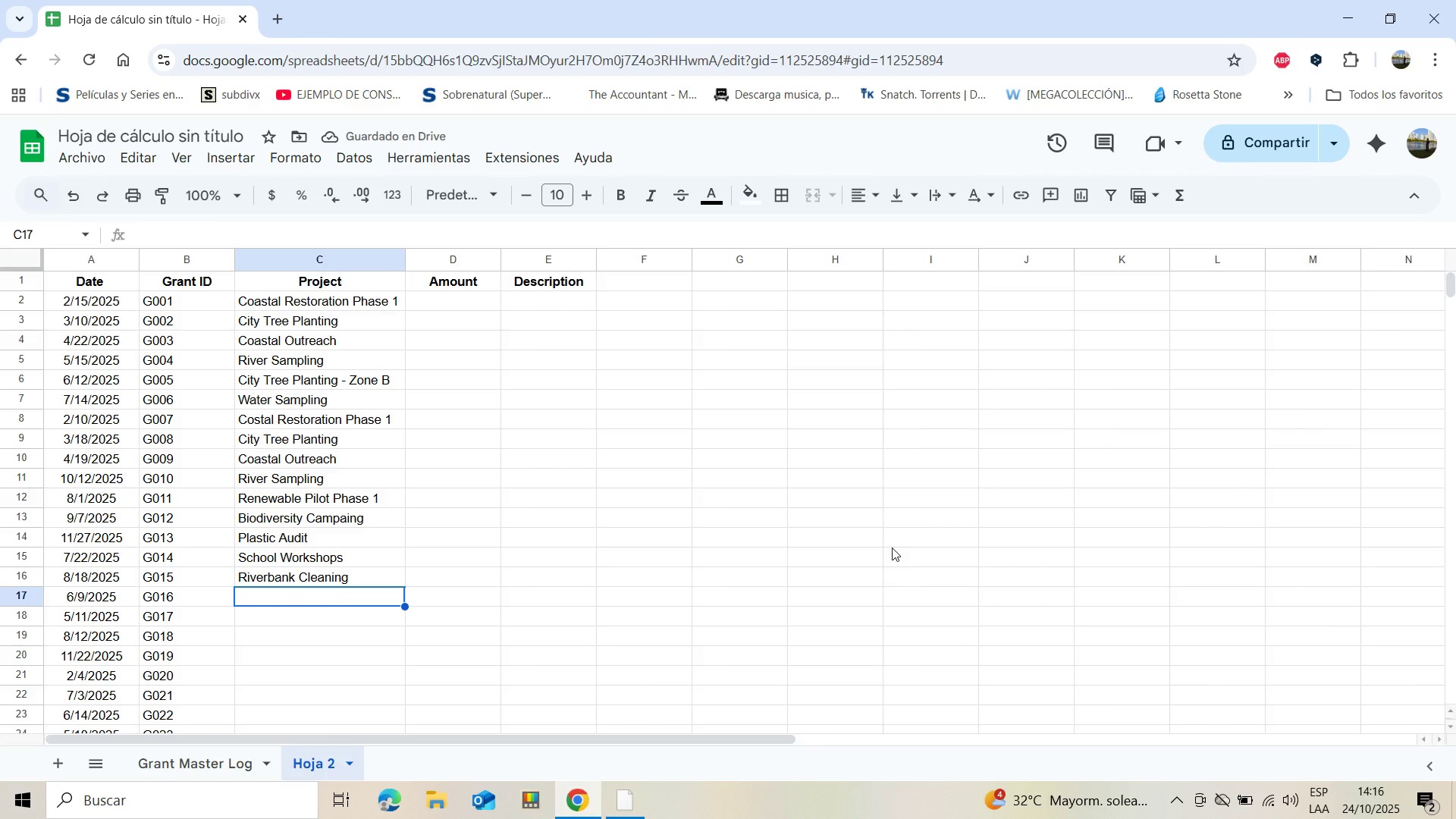 
type(Solar Panels Install)
 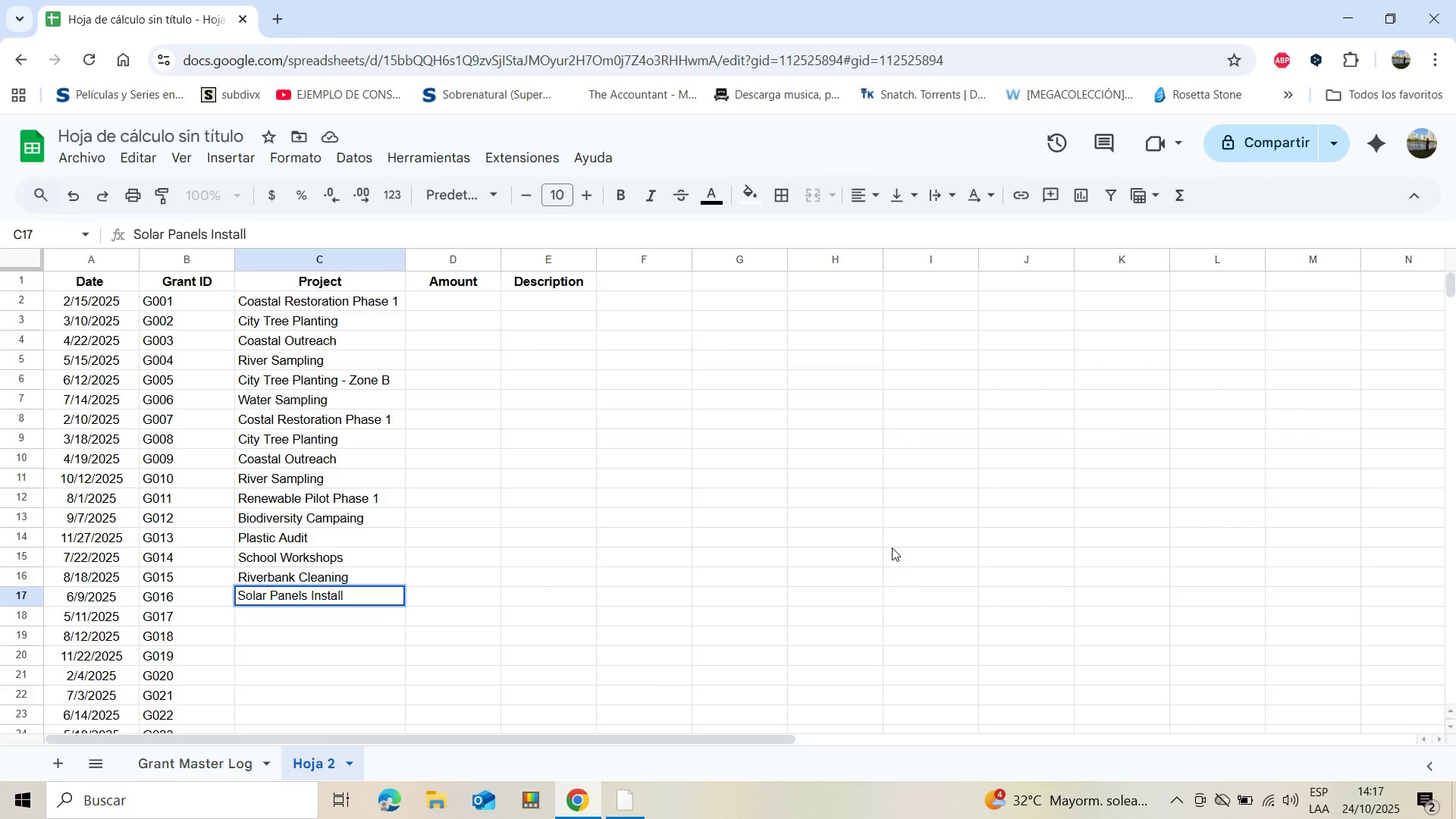 
key(Enter)
 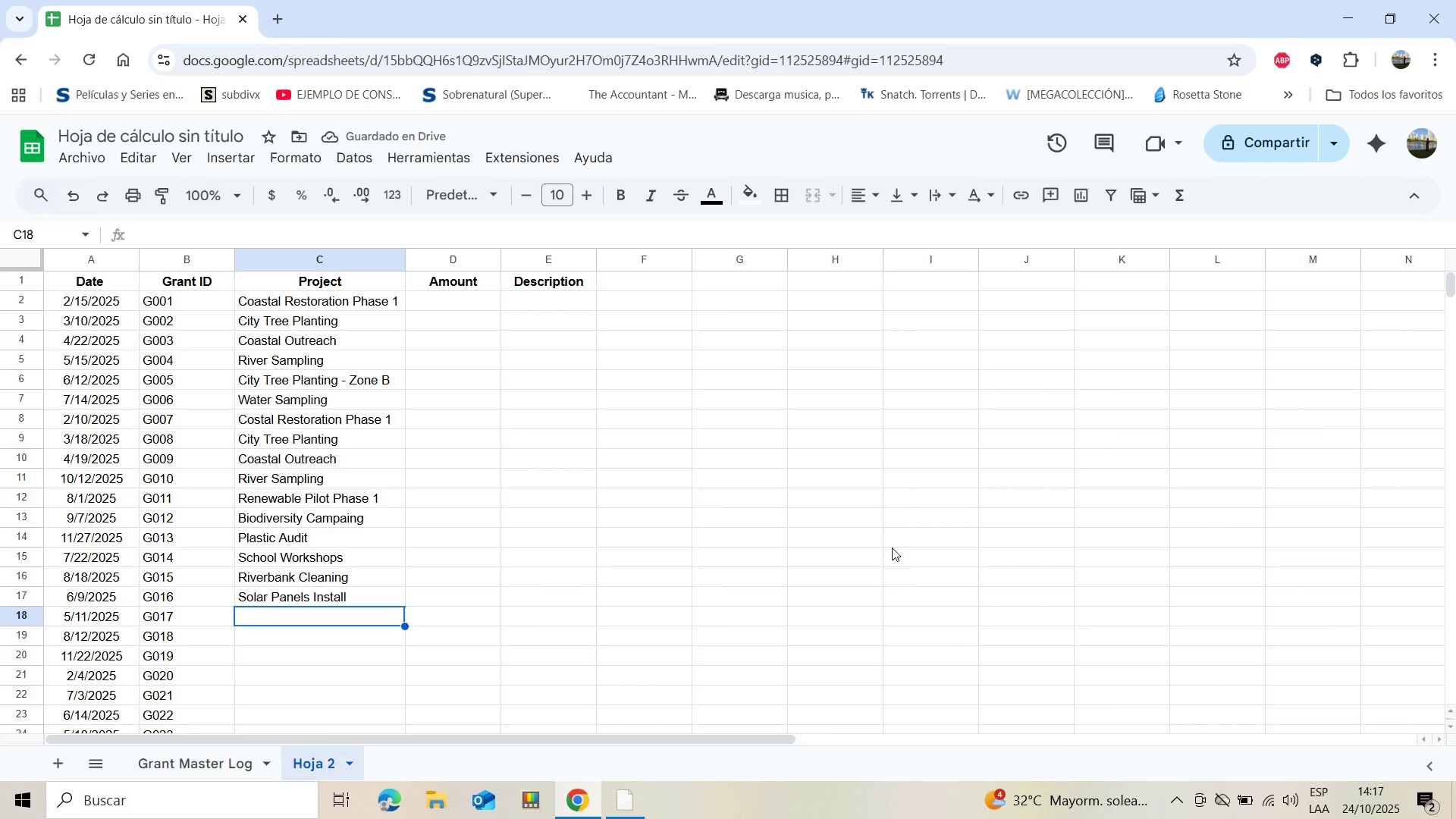 
type(Air Sensor Setup)
 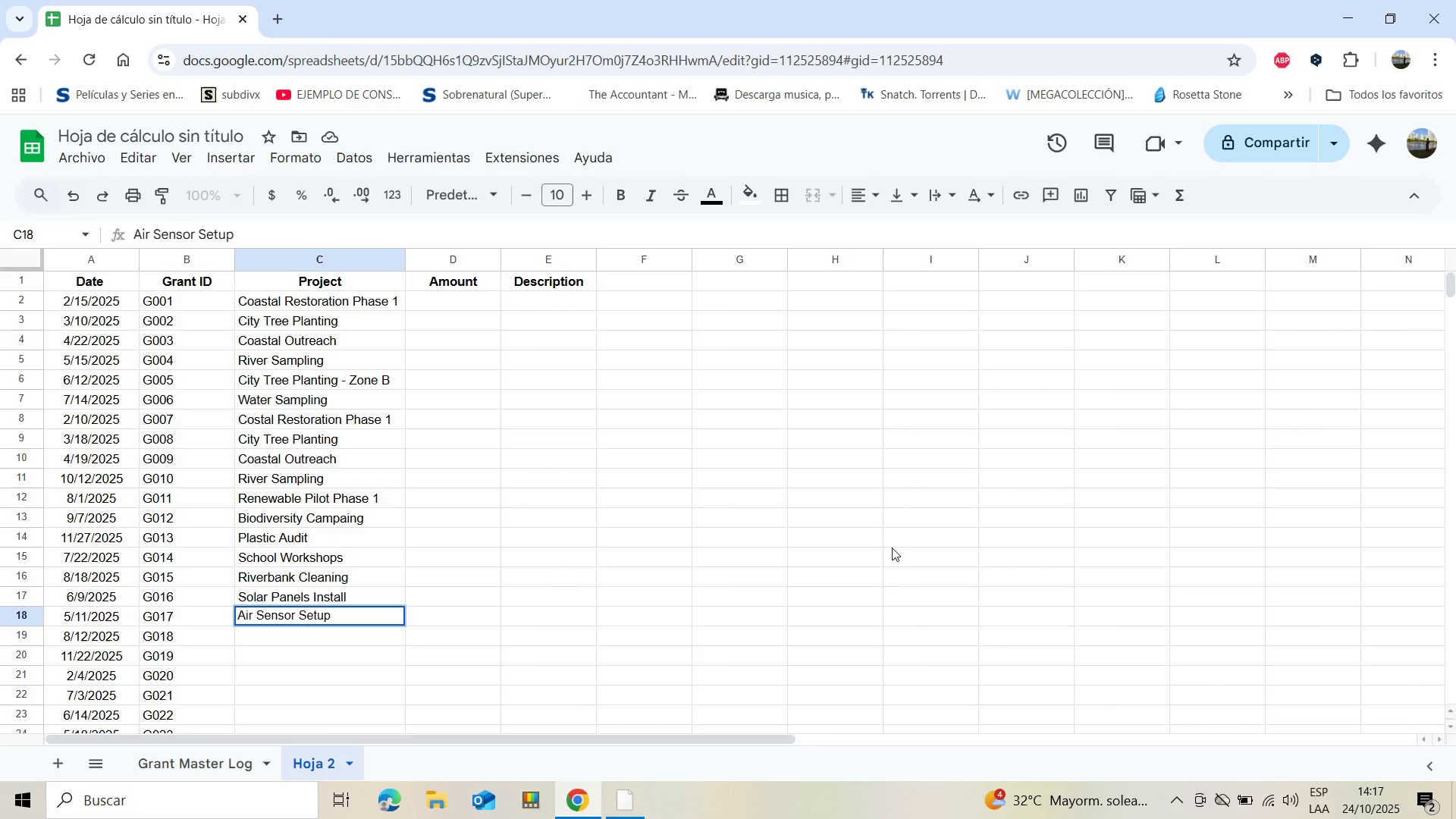 
key(Enter)
 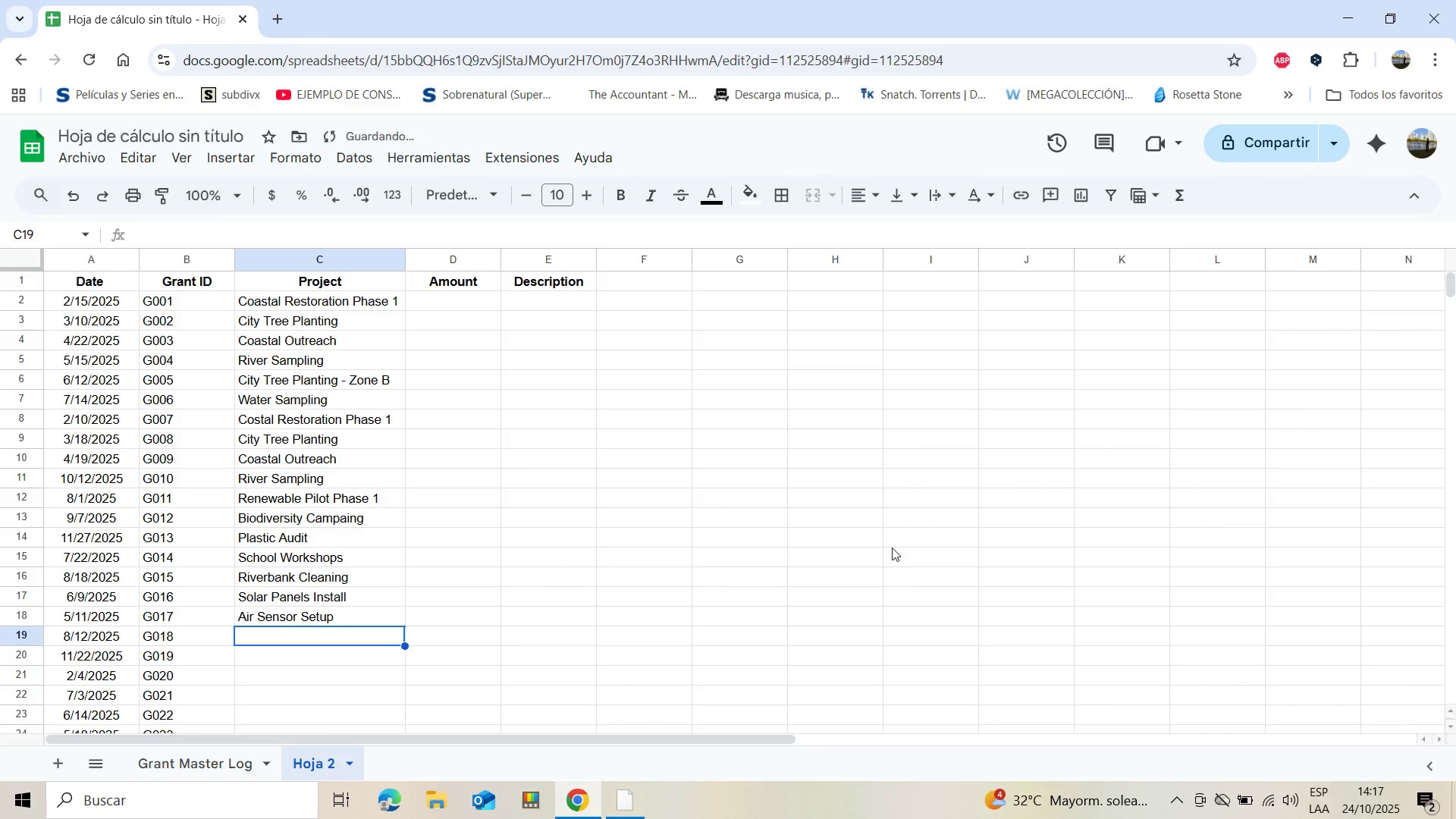 
type(Rene)
 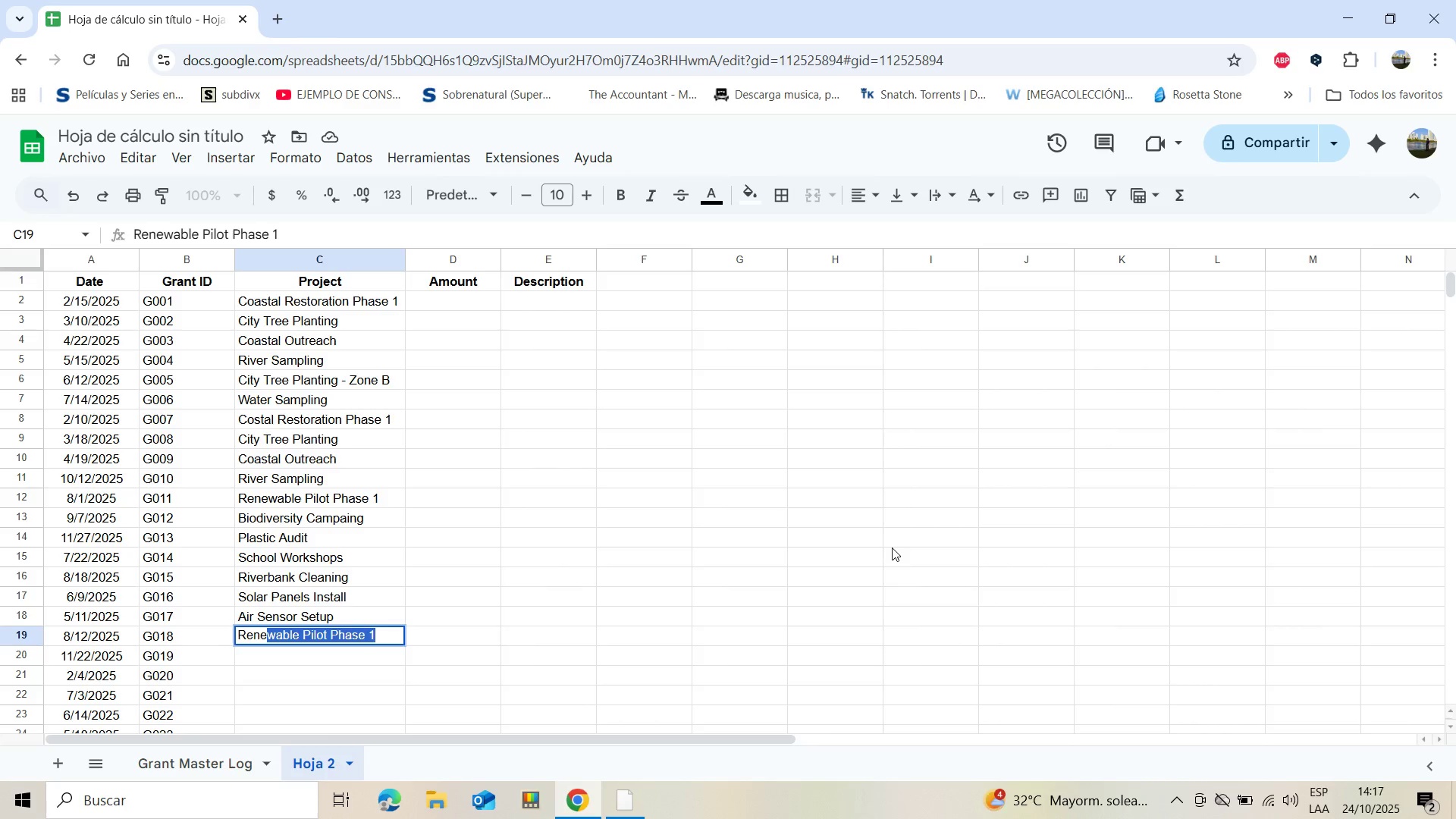 
wait(6.21)
 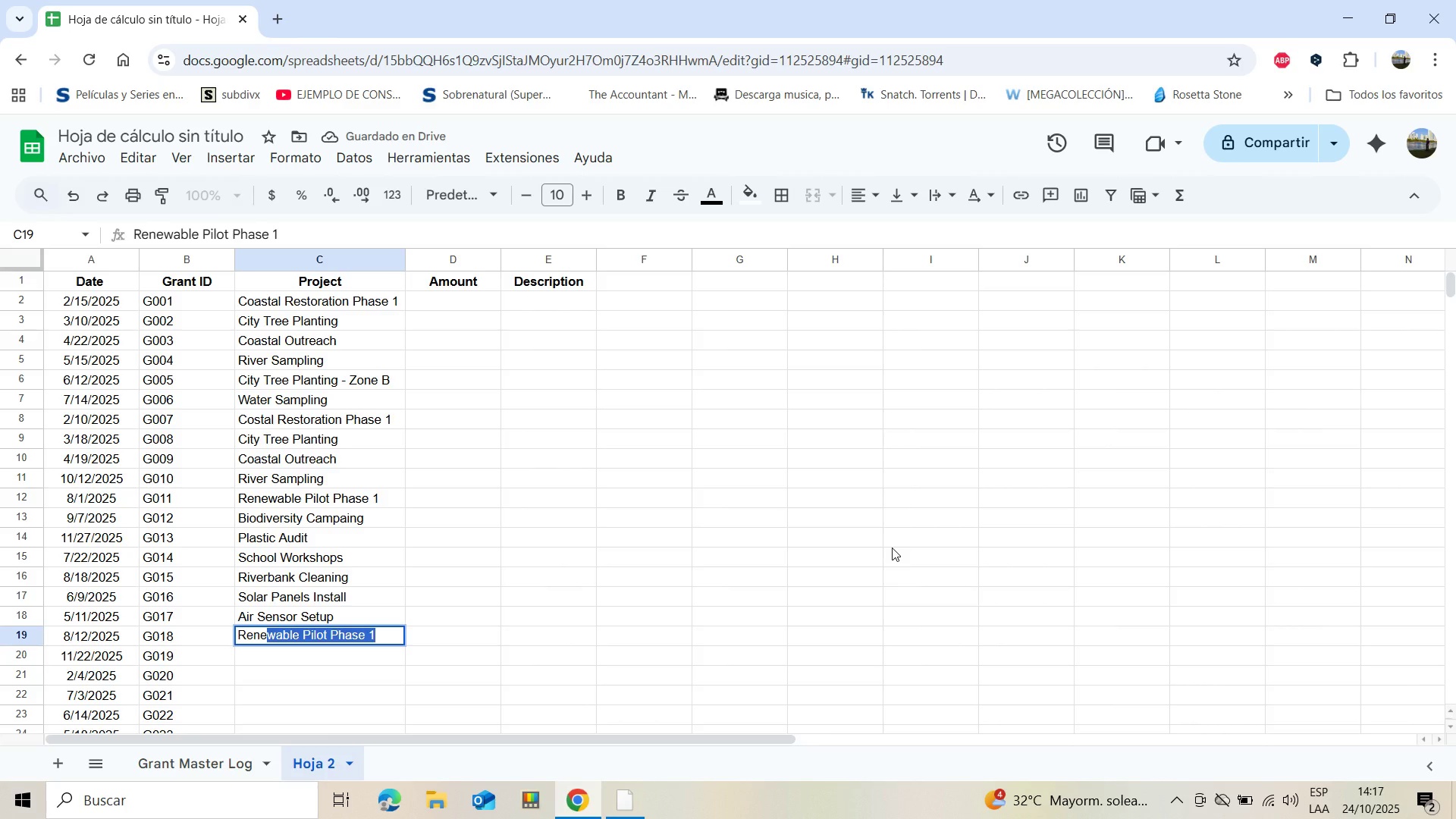 
type(waBLE )
 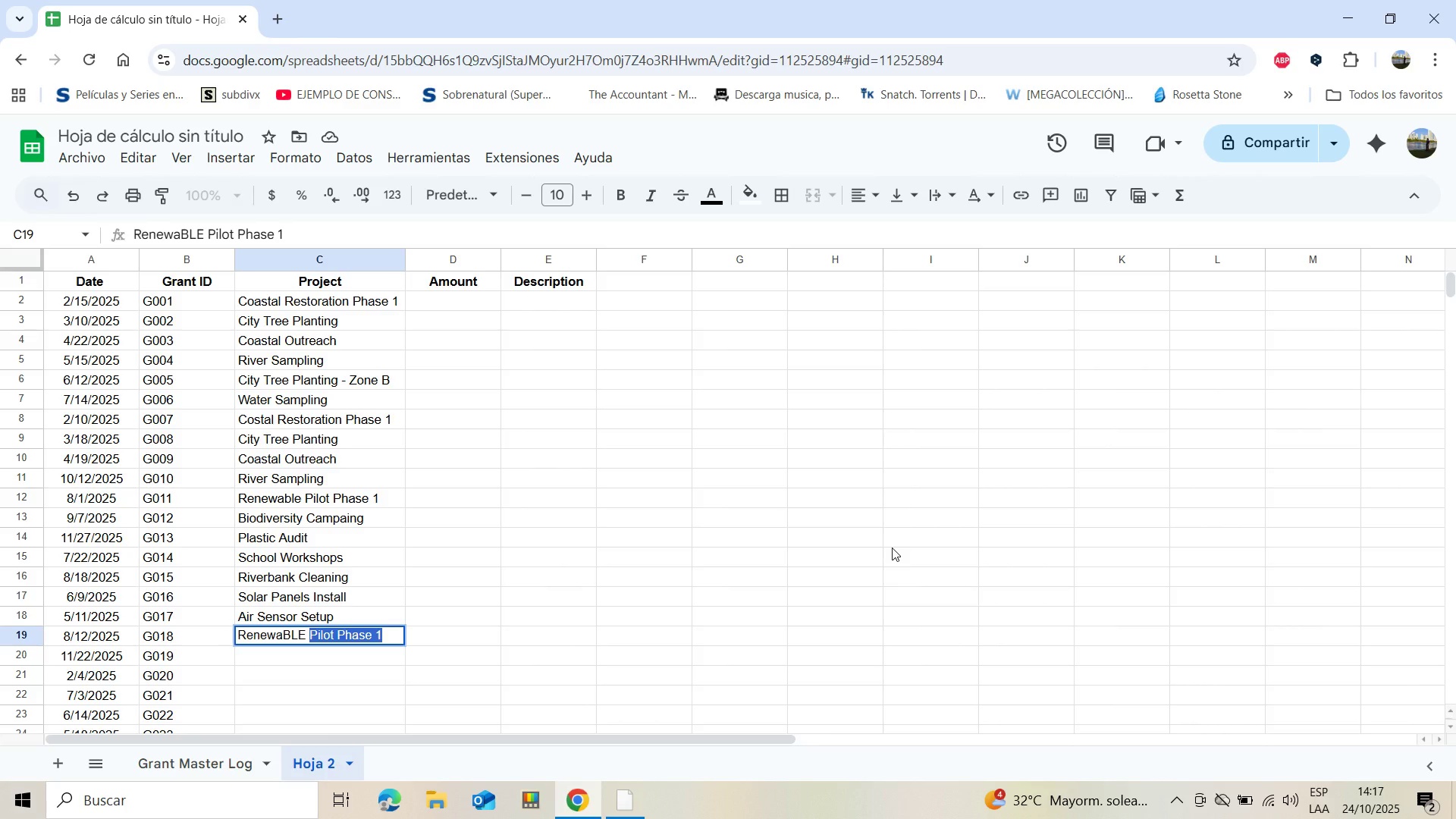 
type(Resport)
key(Backspace)
key(Backspace)
key(Backspace)
key(Backspace)
key(Backspace)
key(Backspace)
key(Backspace)
key(Backspace)
key(Backspace)
key(Backspace)
key(Backspace)
type(ble )
key(Backspace)
key(Backspace)
key(Backspace)
key(Backspace)
key(Backspace)
type(BLE)
 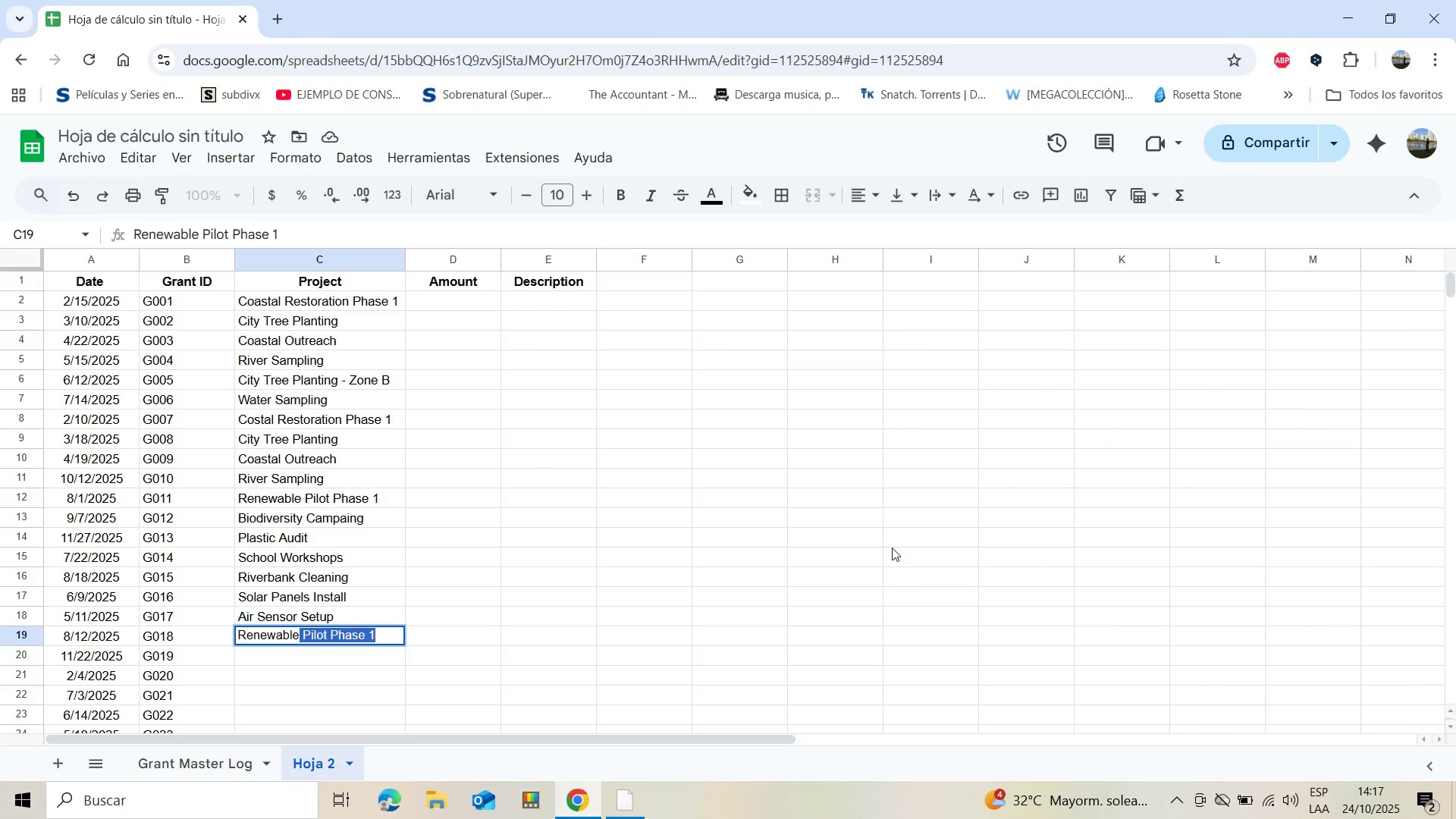 
type( T)
key(Backspace)
type(Resport)
 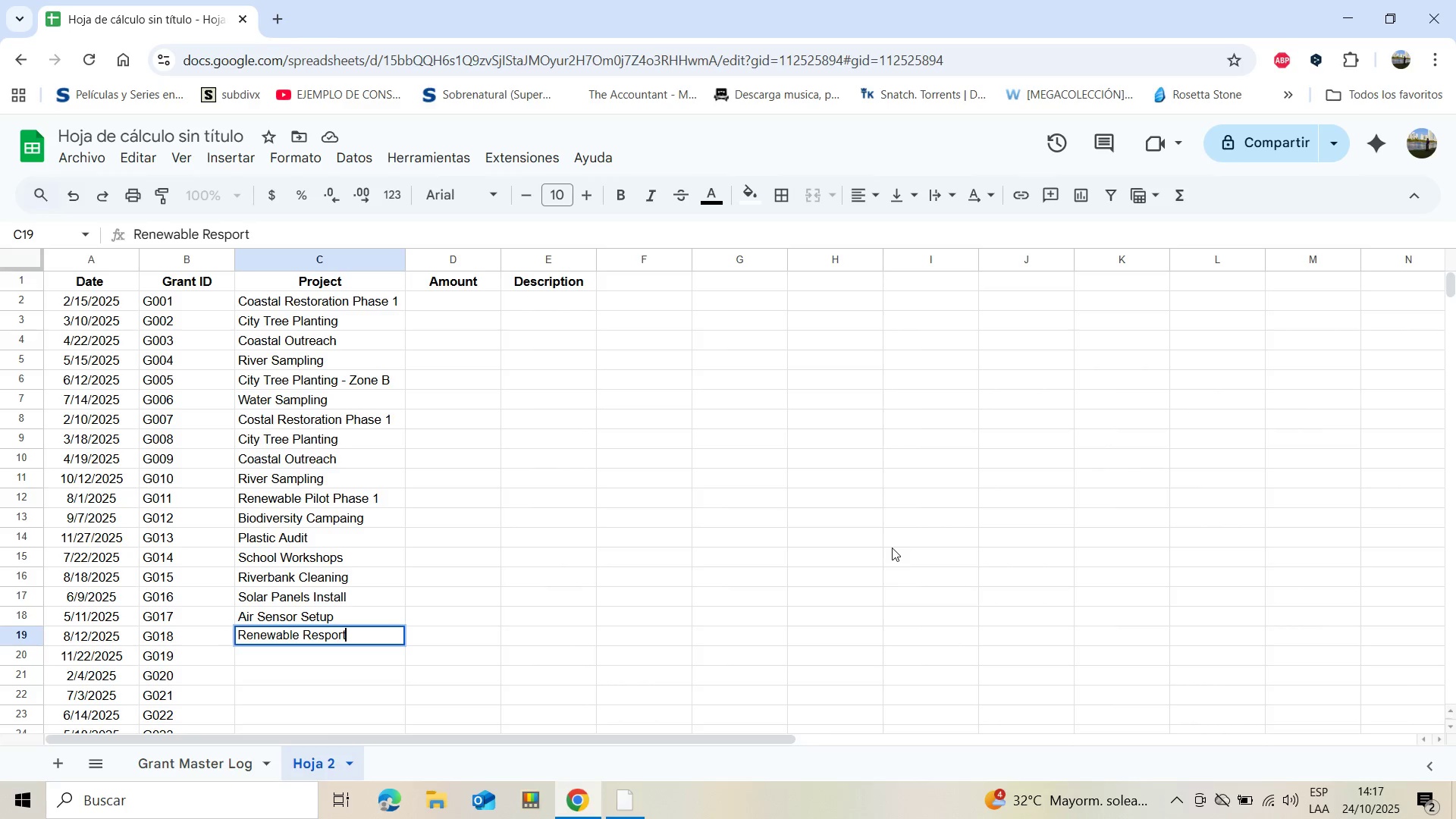 
key(Enter)
 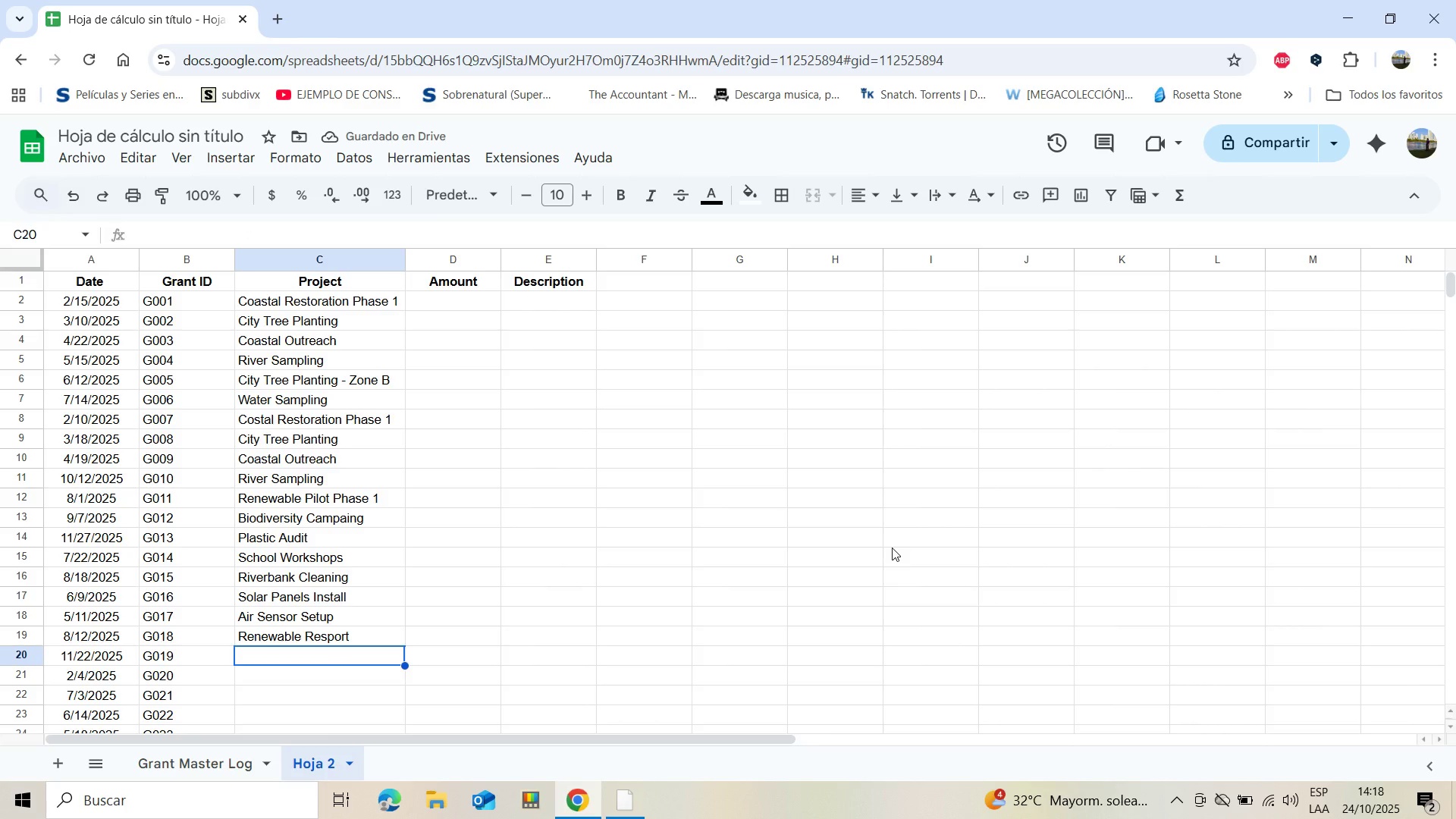 
type(Biodiversity )
 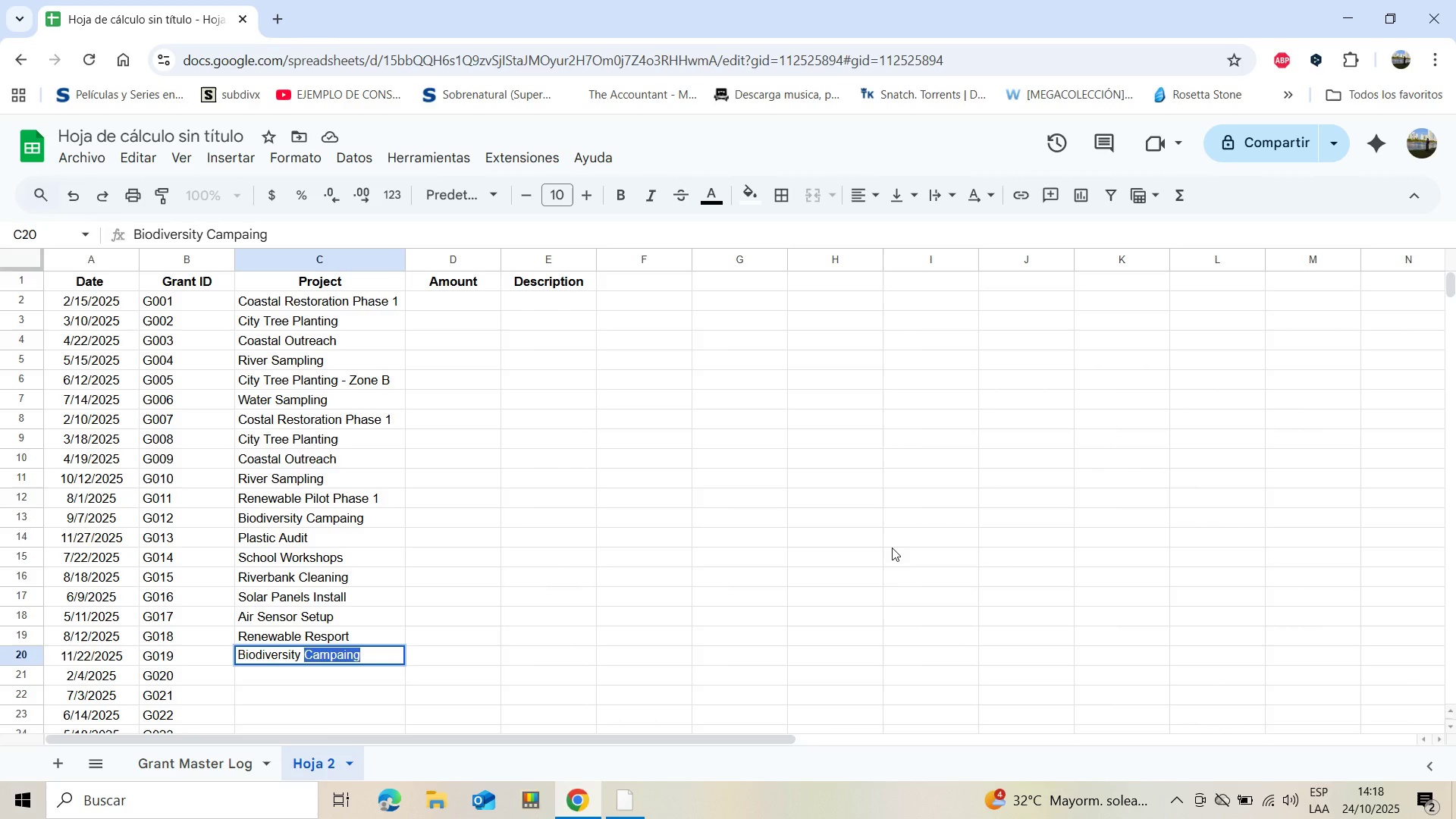 
key(Enter)
 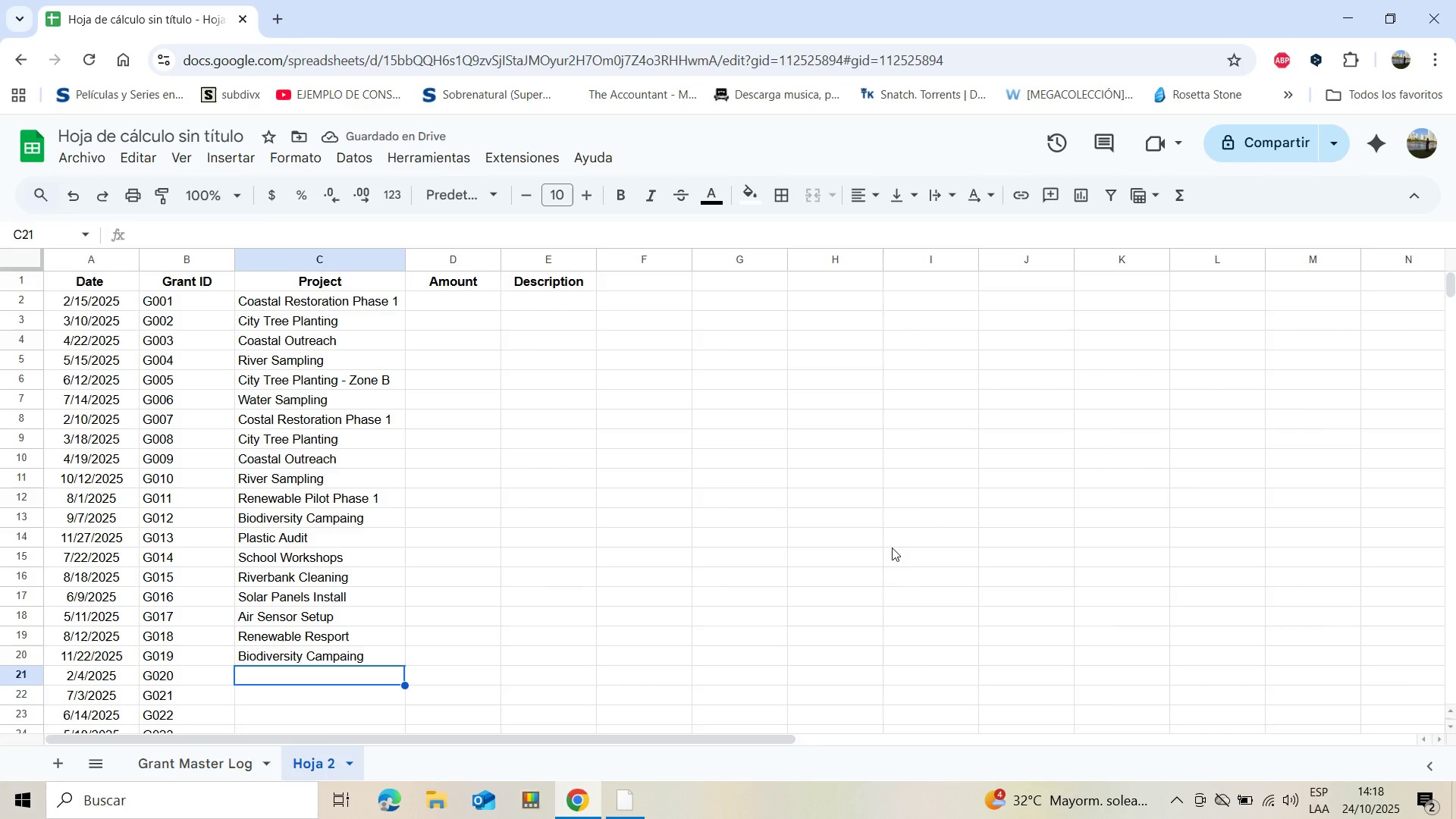 
type(Plastitic )
key(Backspace)
key(Backspace)
key(Backspace)
key(Backspace)
type(c Reduction )
 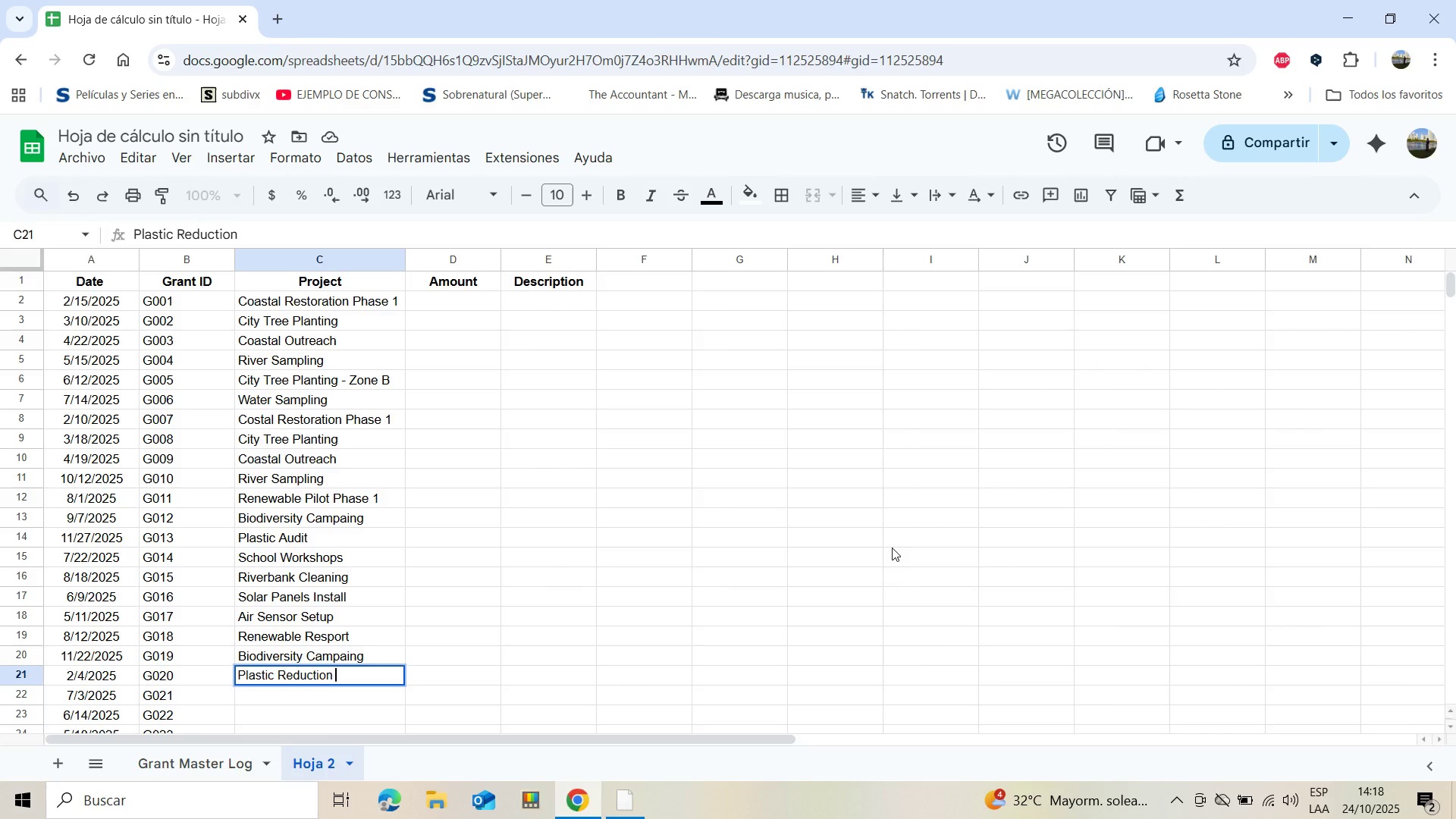 
key(Enter)
 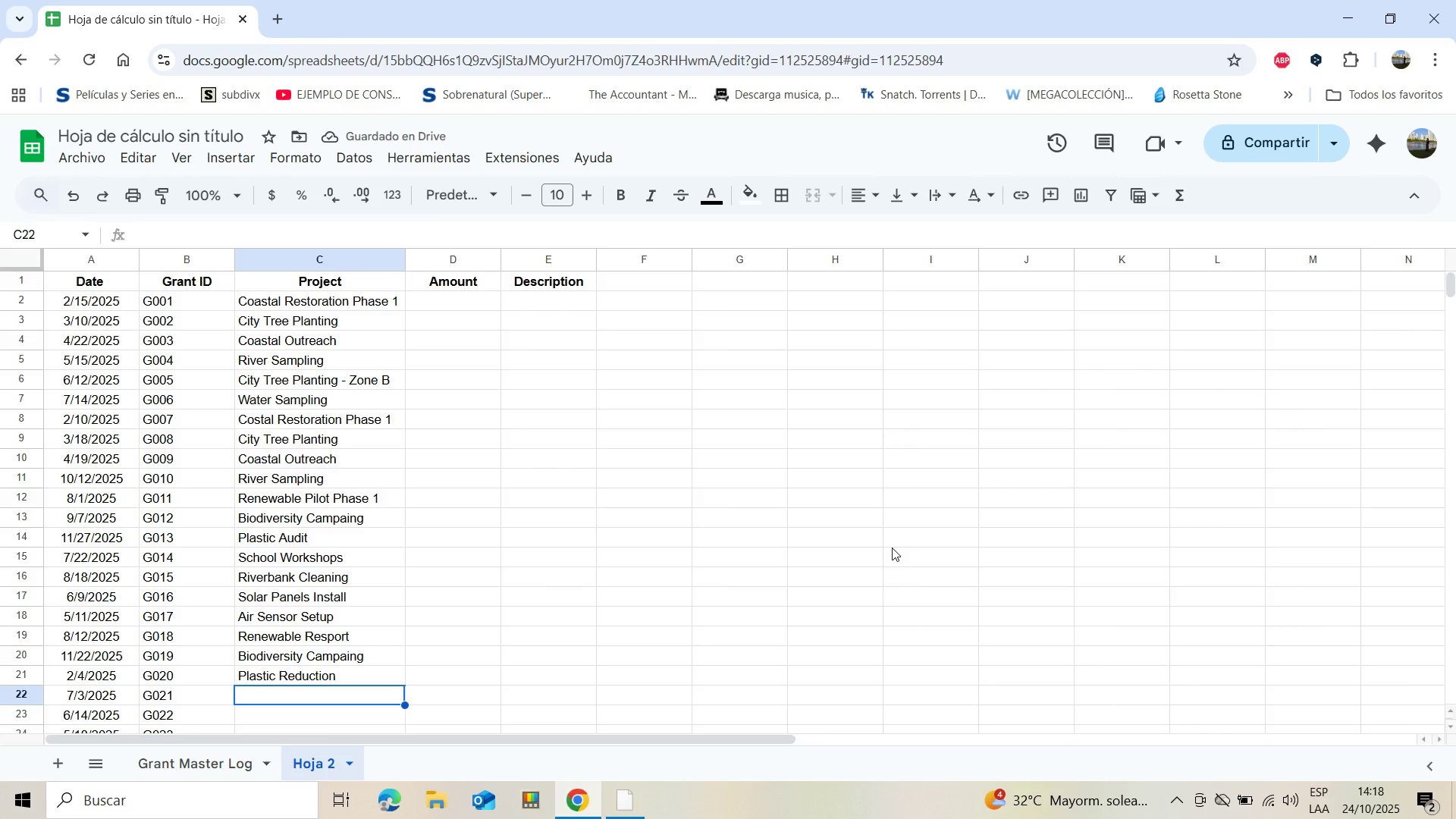 
type(Rural )
 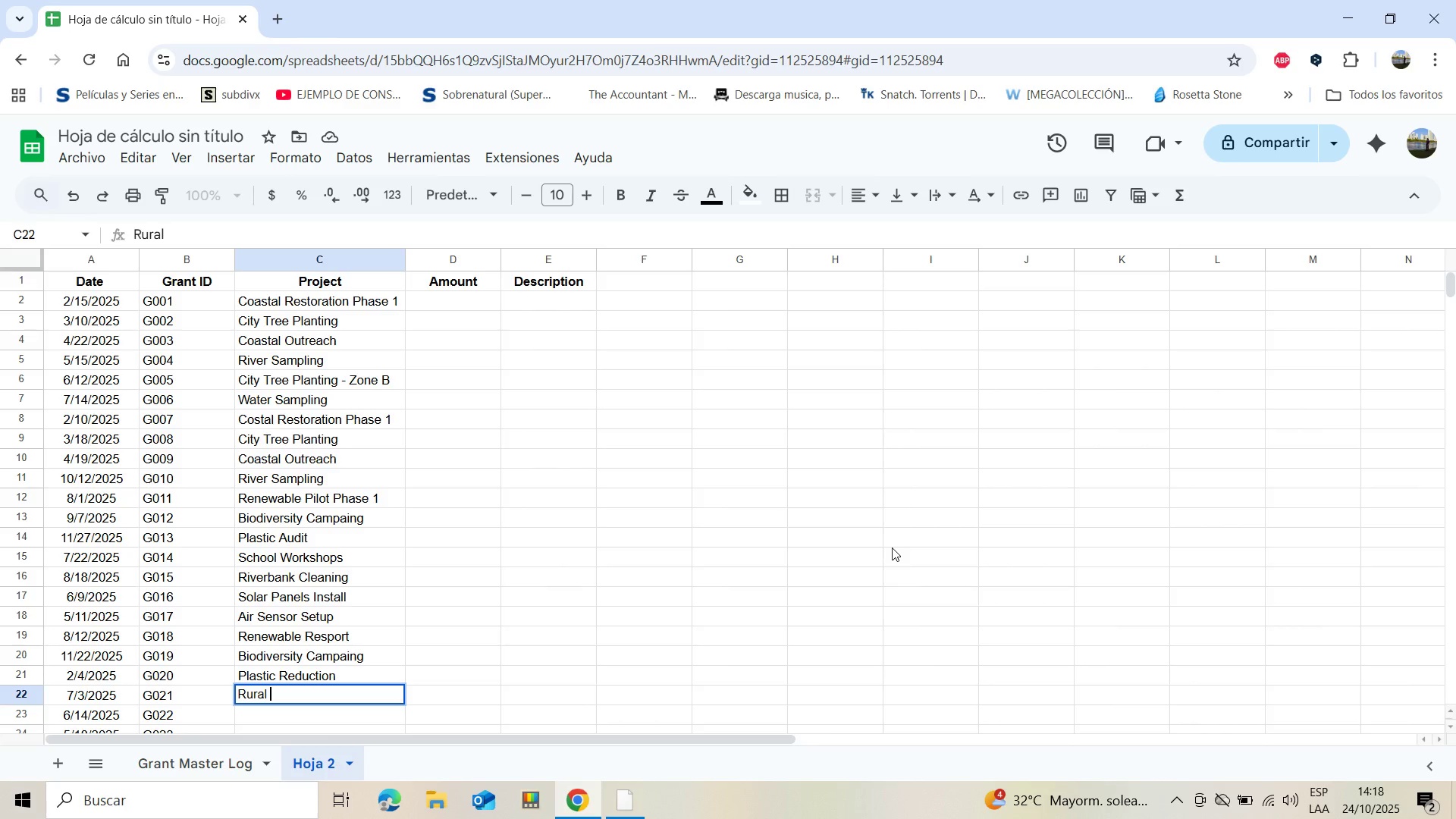 
key(Shift+ShiftLeft)
 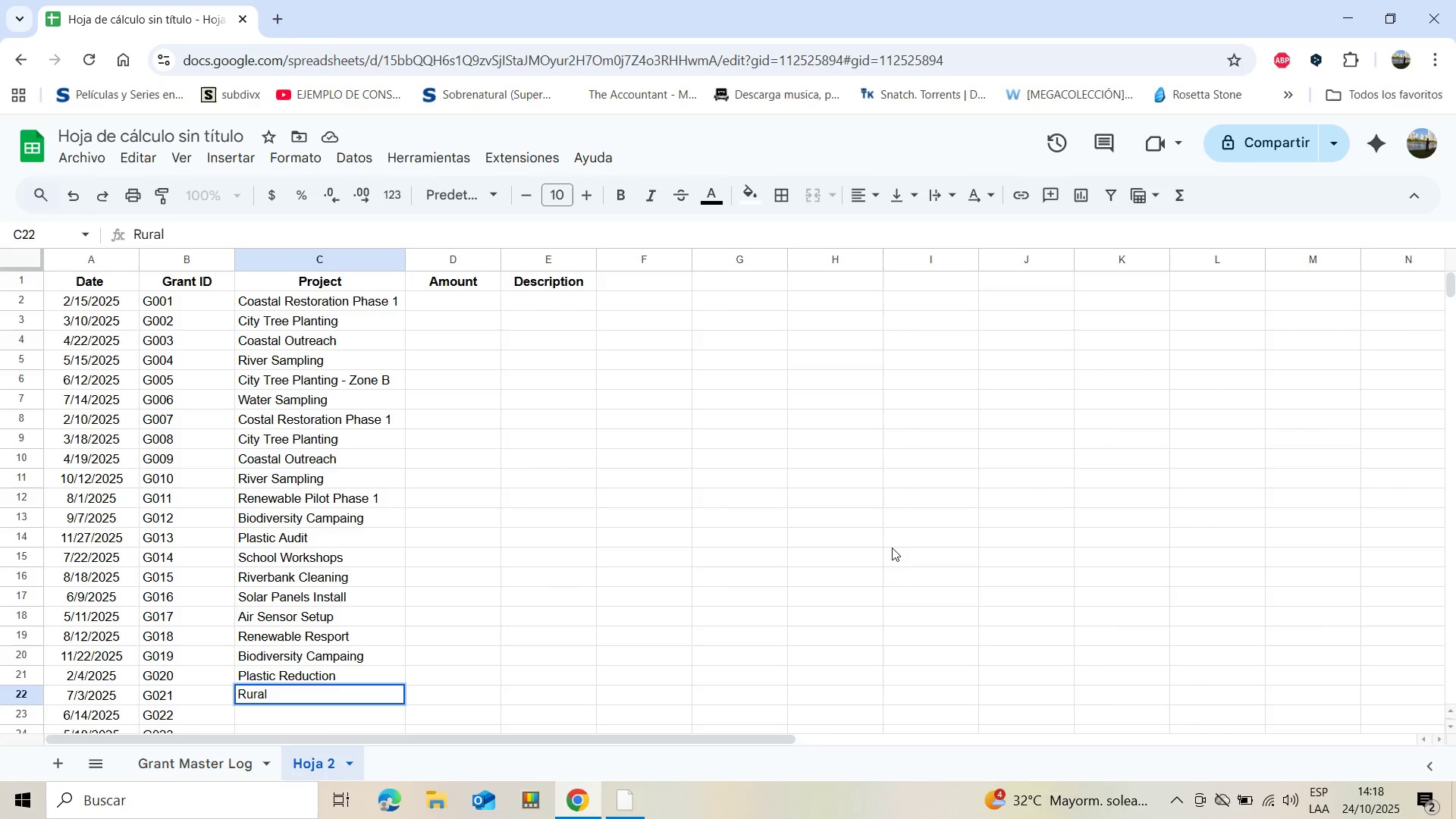 
key(Shift+ShiftLeft)
 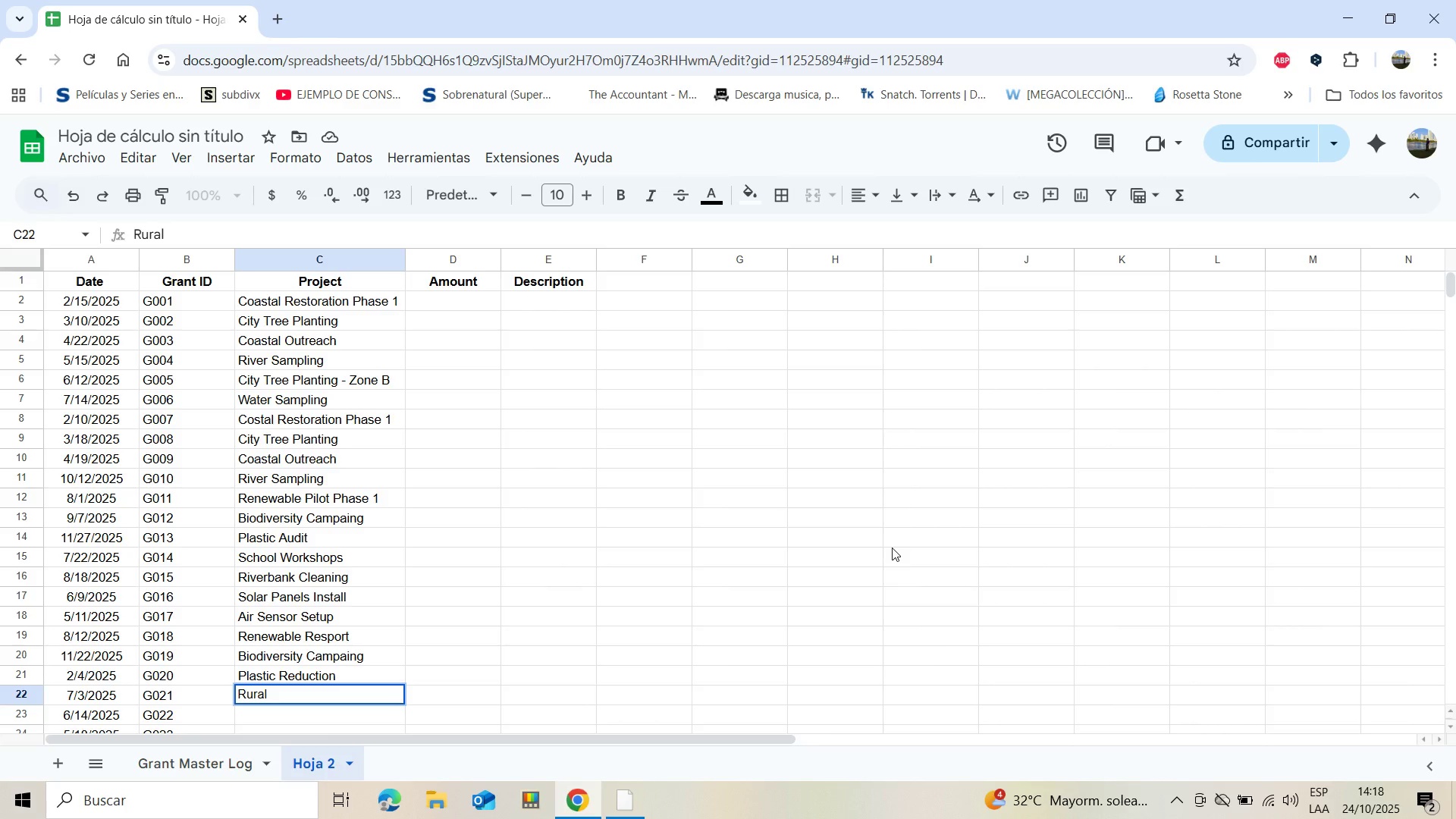 
type(War)
key(Backspace)
type(ter wells)
 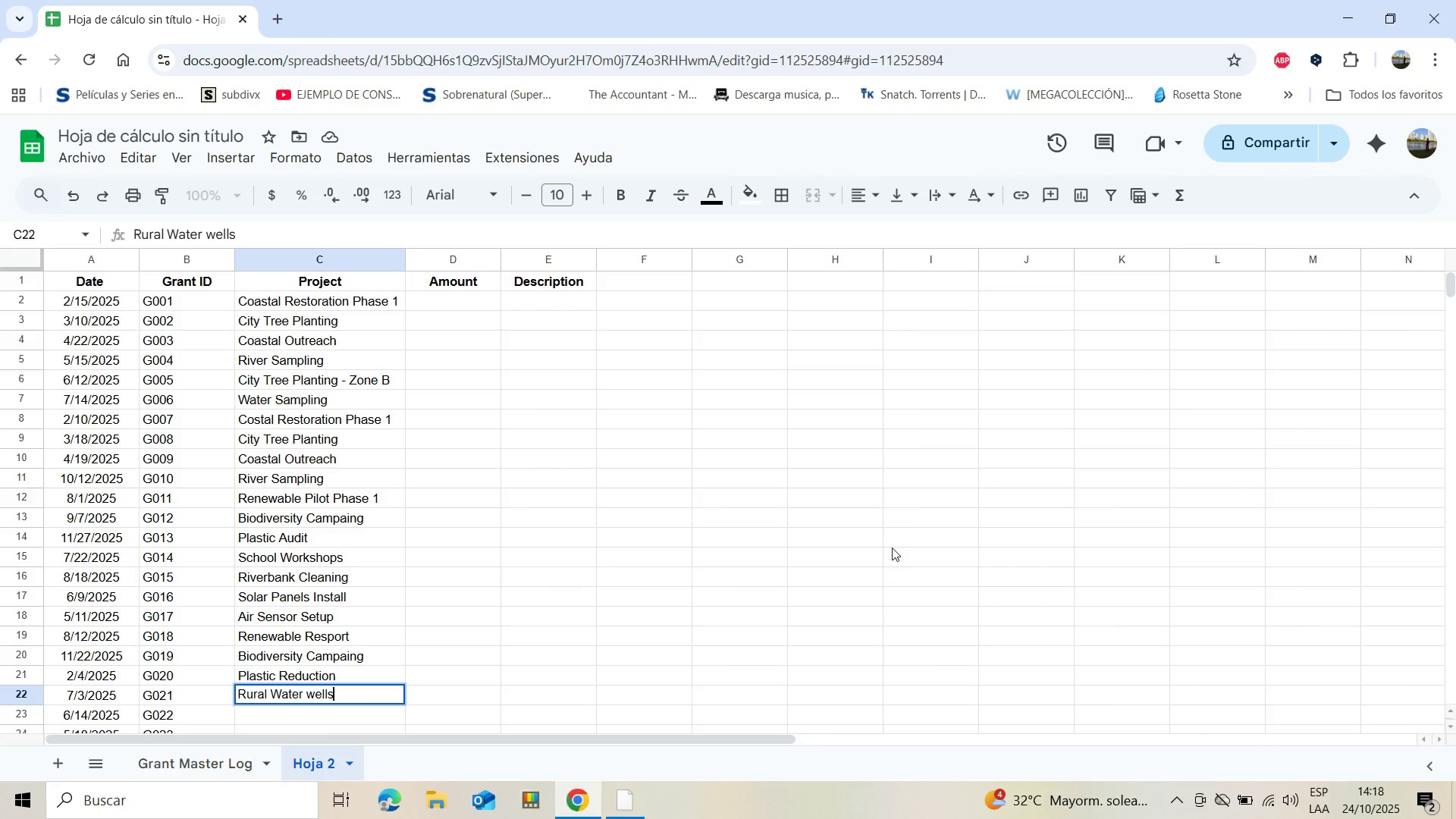 
key(Enter)
 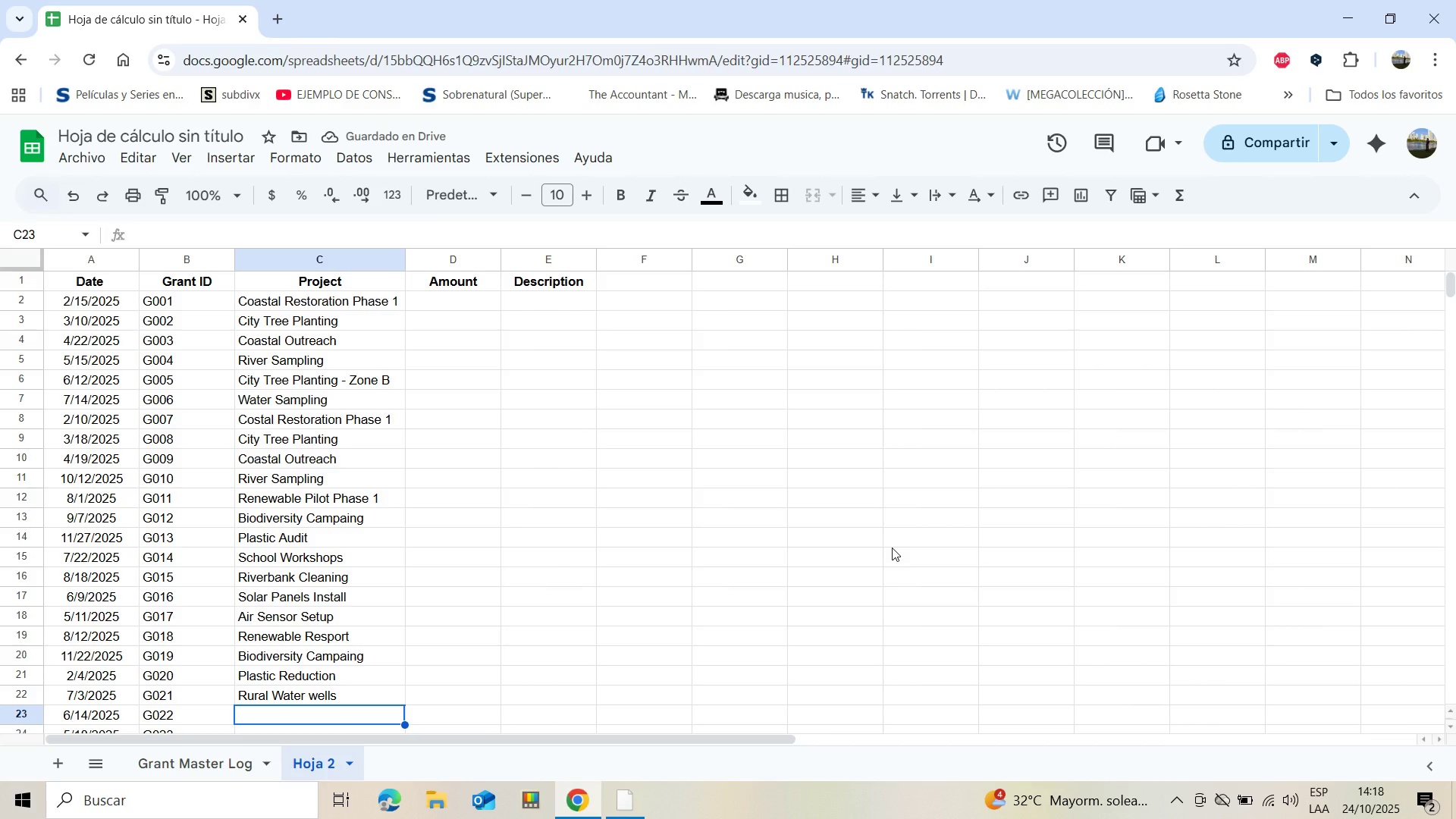 
type(Forest)
 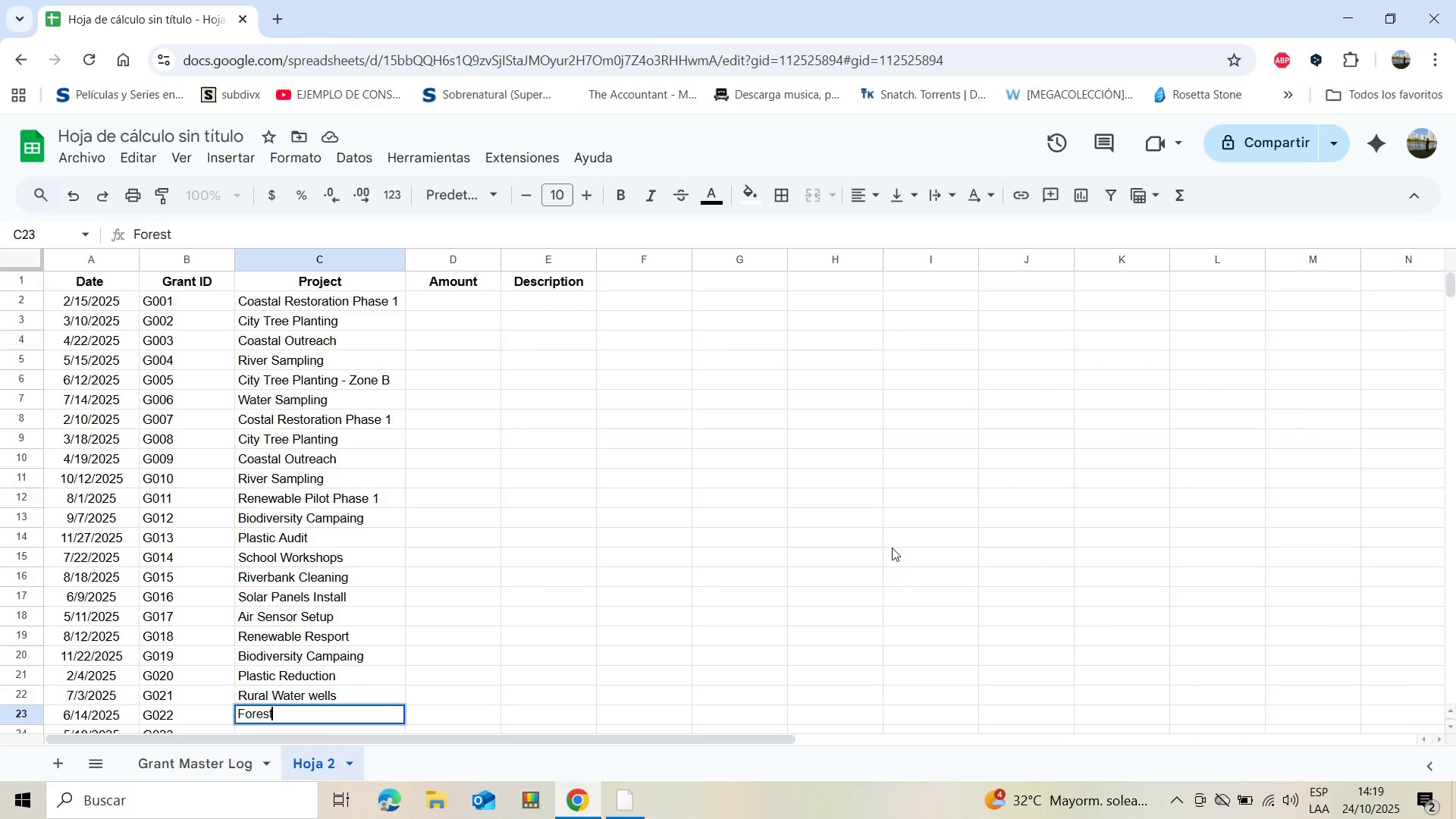 
key(Space)
 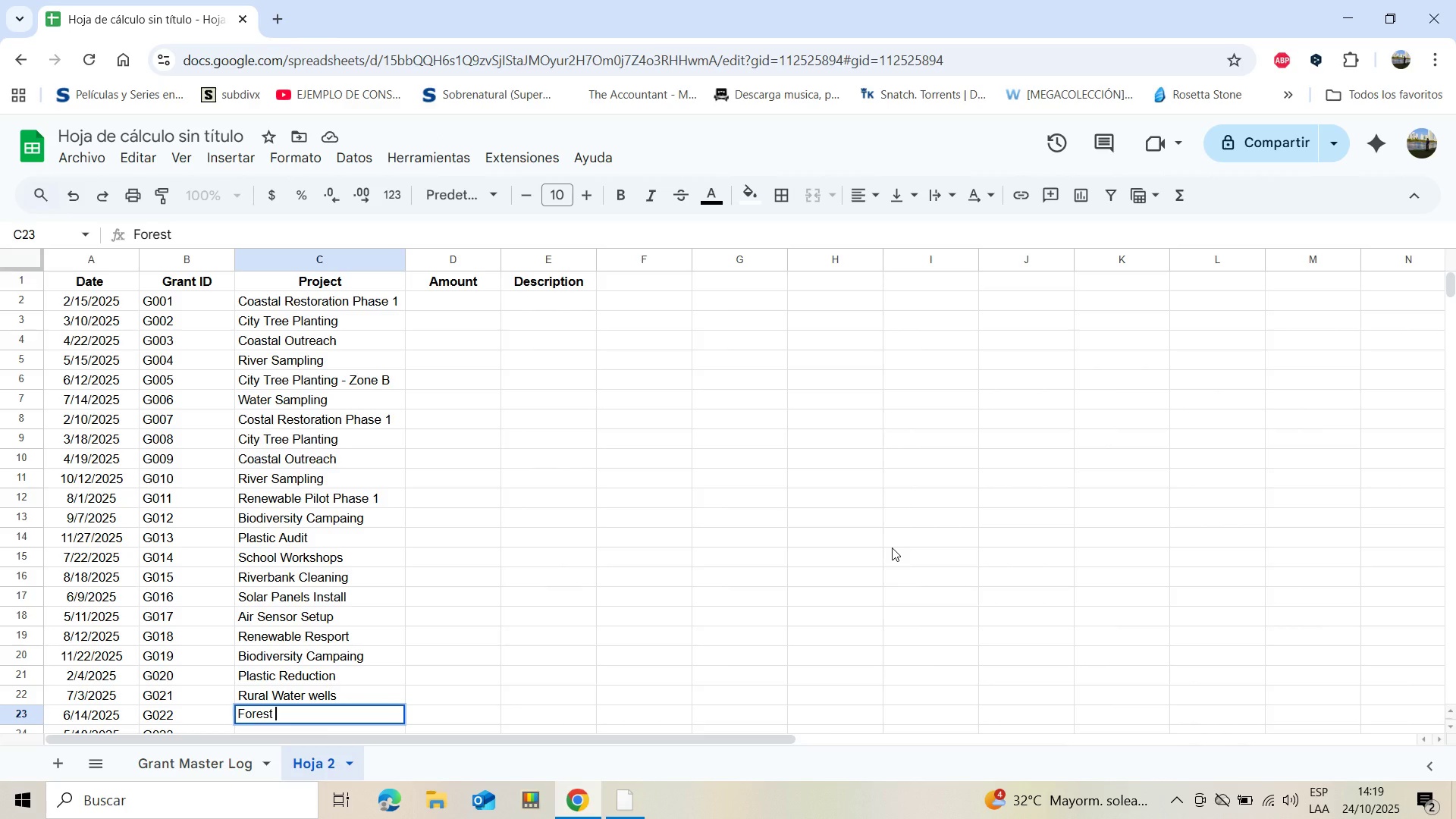 
type(Maintenance)
 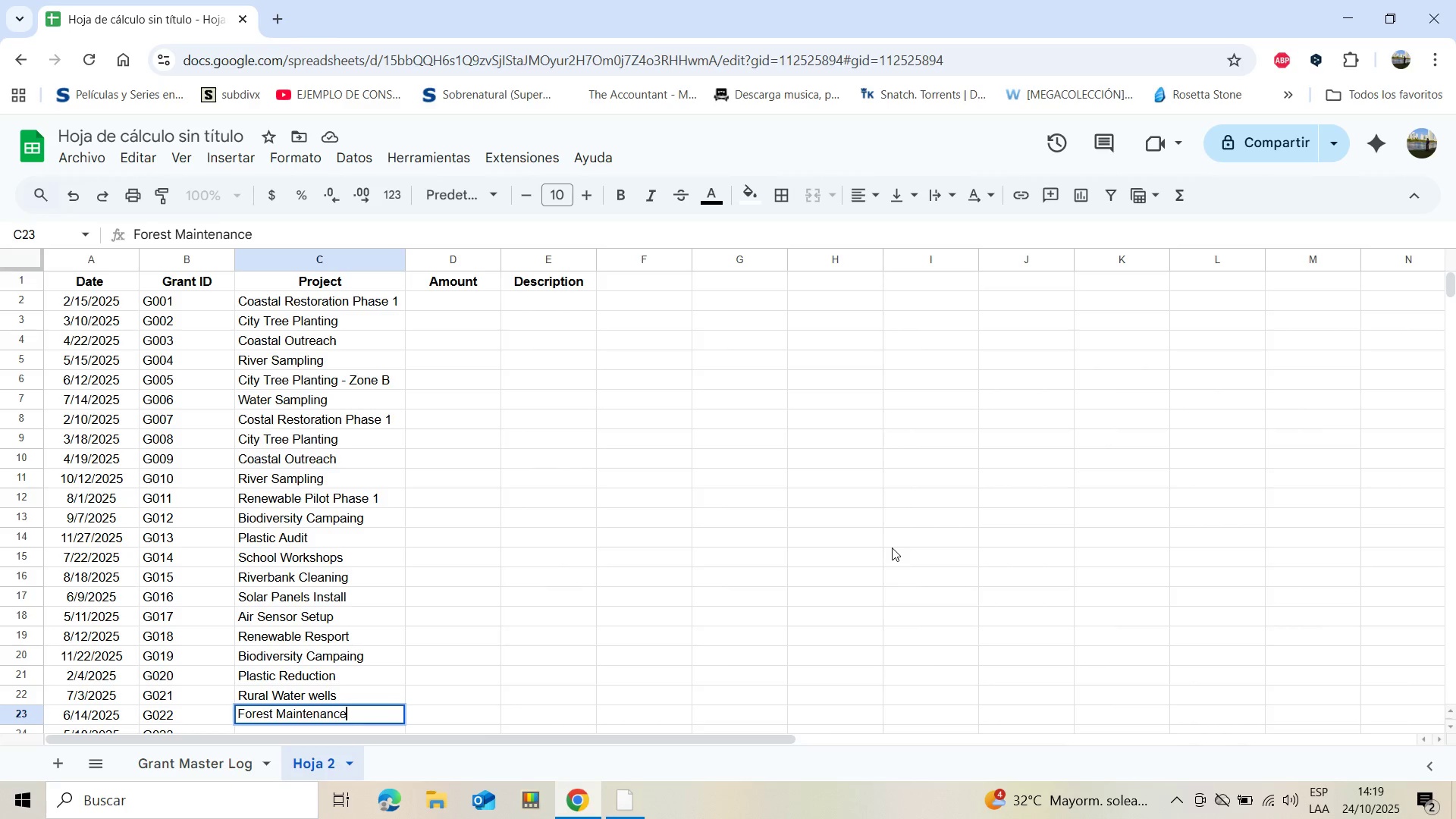 
key(Enter)
 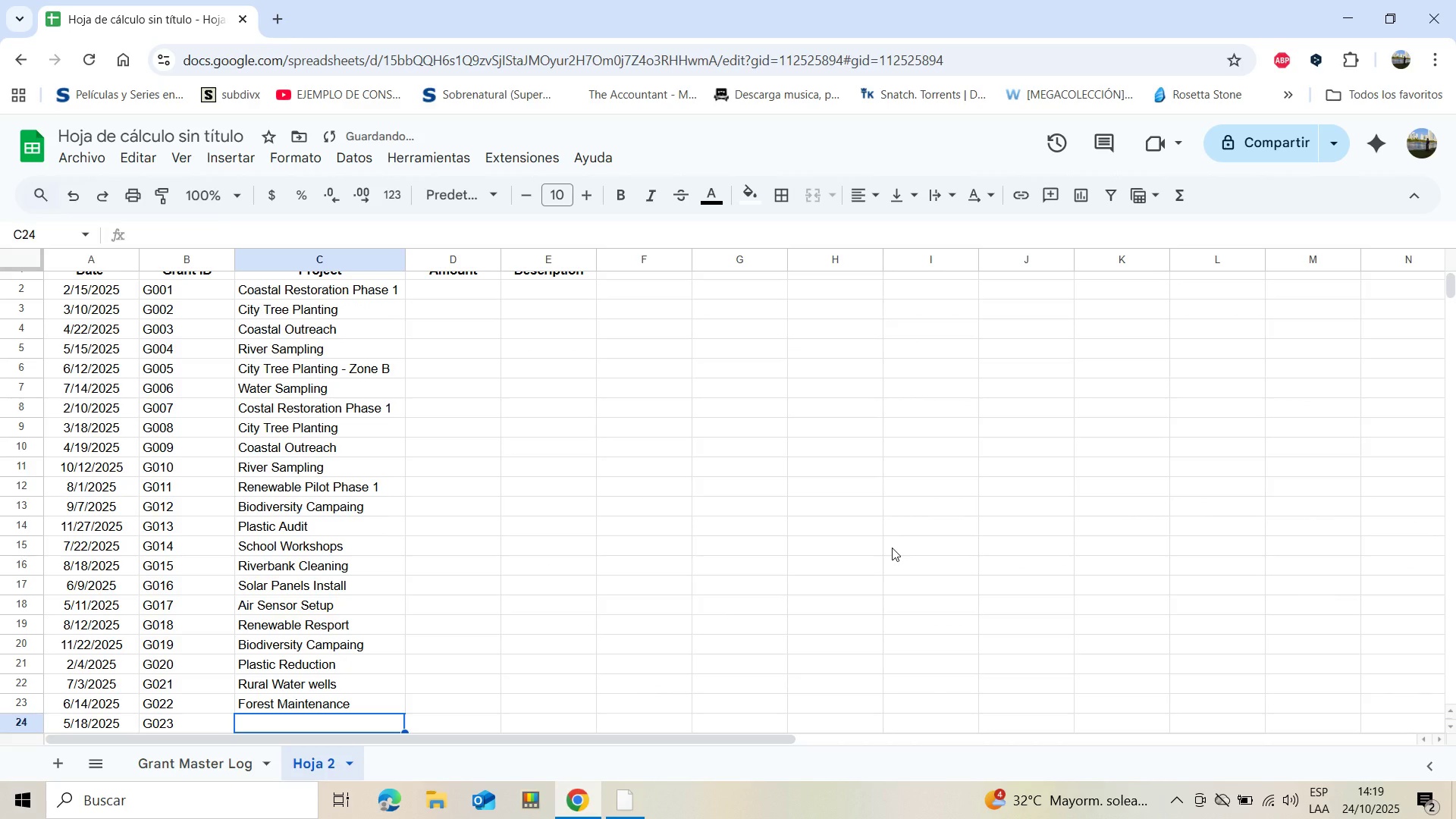 
type(Ocean)
 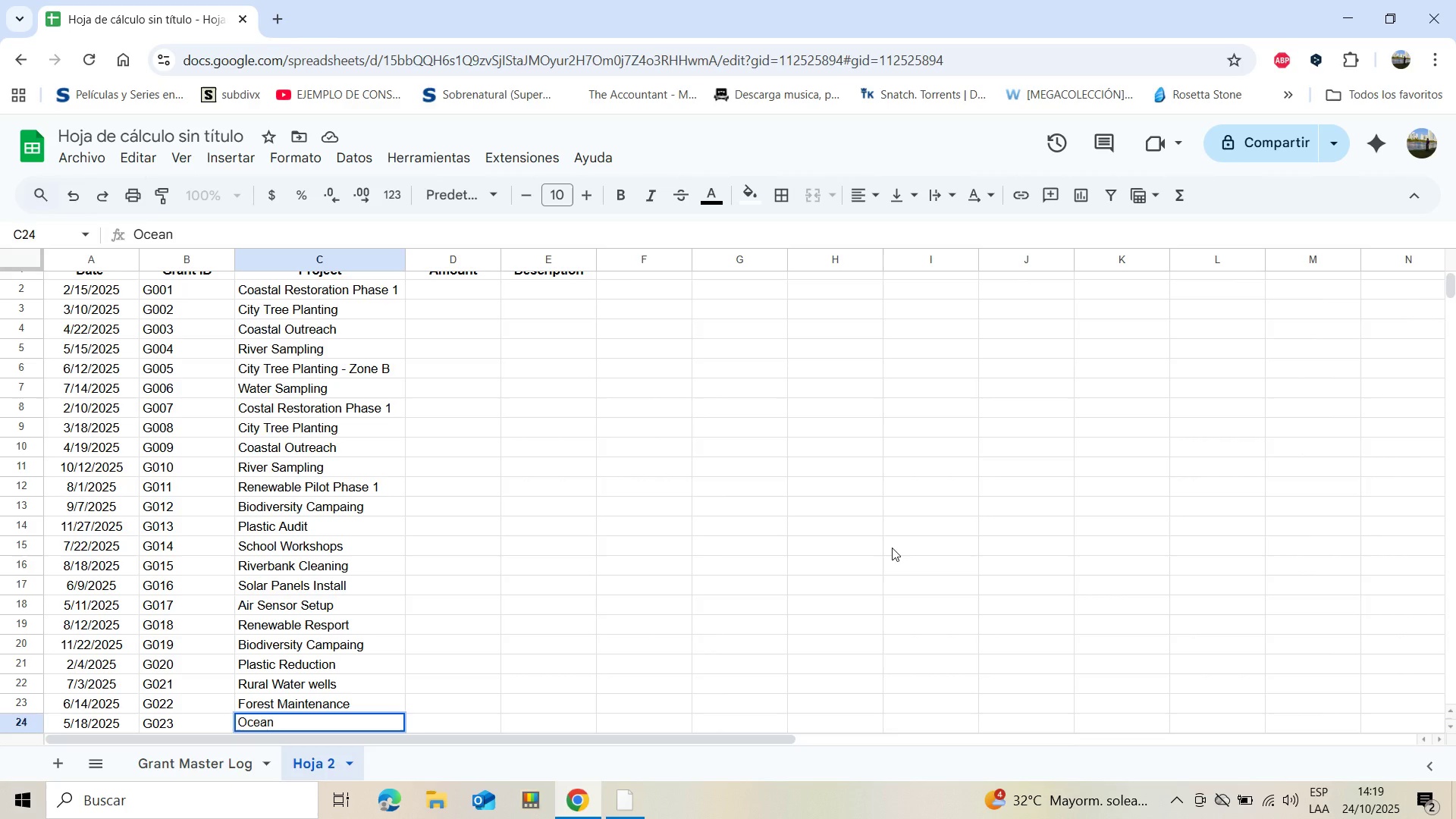 
wait(5.15)
 